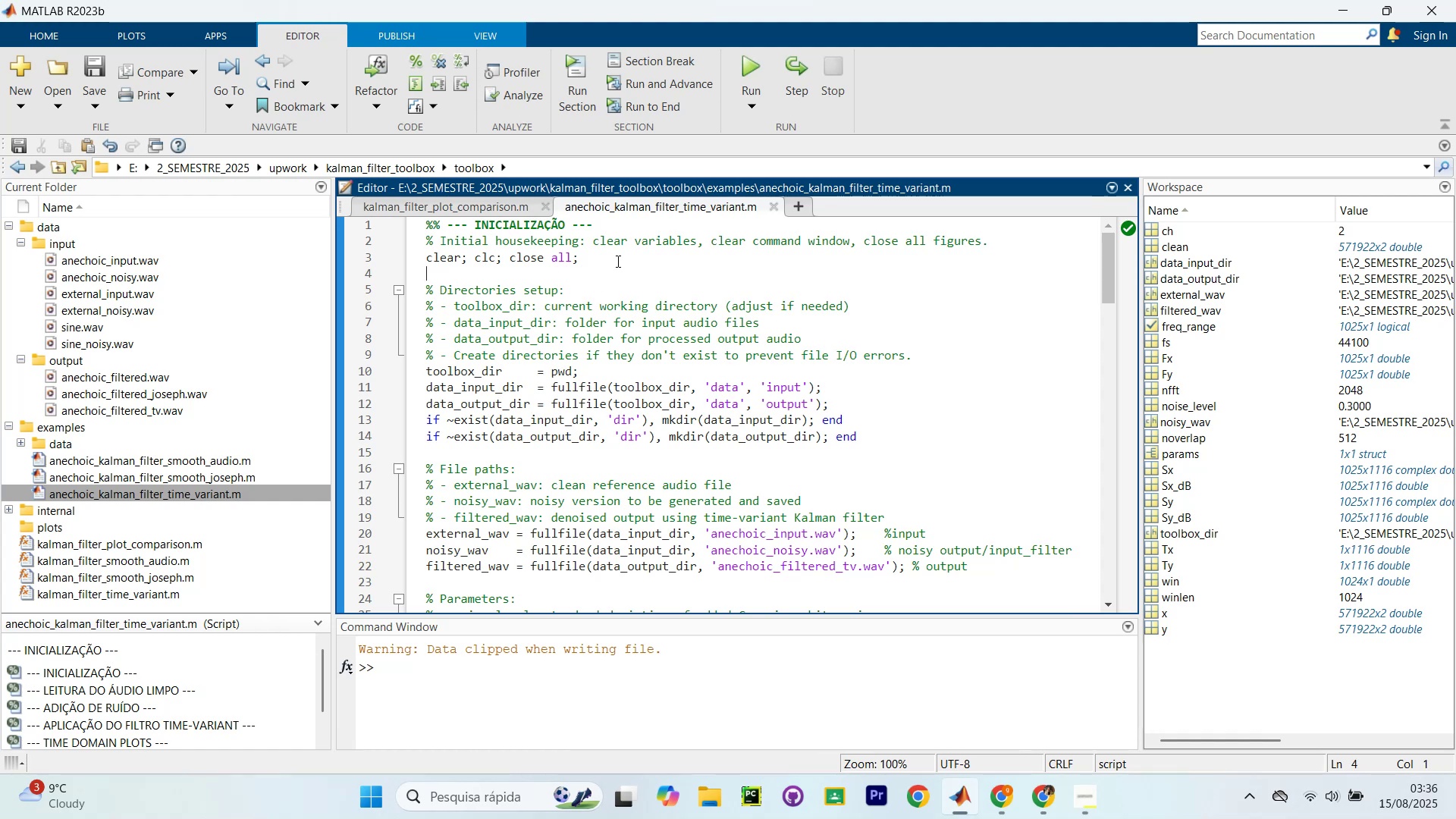 
type(%%)
 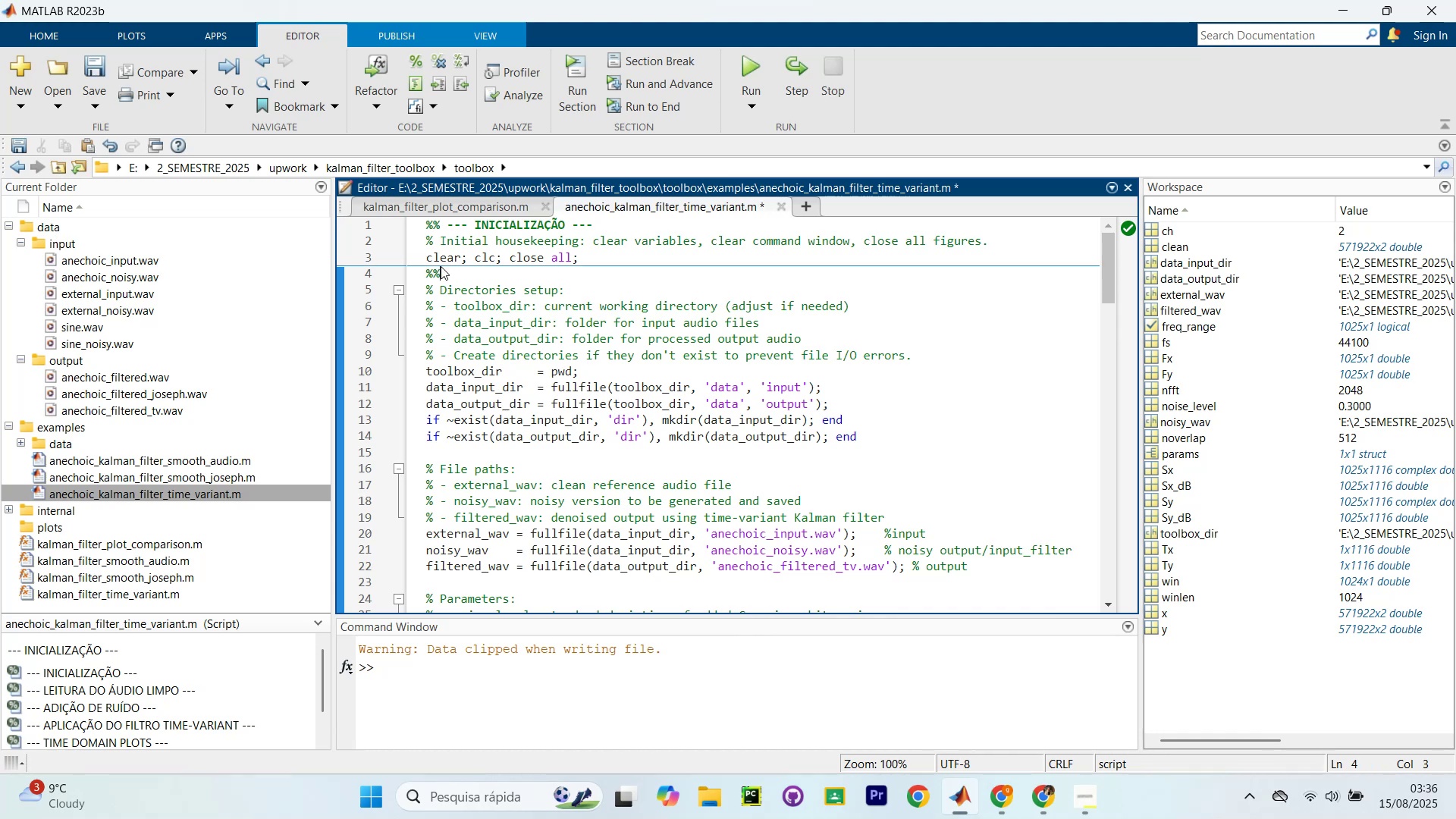 
scroll: coordinate [623, 253], scroll_direction: up, amount: 1.0
 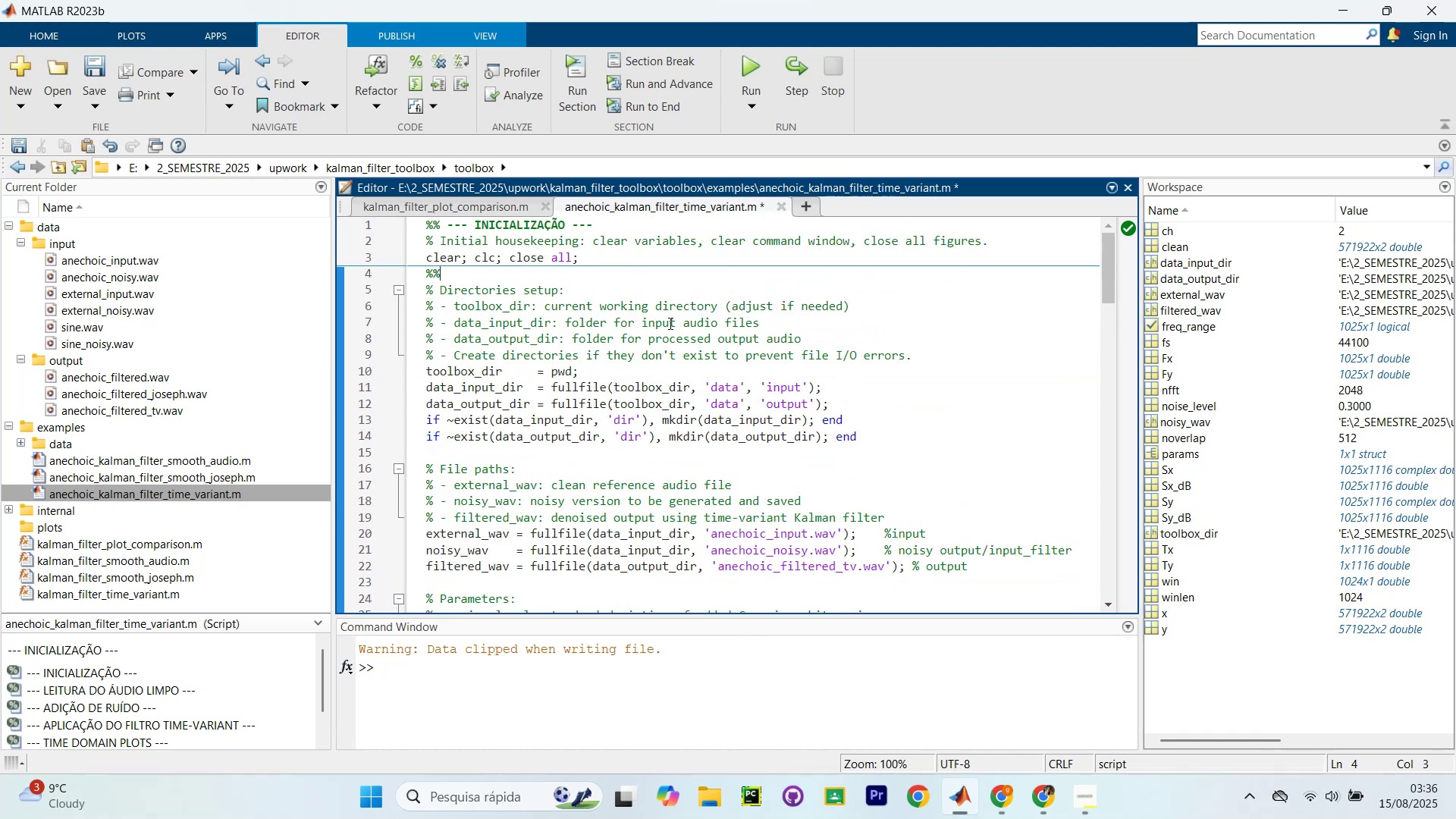 
left_click([667, 318])
 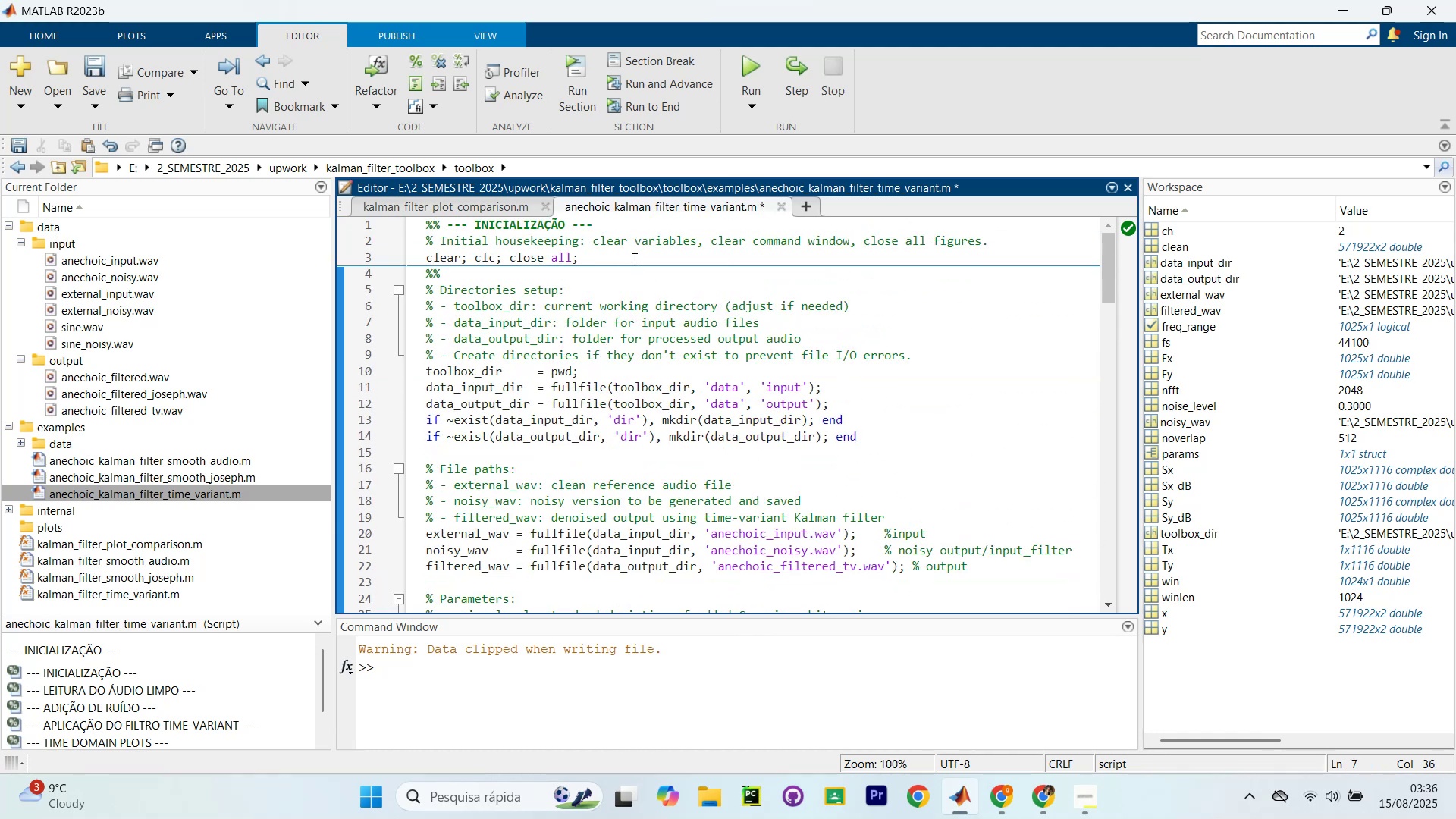 
left_click([637, 249])
 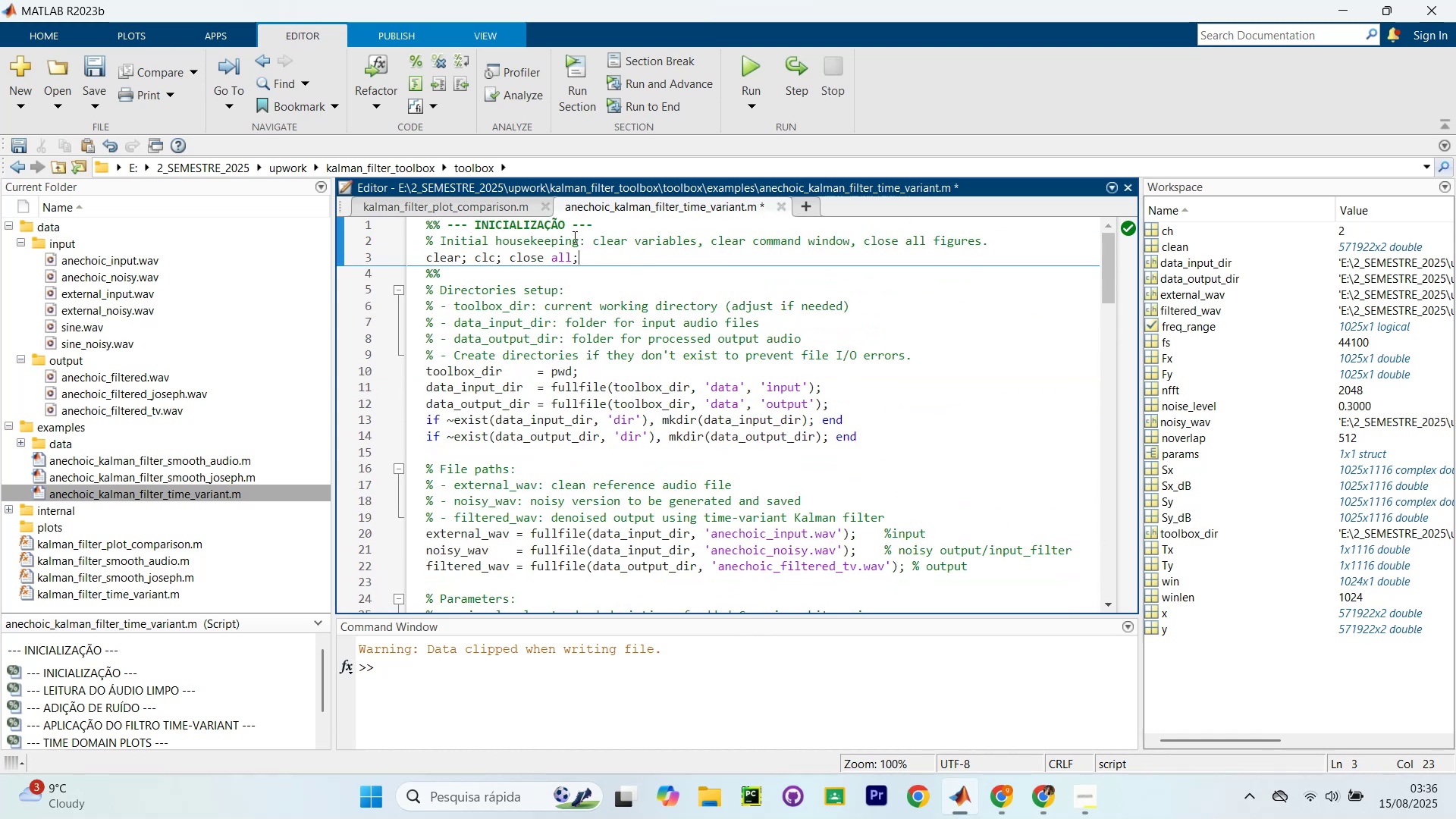 
left_click([441, 201])
 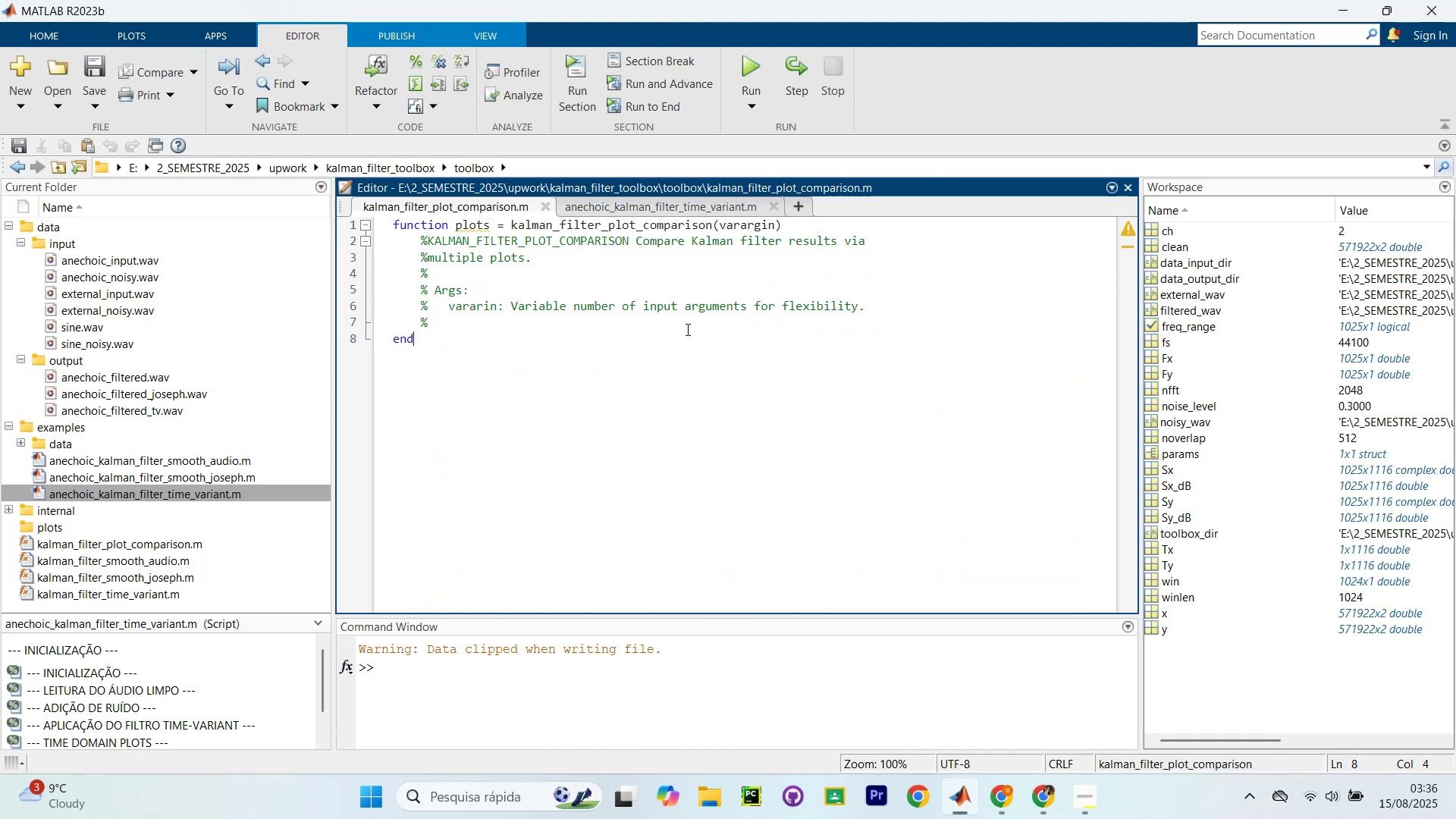 
scroll: coordinate [665, 325], scroll_direction: up, amount: 4.0
 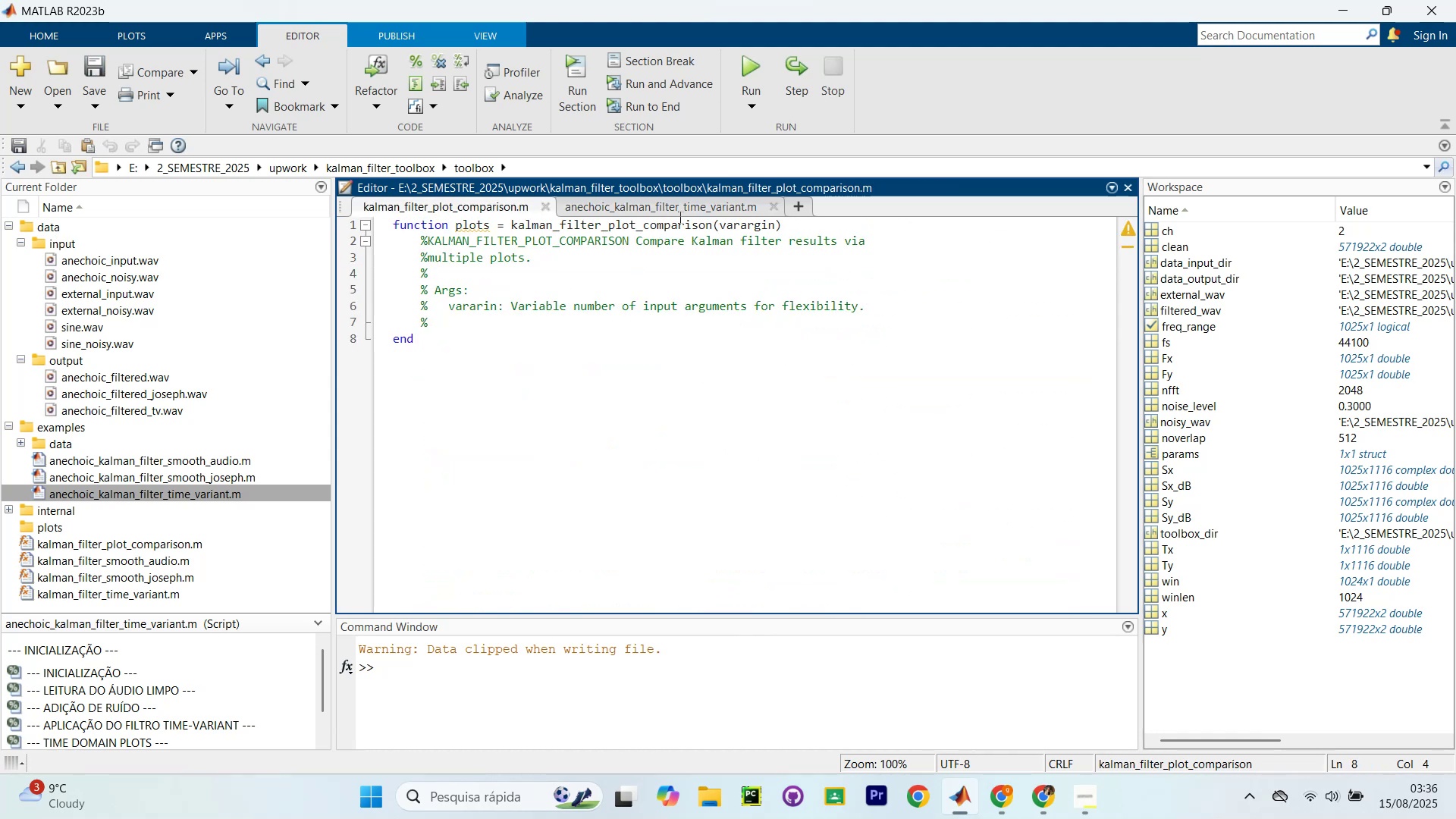 
left_click([687, 190])
 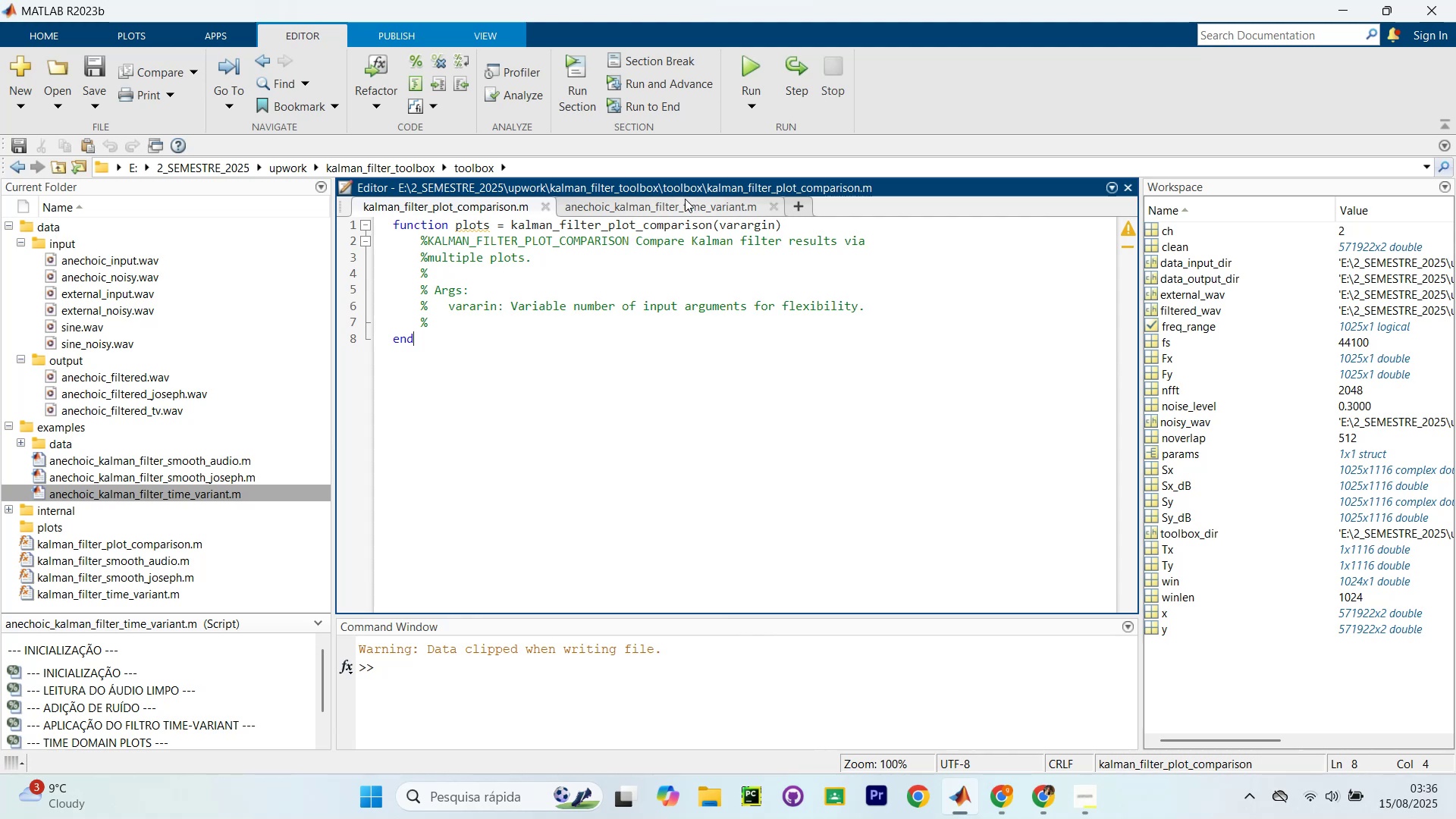 
double_click([683, 205])
 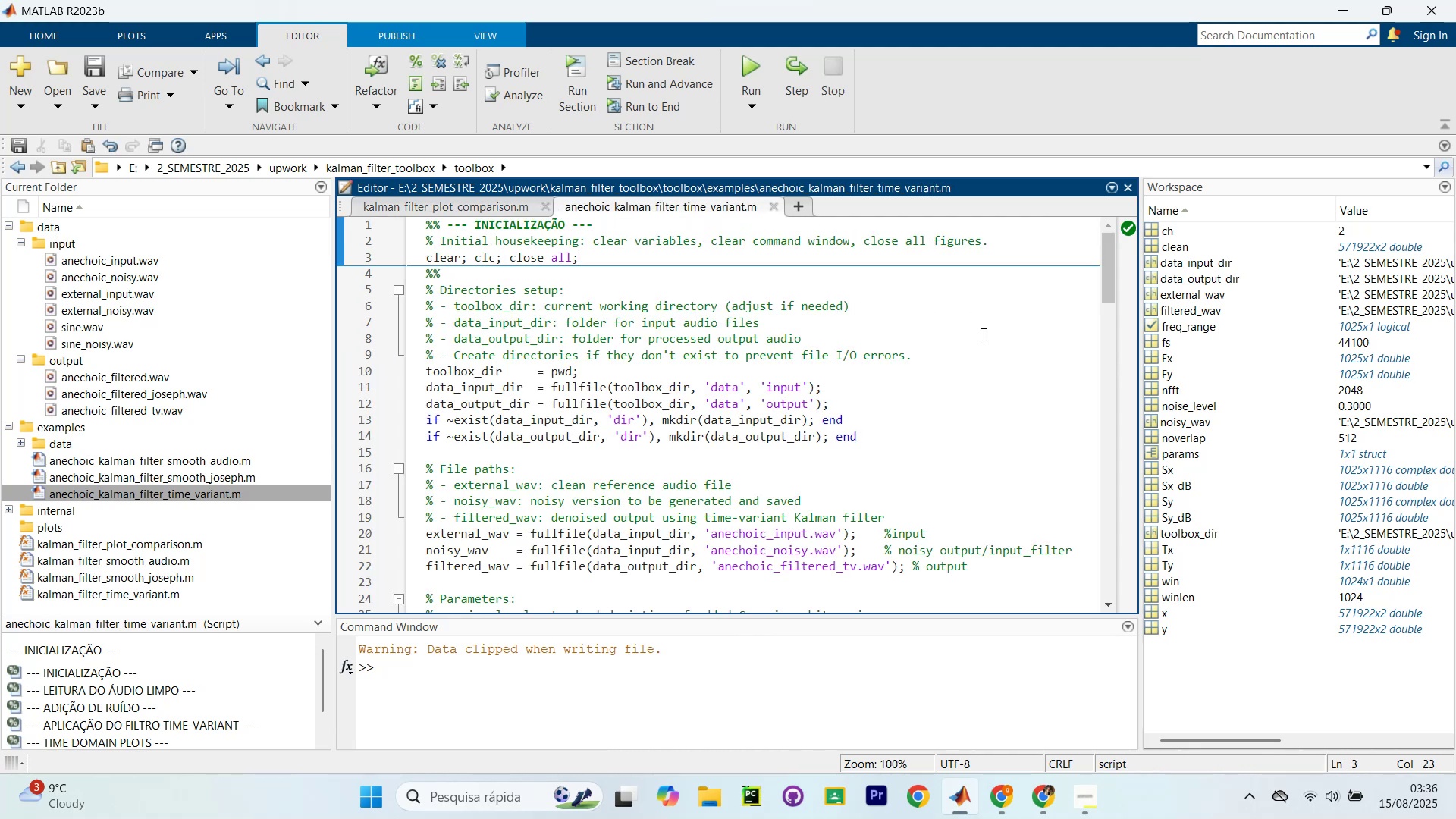 
scroll: coordinate [977, 331], scroll_direction: up, amount: 4.0
 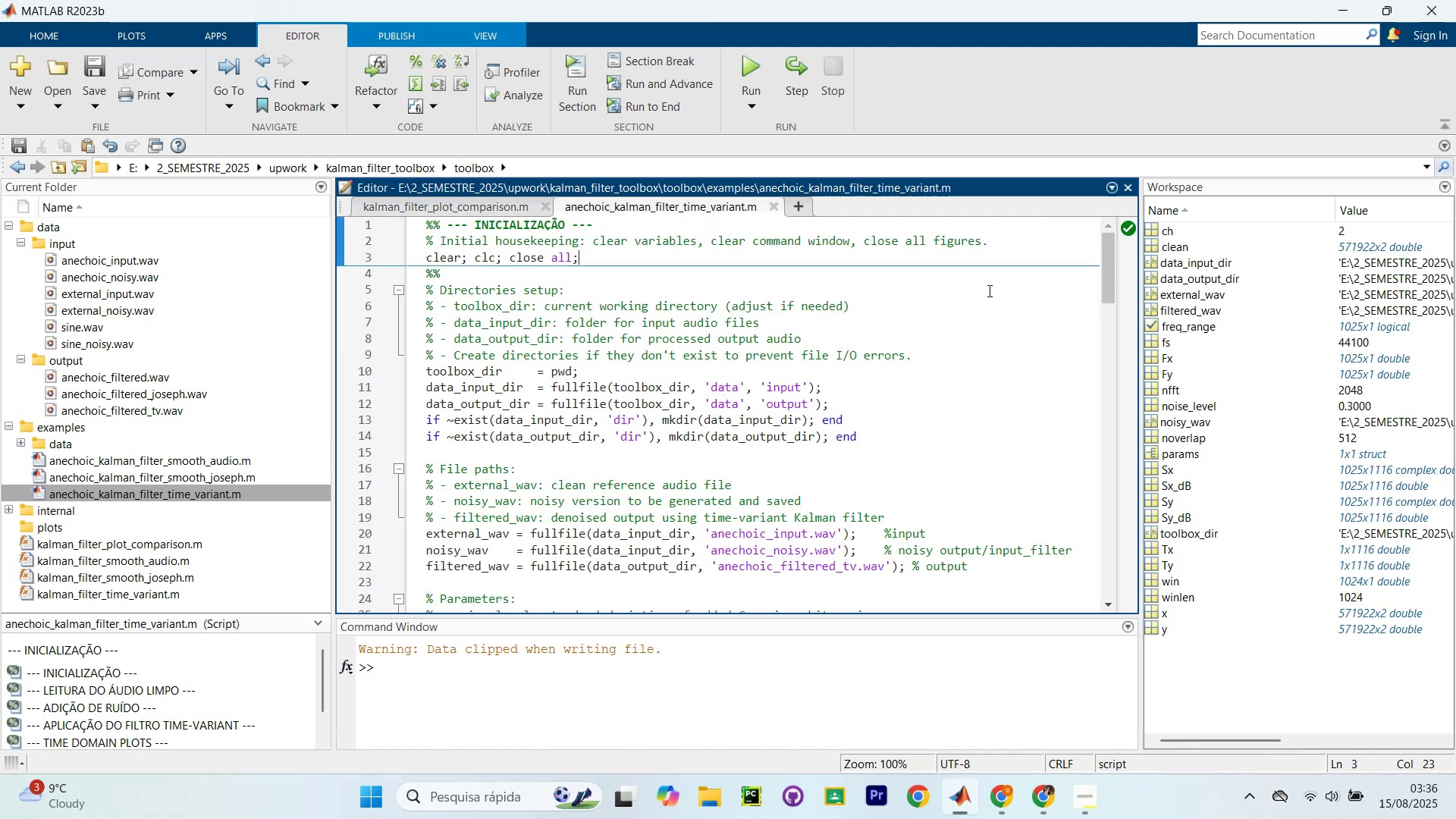 
left_click([1028, 240])
 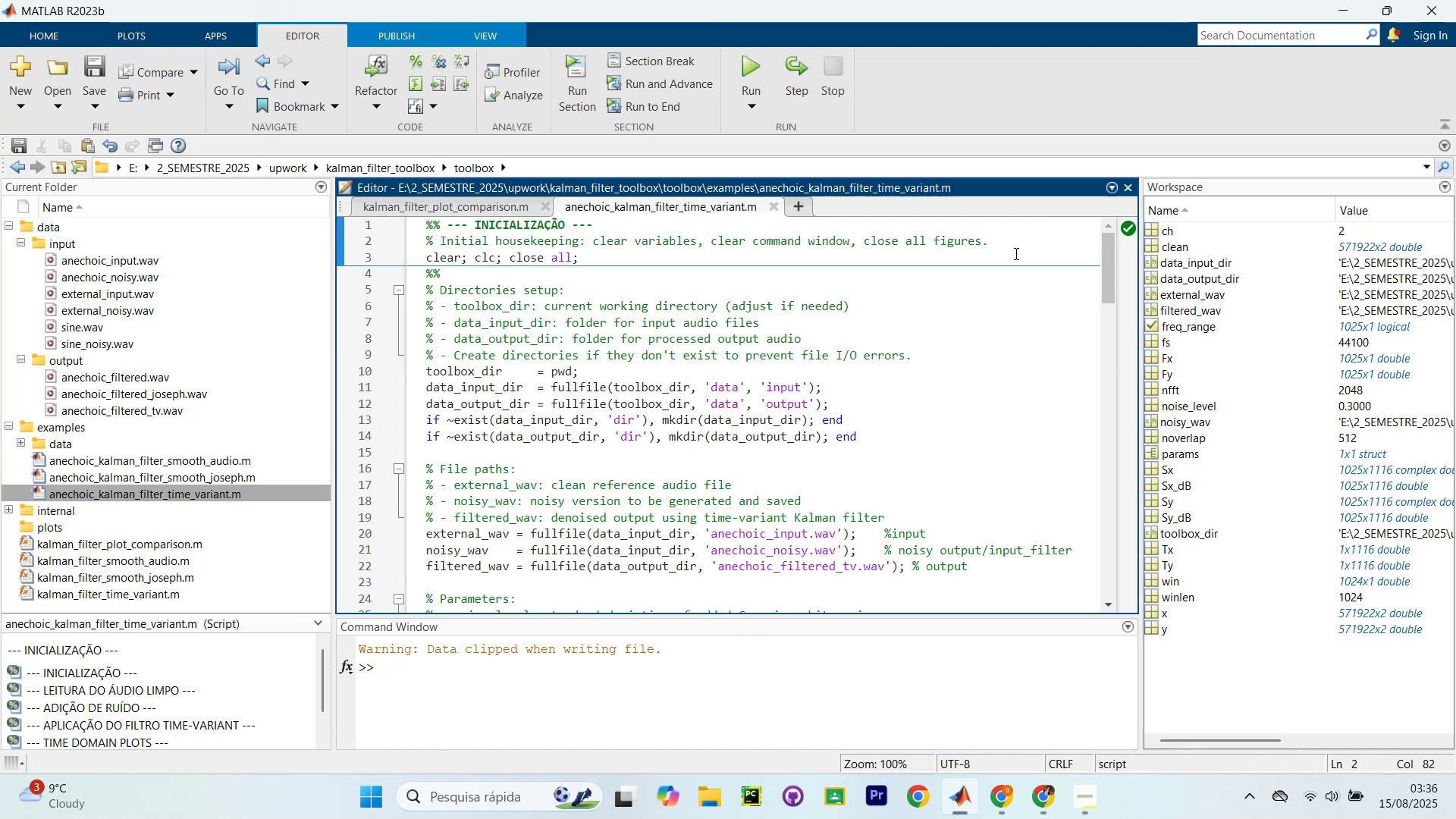 
scroll: coordinate [847, 358], scroll_direction: down, amount: 13.0
 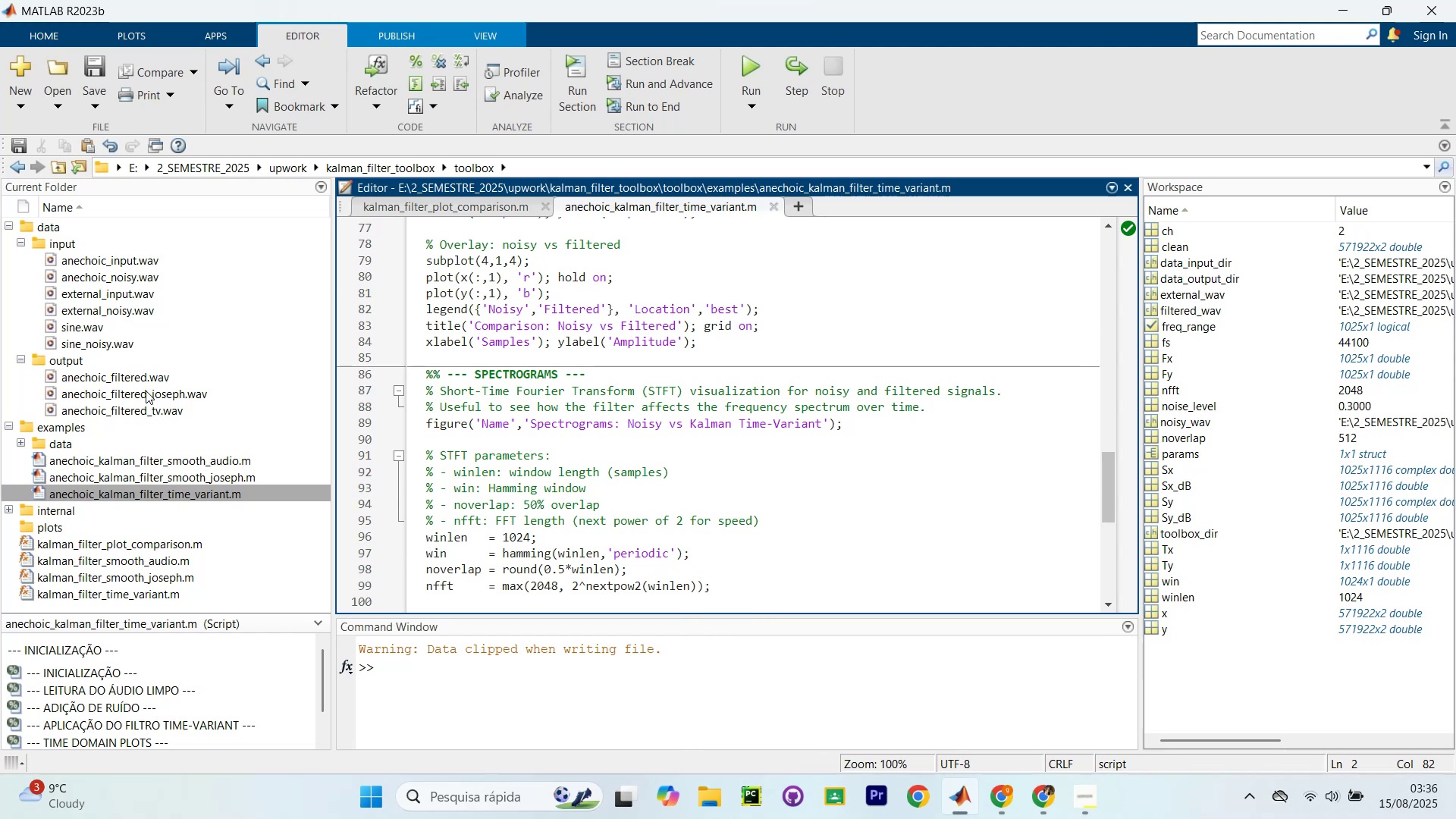 
left_click([152, 411])
 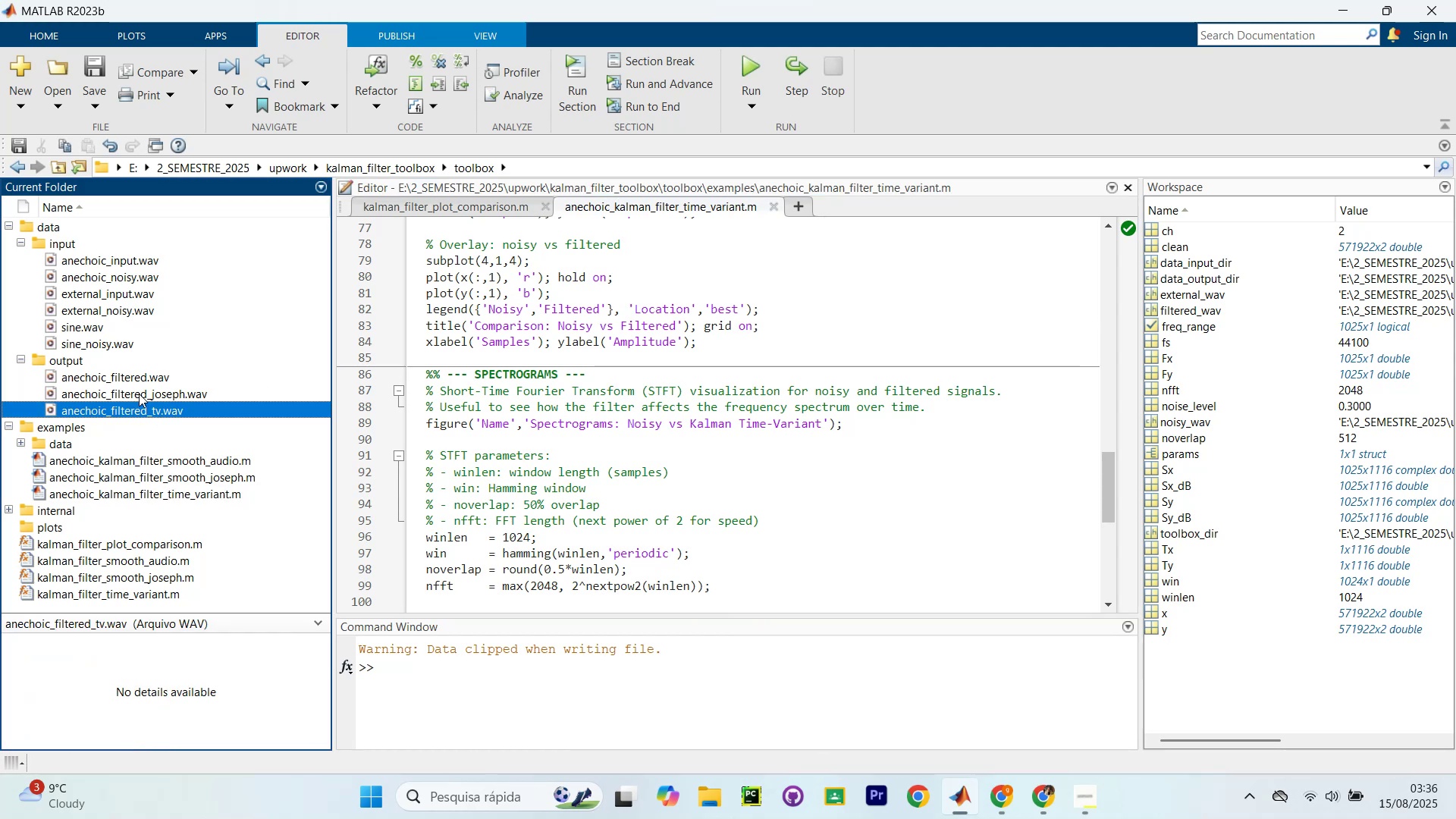 
hold_key(key=ControlLeft, duration=0.79)
double_click([141, 382])
 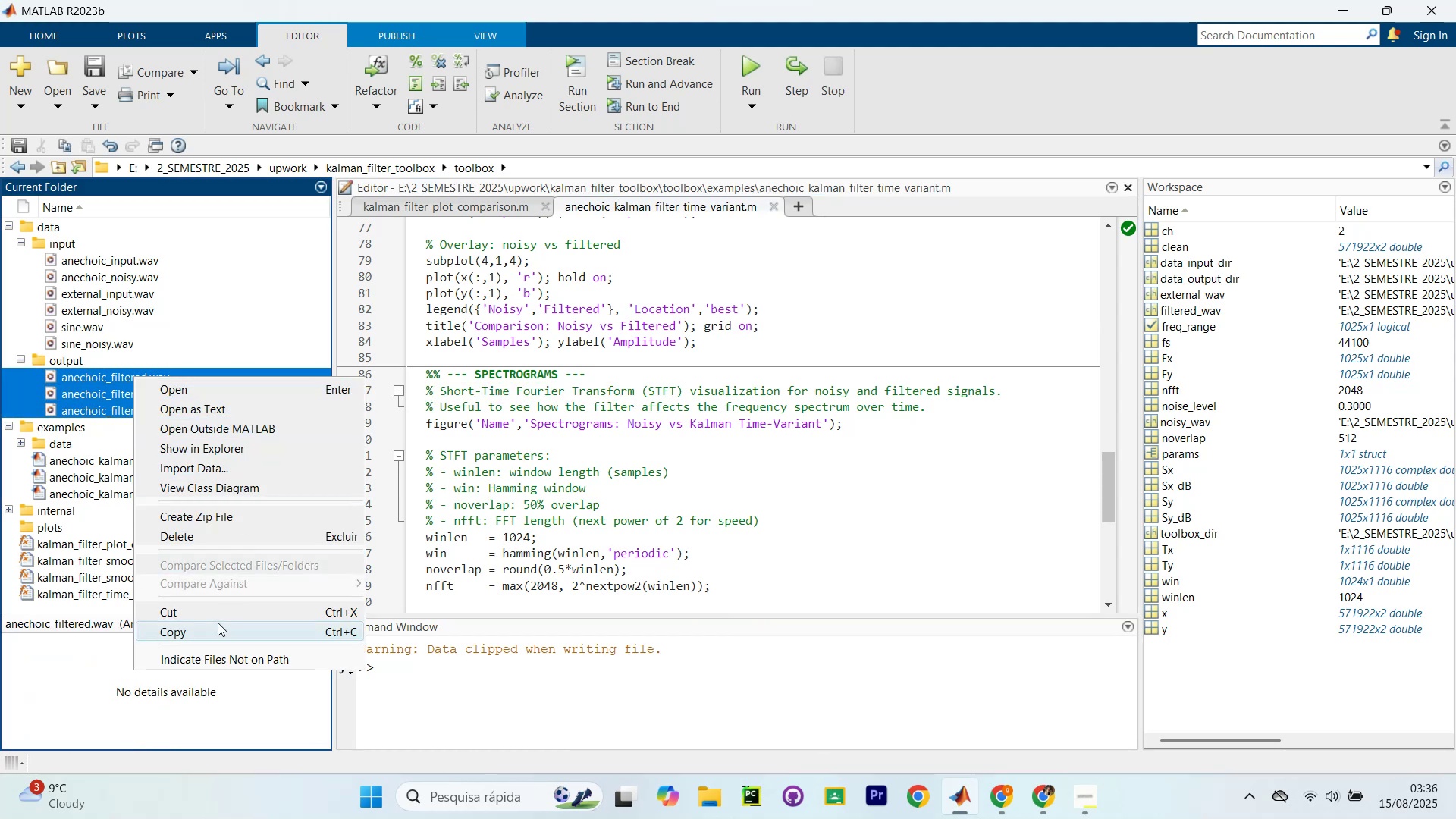 
left_click([264, 532])
 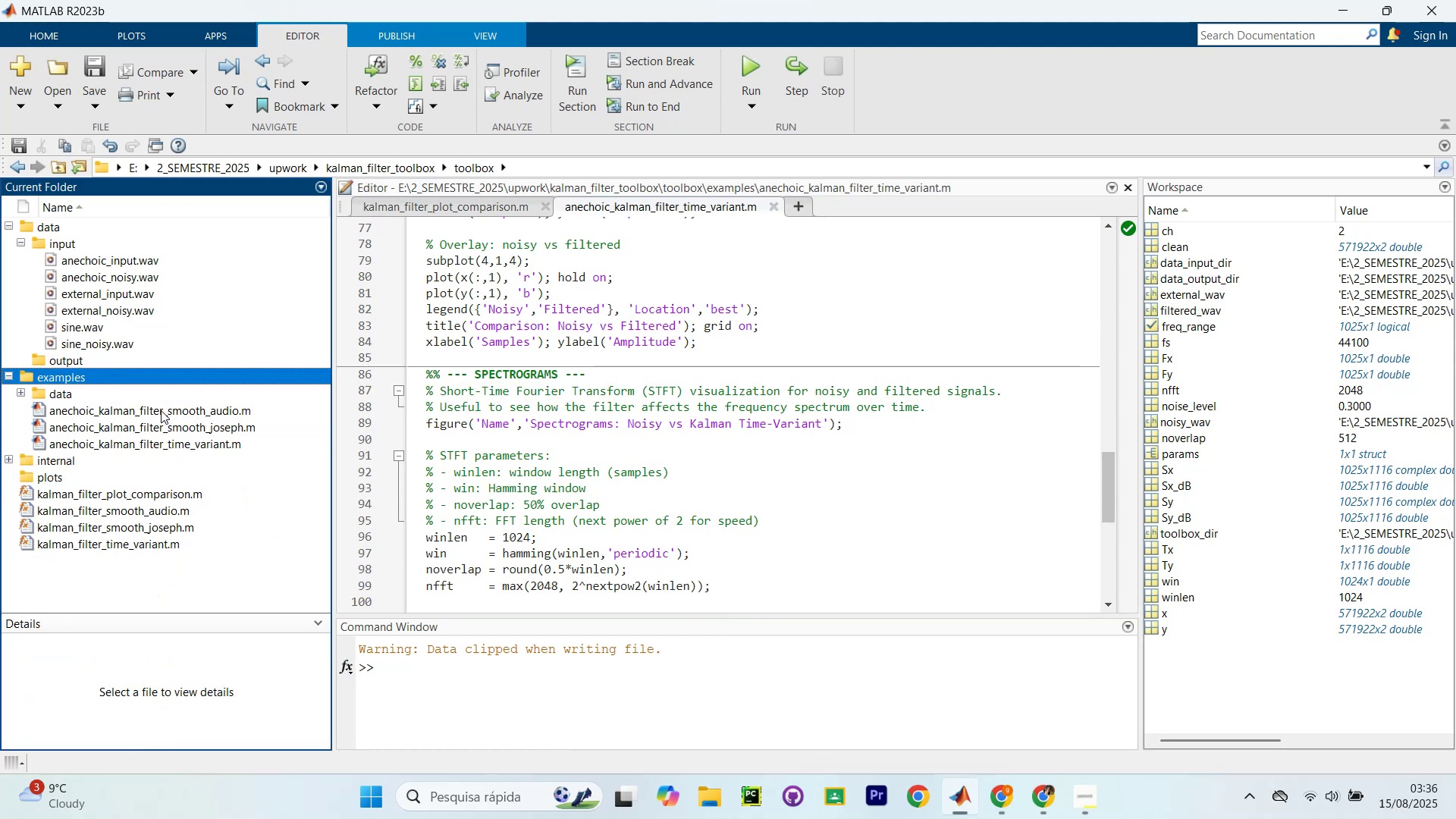 
scroll: coordinate [700, 379], scroll_direction: up, amount: 24.0
 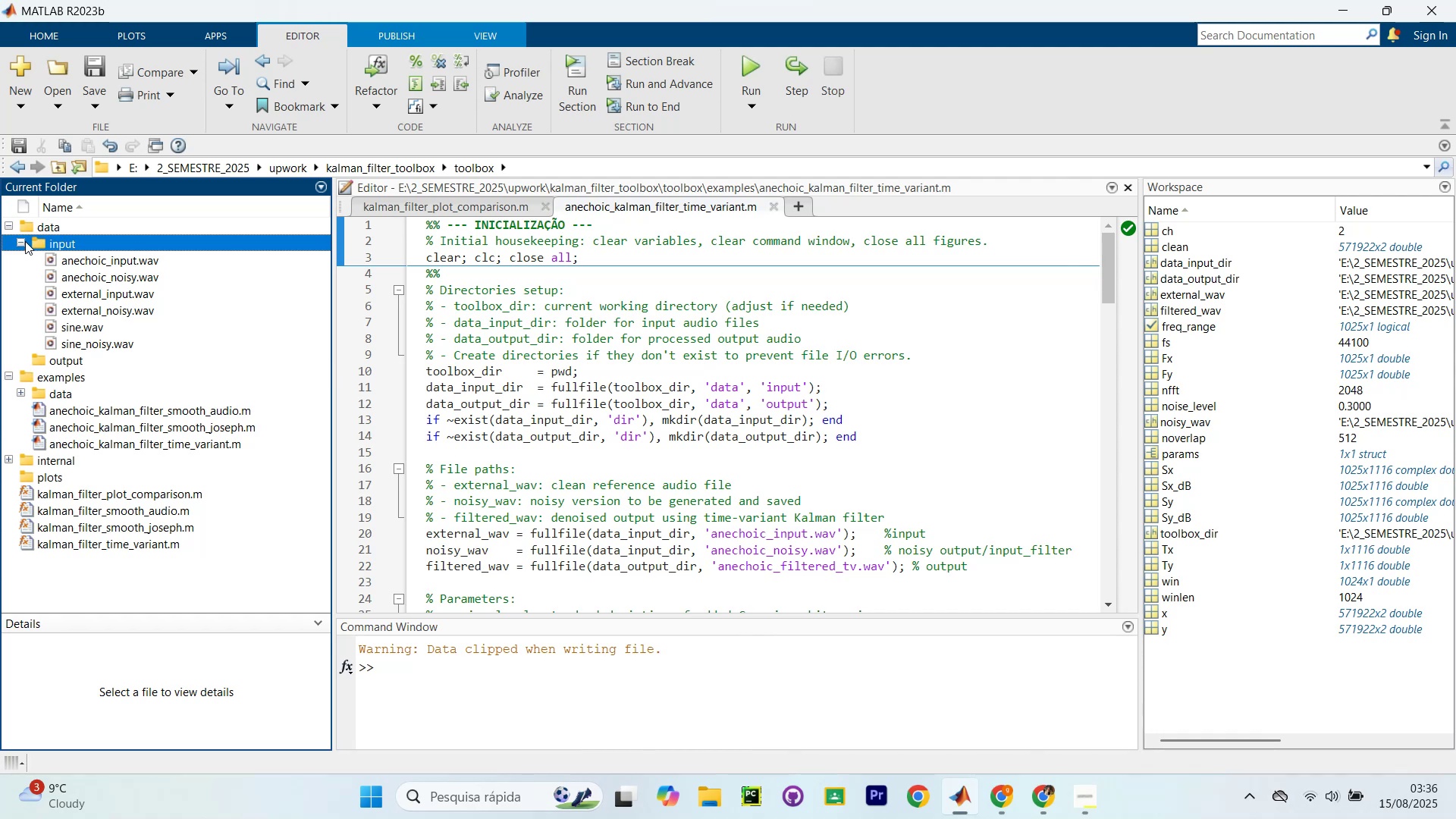 
double_click([17, 240])
 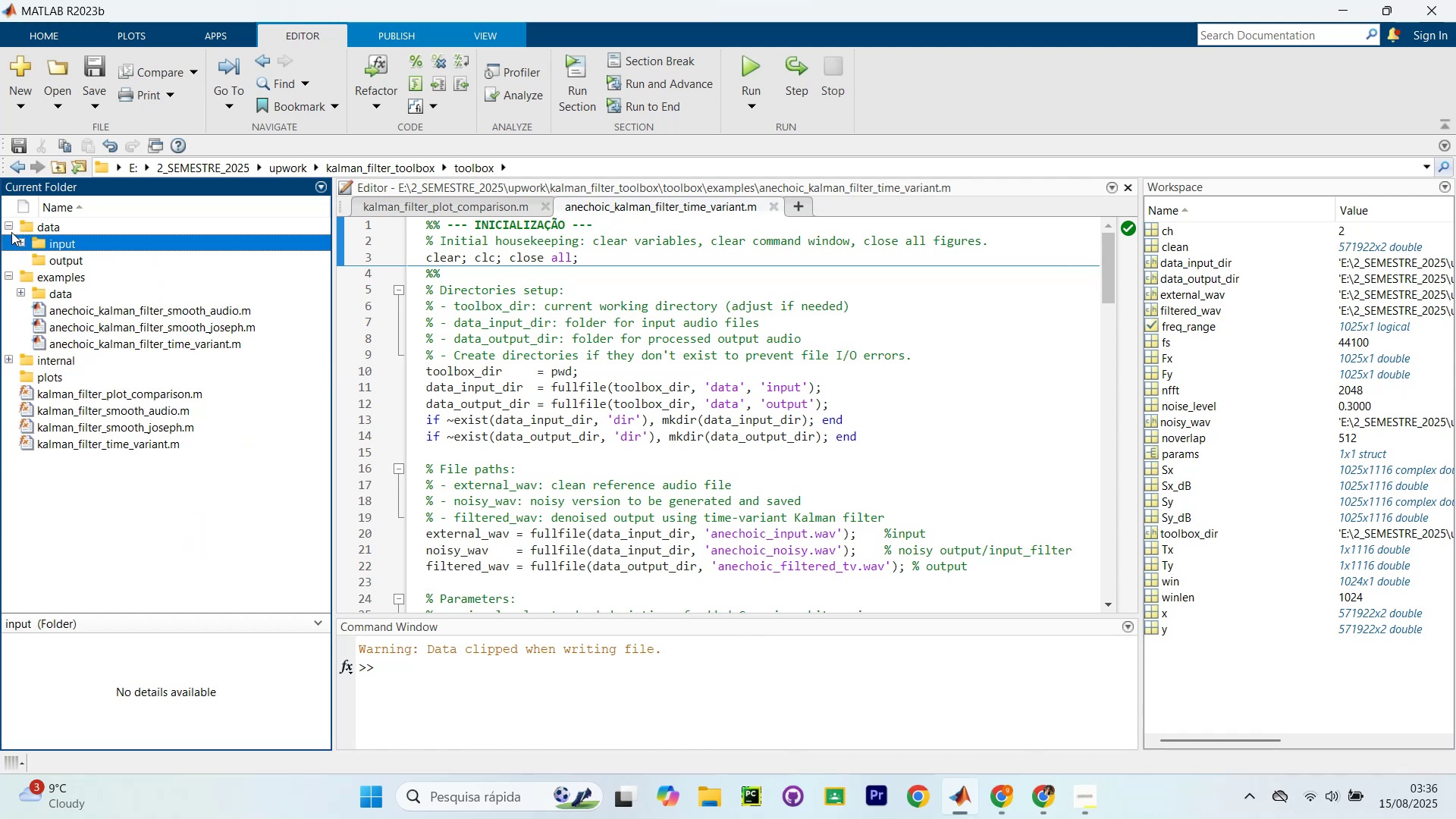 
left_click([9, 229])
 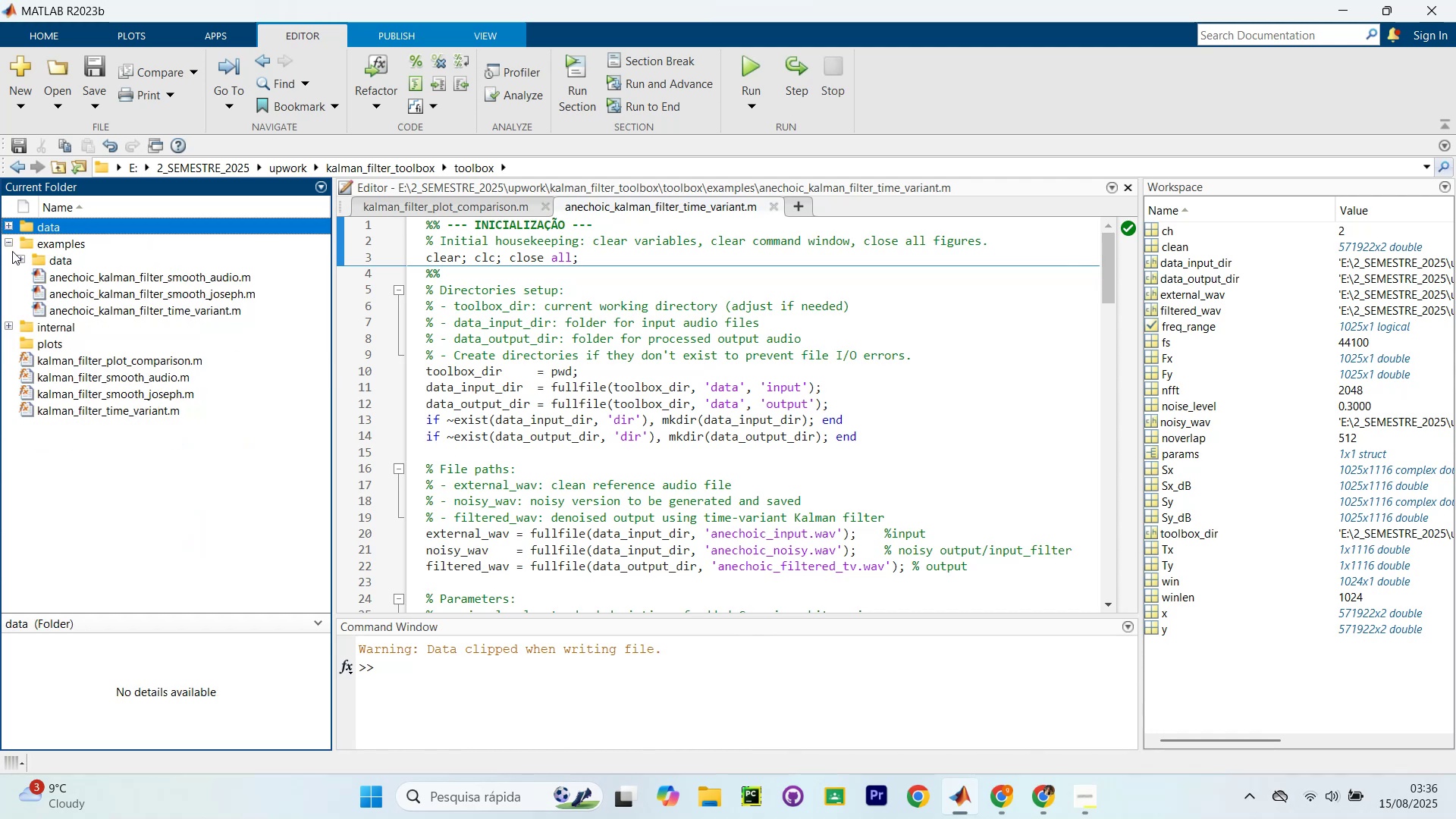 
left_click([9, 243])
 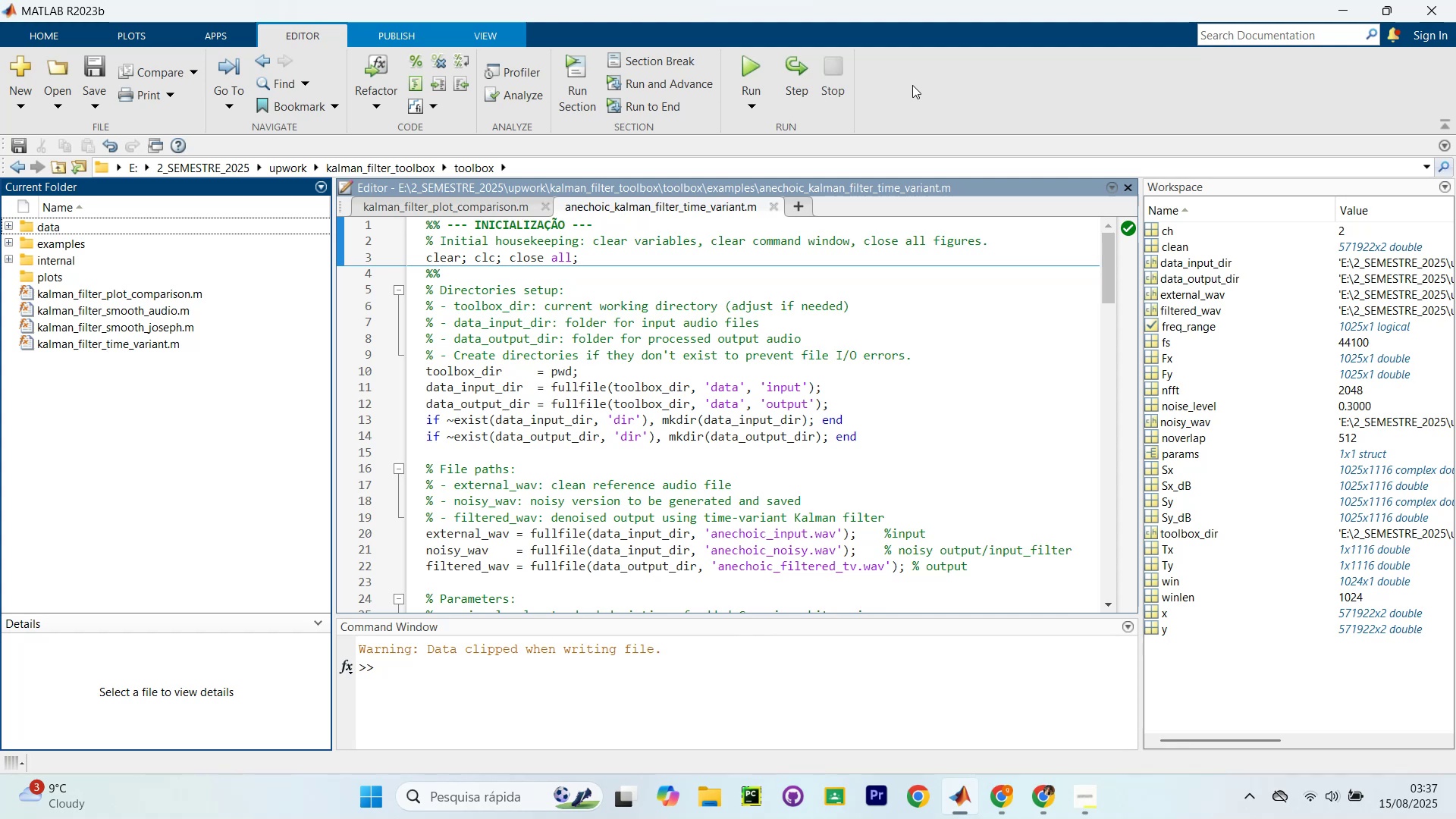 
wait(39.84)
 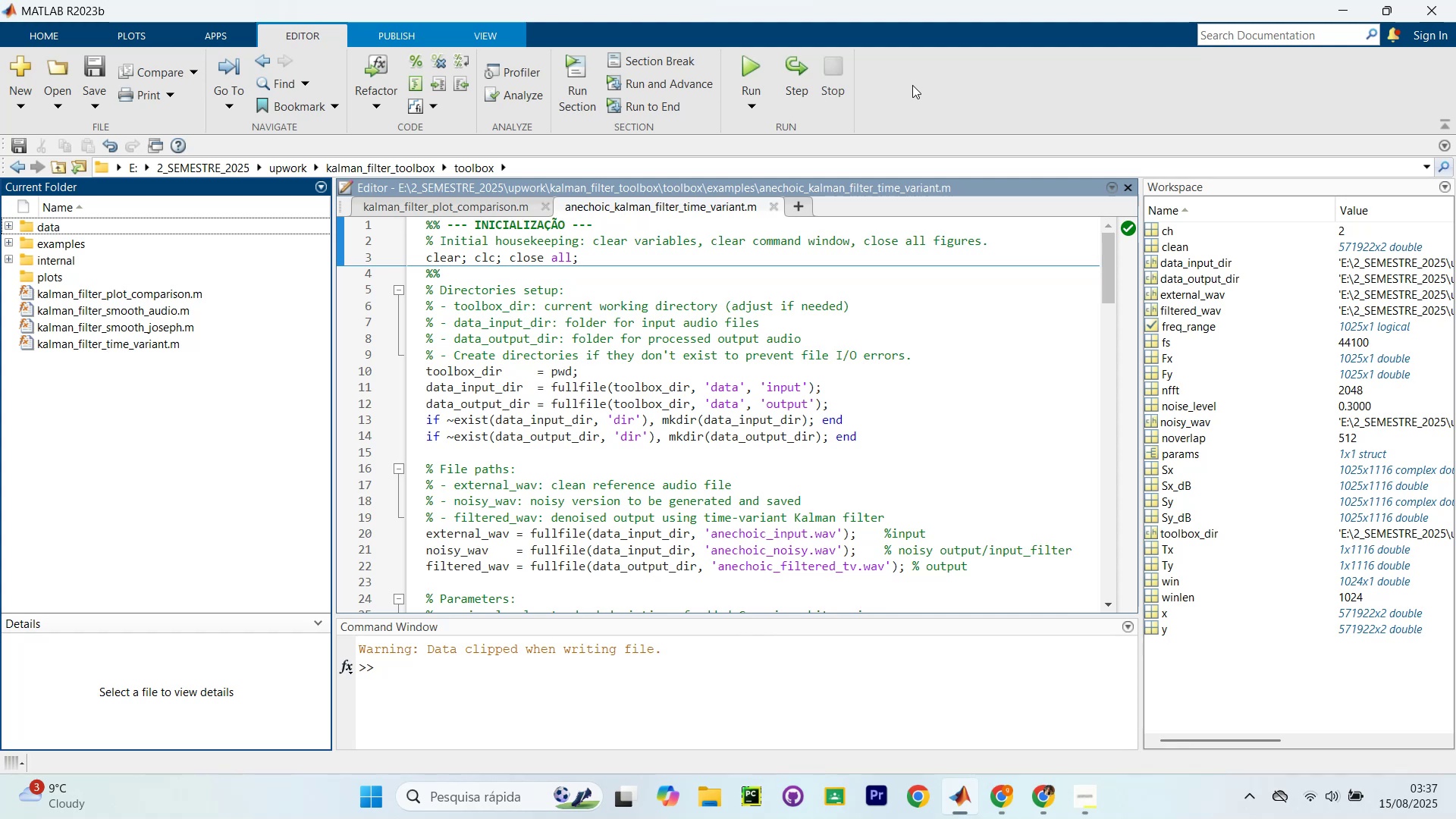 
left_click([1009, 800])
 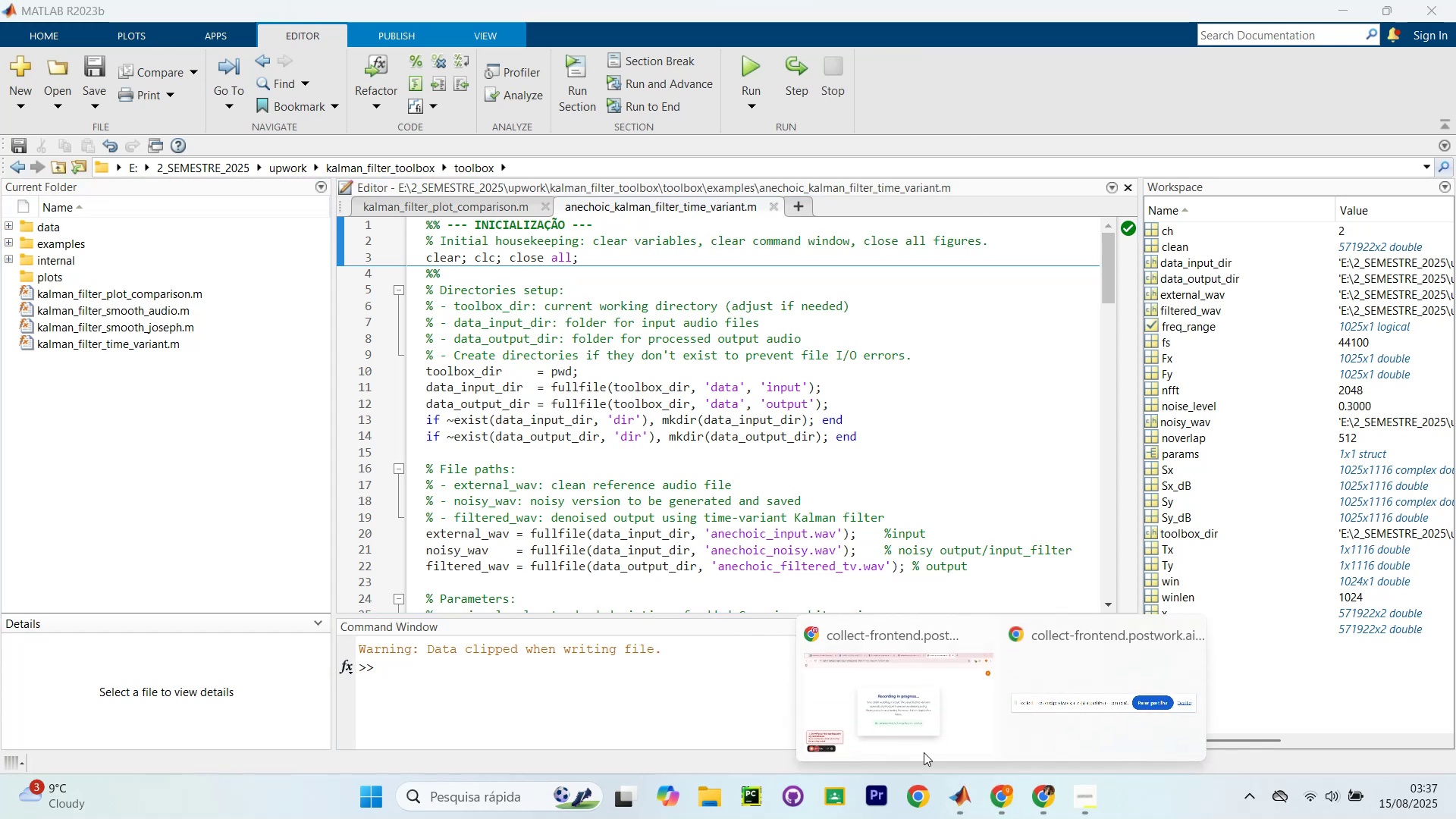 
left_click([900, 735])
 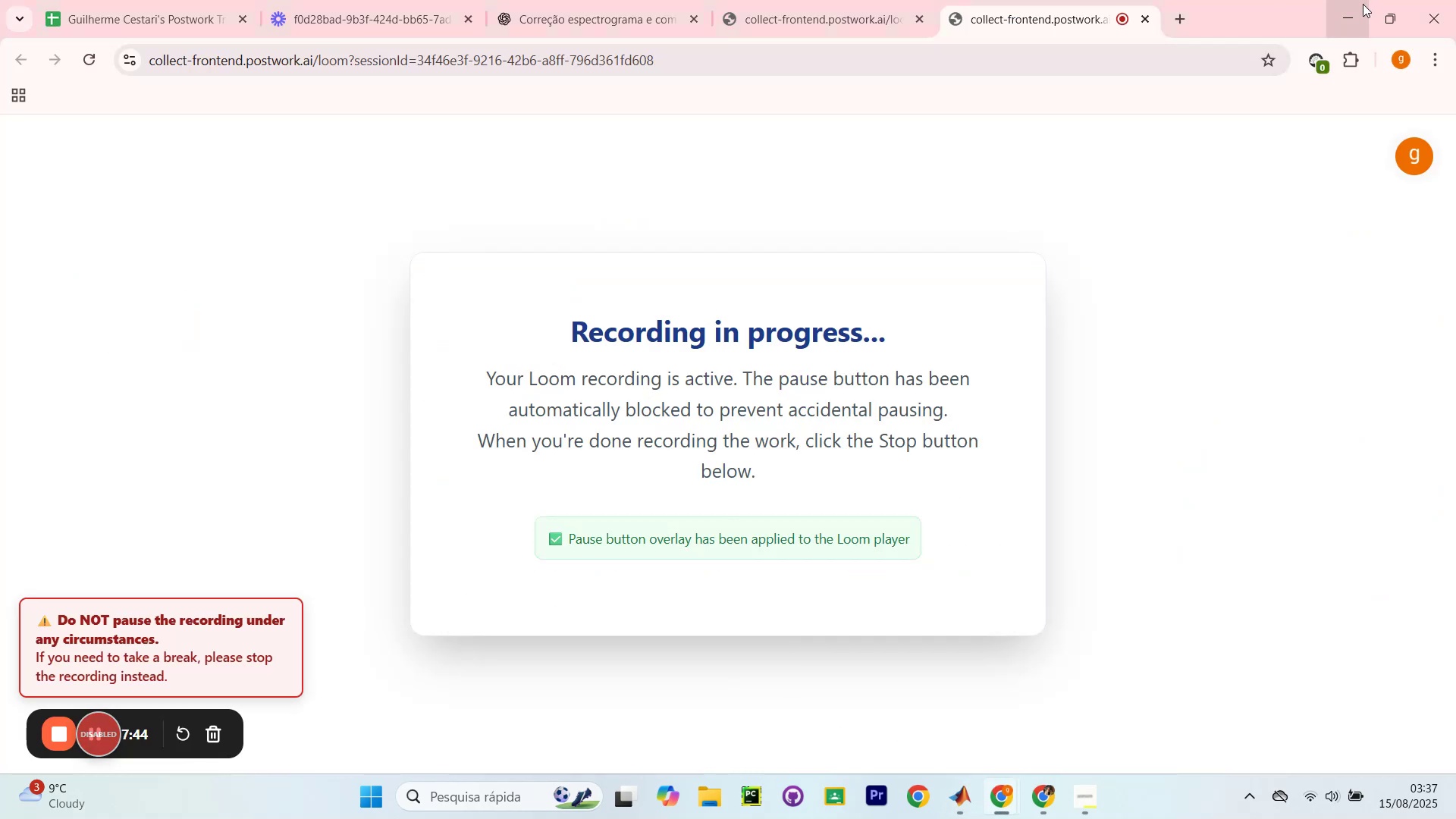 
scroll: coordinate [1065, 195], scroll_direction: up, amount: 4.0
 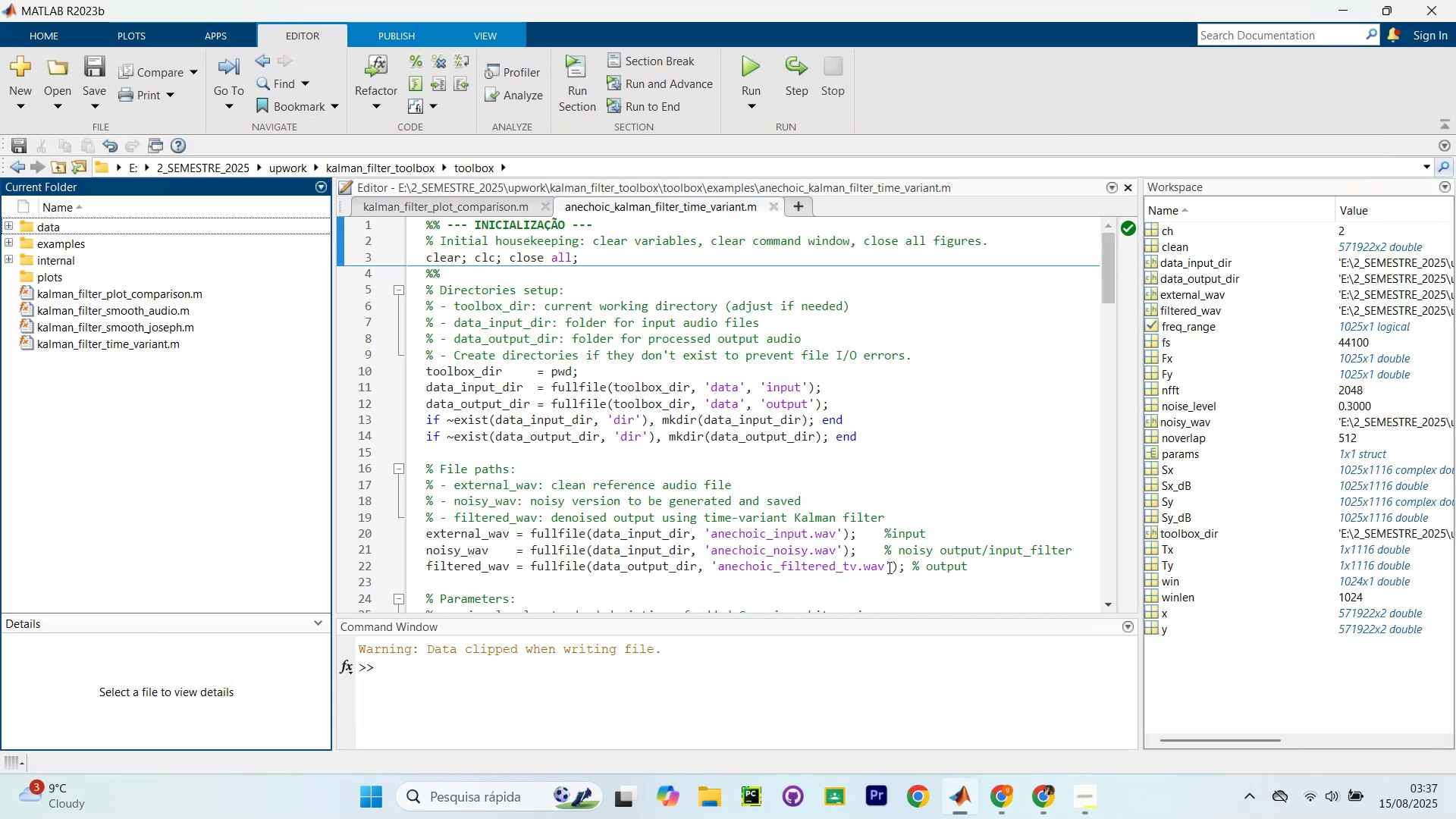 
scroll: coordinate [708, 516], scroll_direction: down, amount: 21.0
 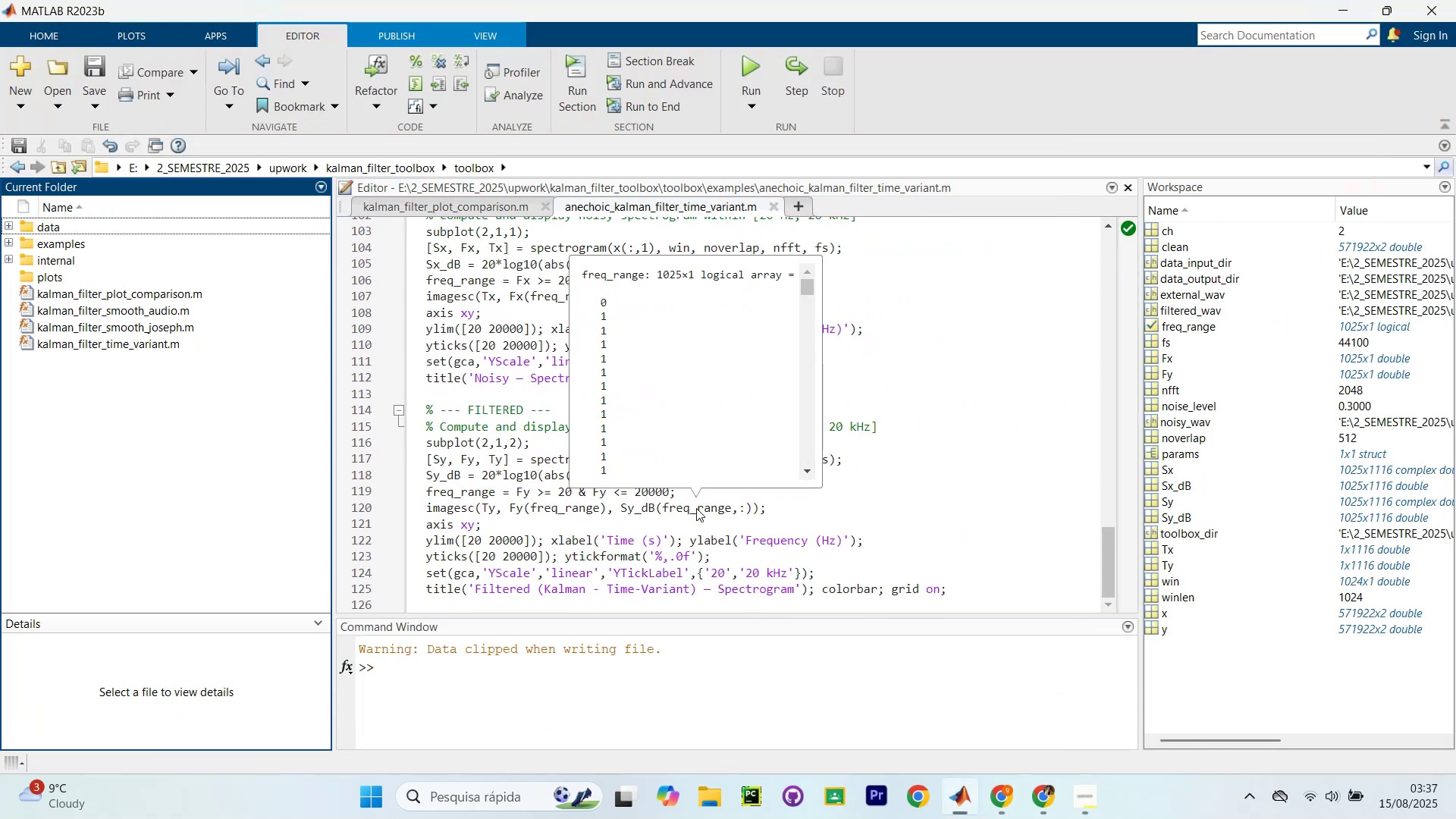 
left_click([877, 507])
 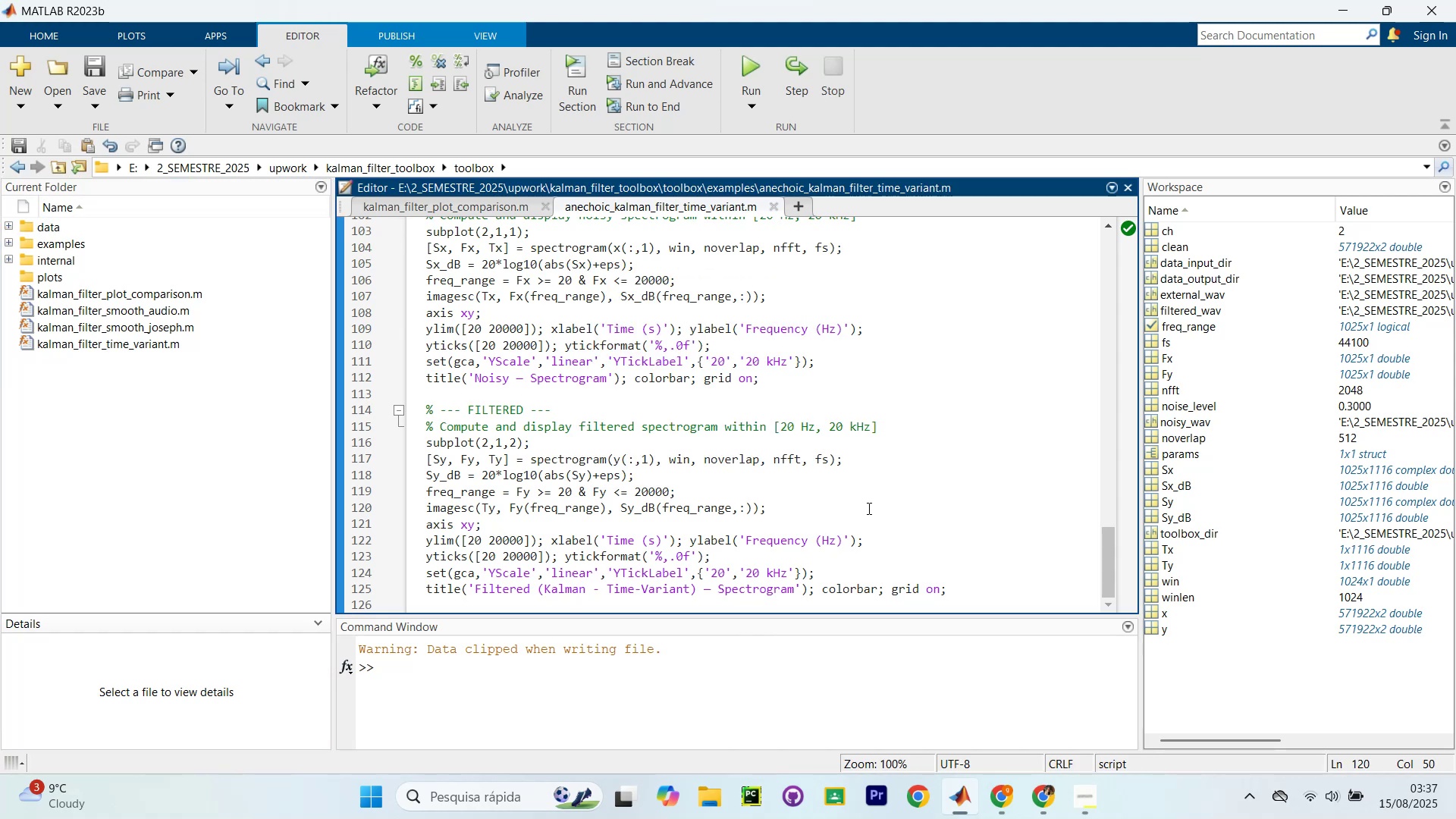 
scroll: coordinate [868, 508], scroll_direction: up, amount: 1.0
 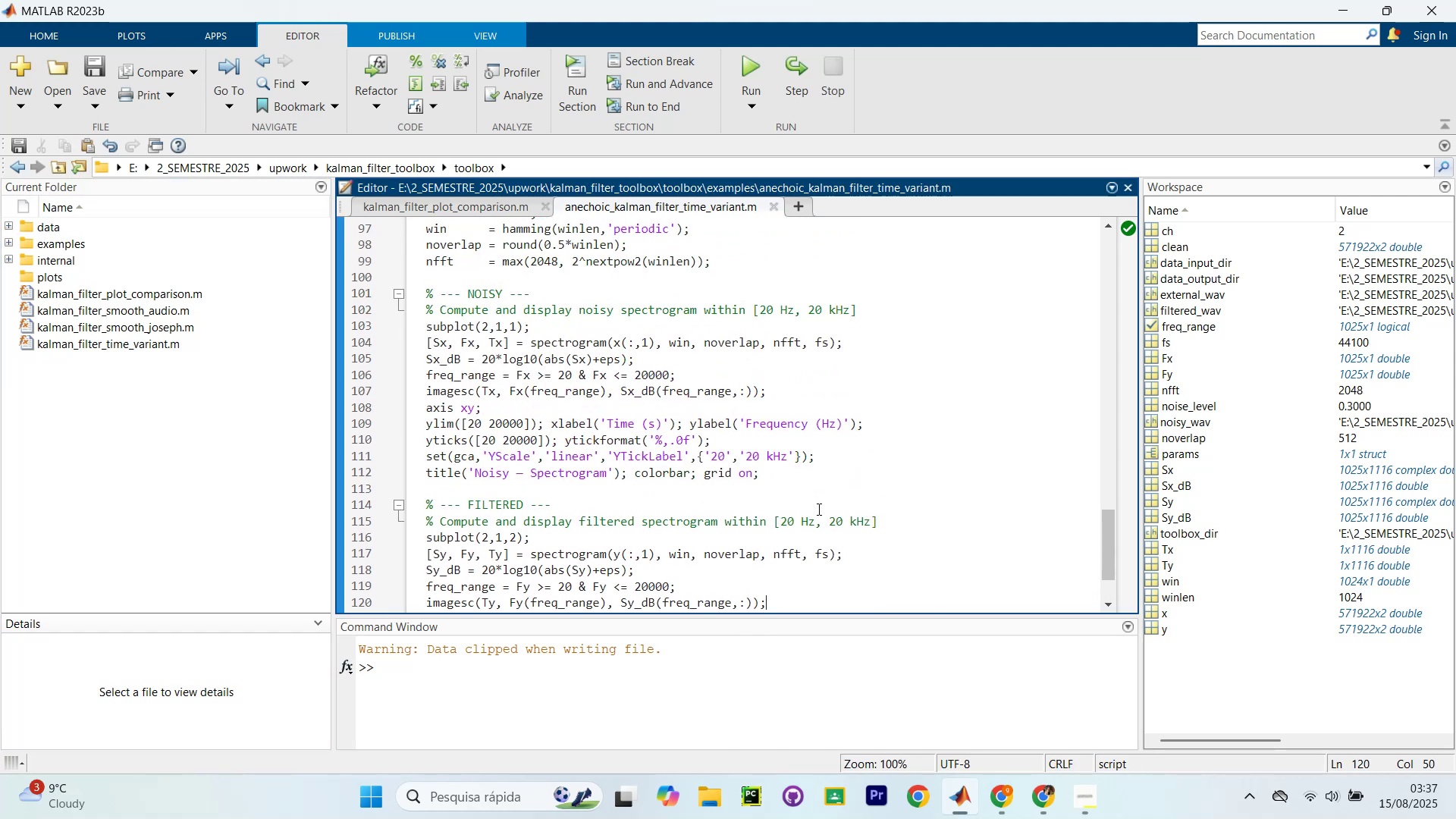 
wait(10.25)
 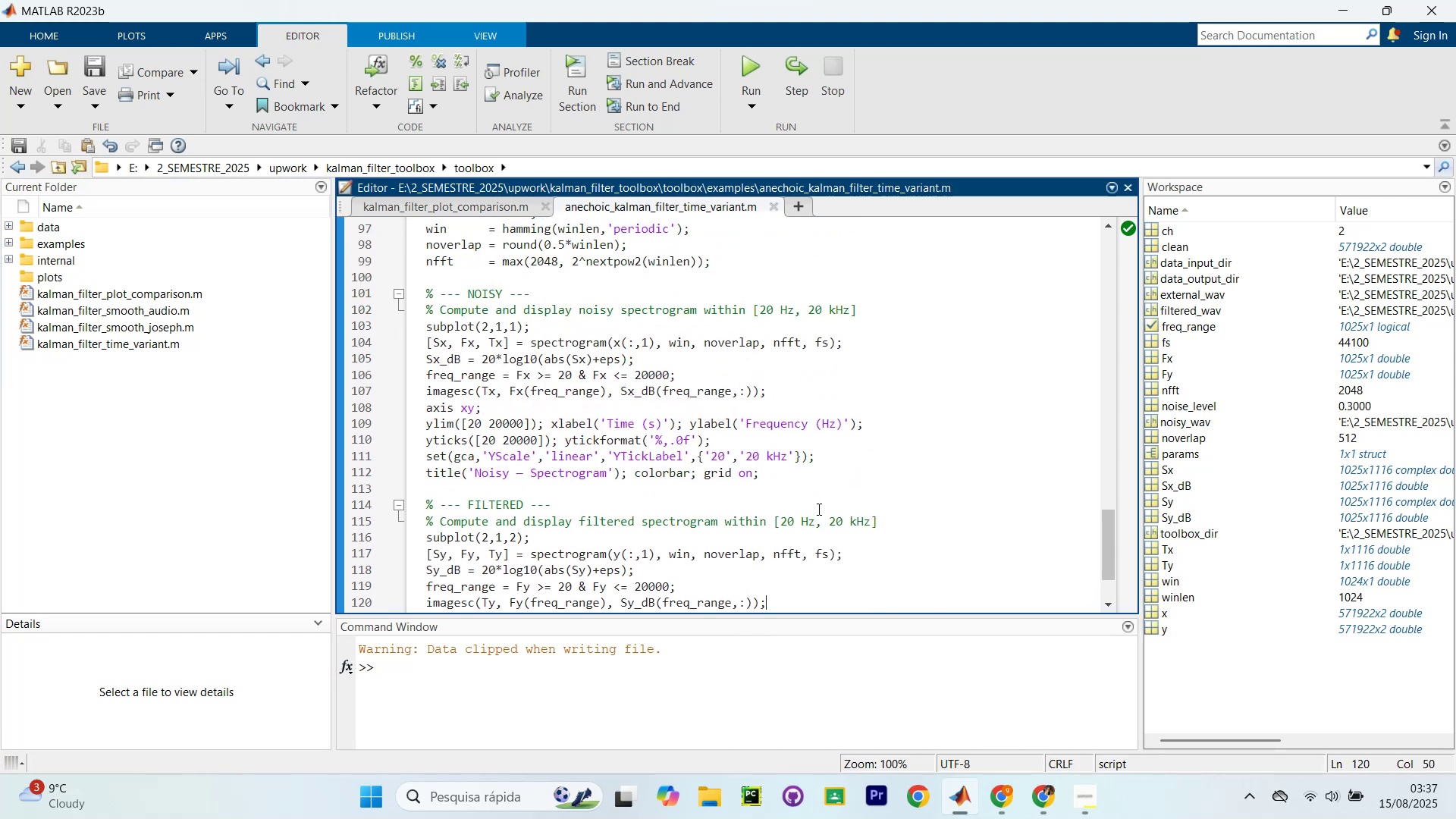 
scroll: coordinate [792, 529], scroll_direction: up, amount: 4.0
 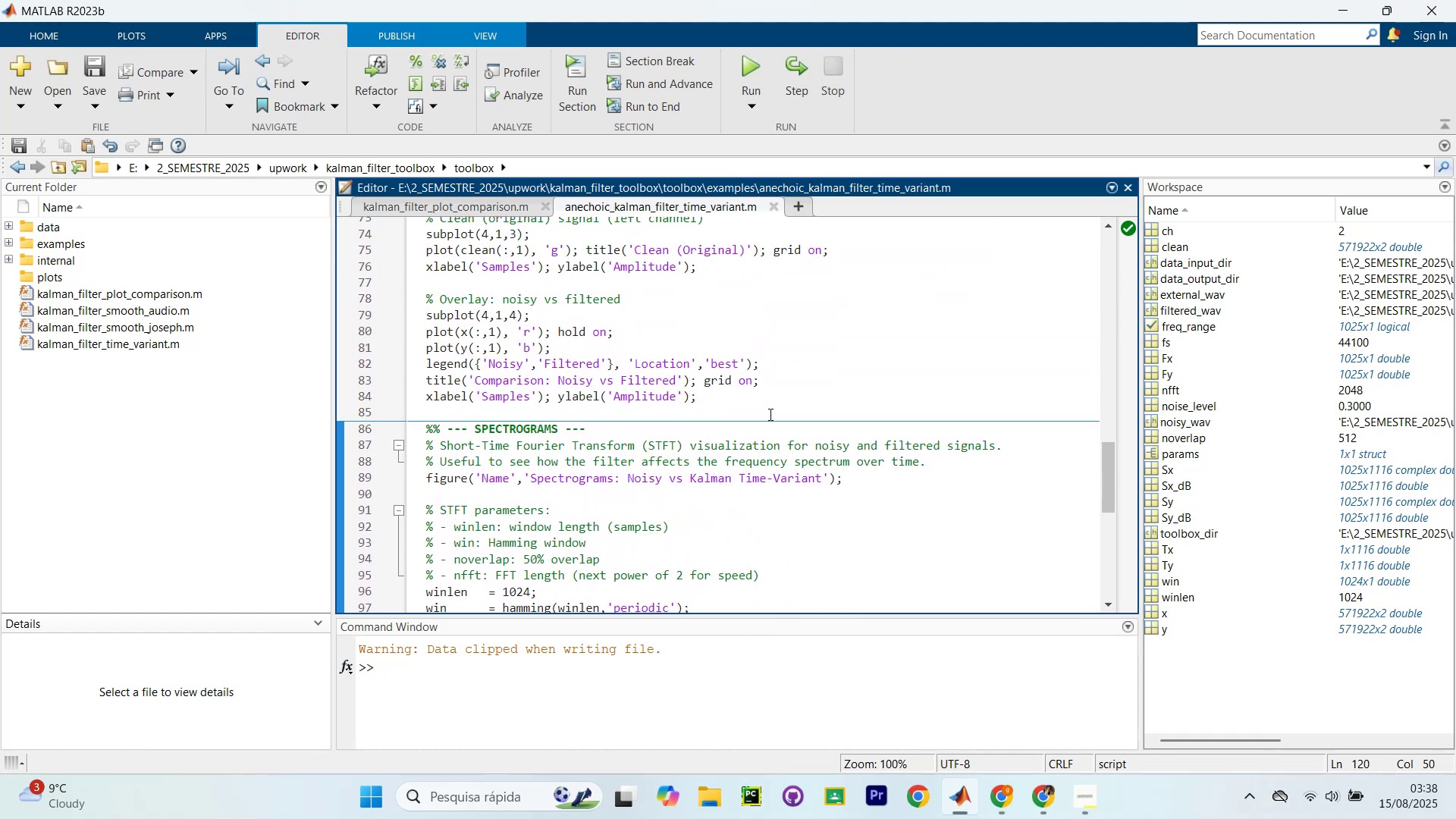 
wait(8.82)
 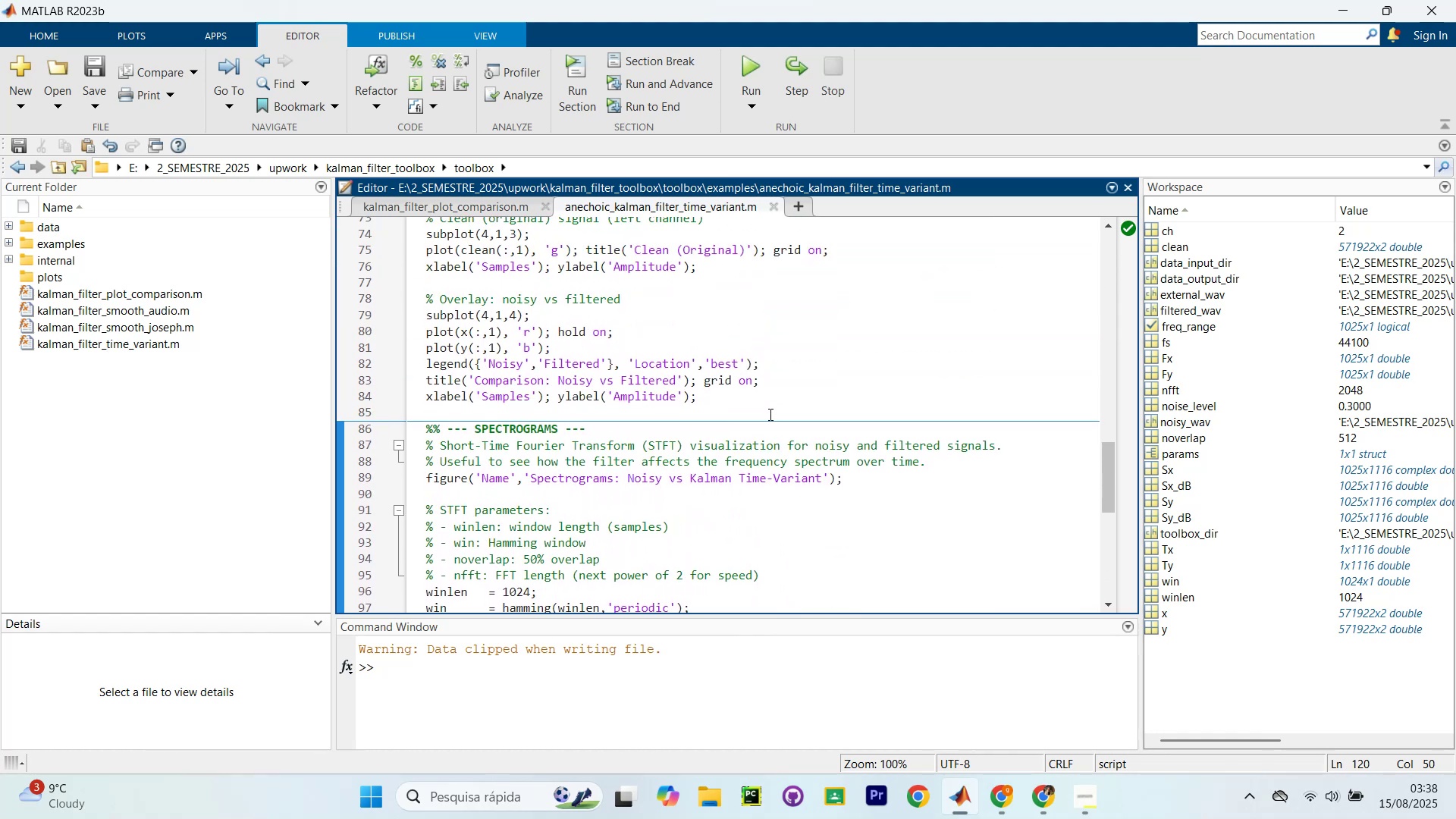 
left_click([8, 243])
 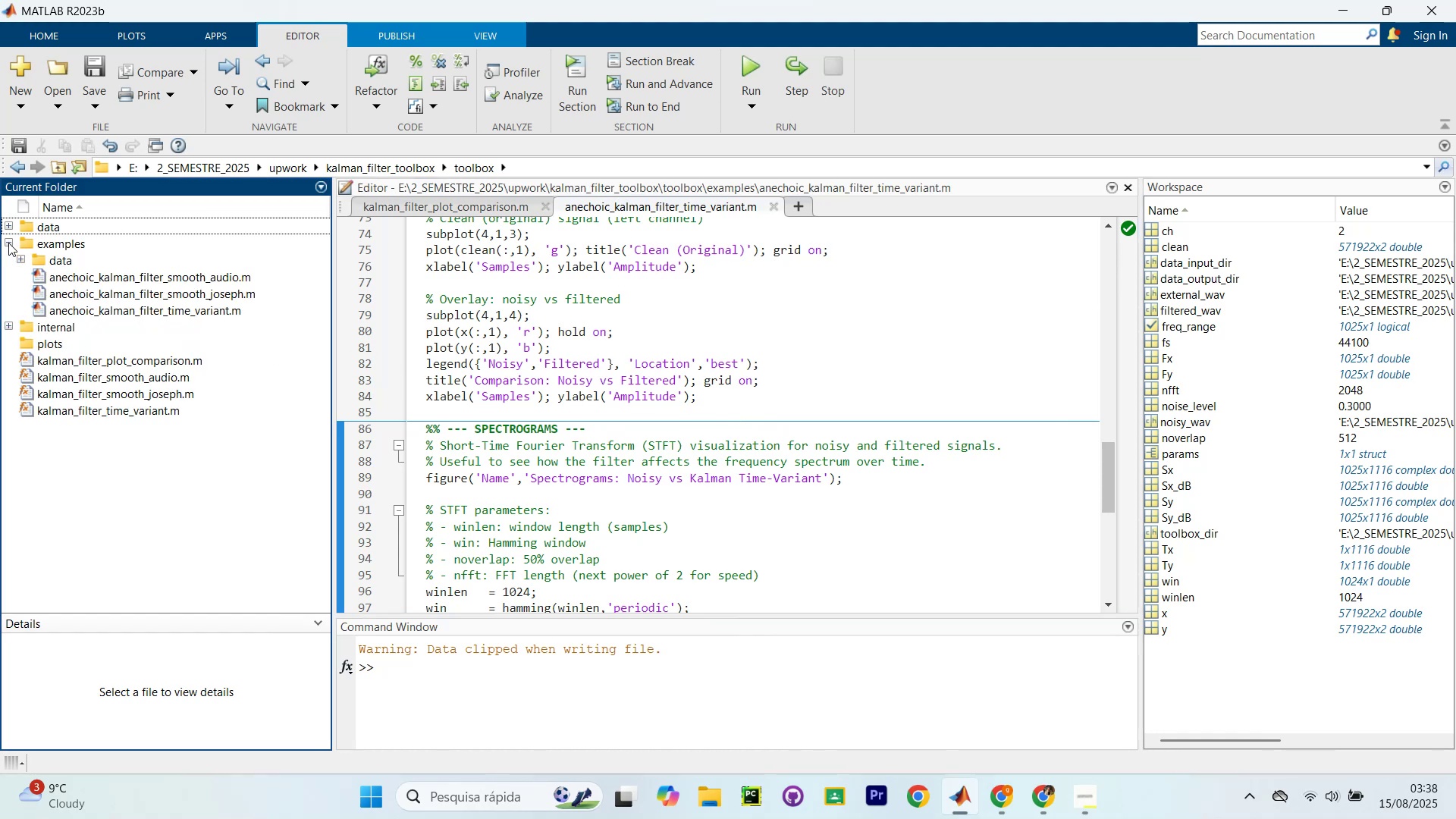 
left_click([8, 243])
 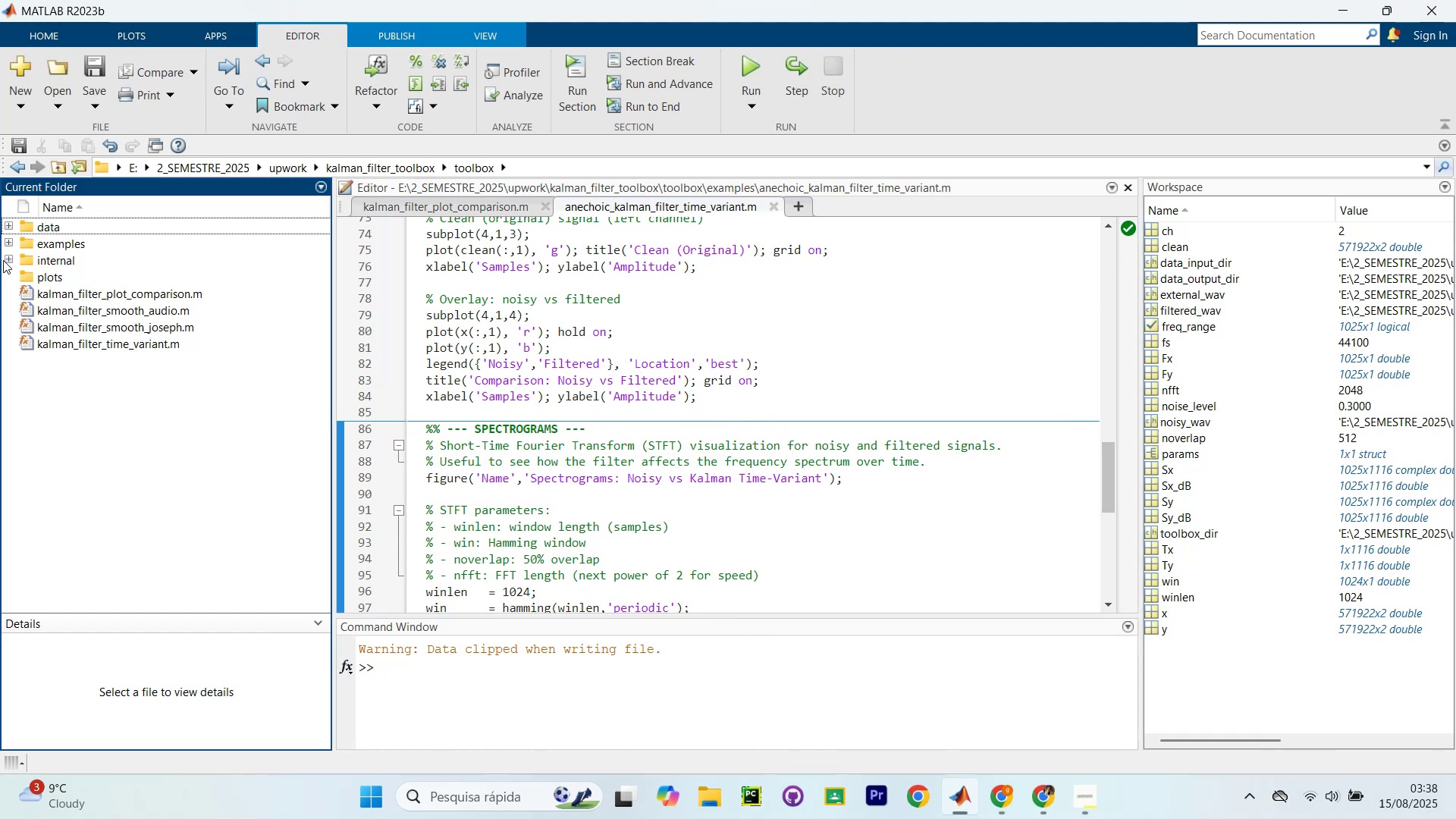 
left_click([4, 259])
 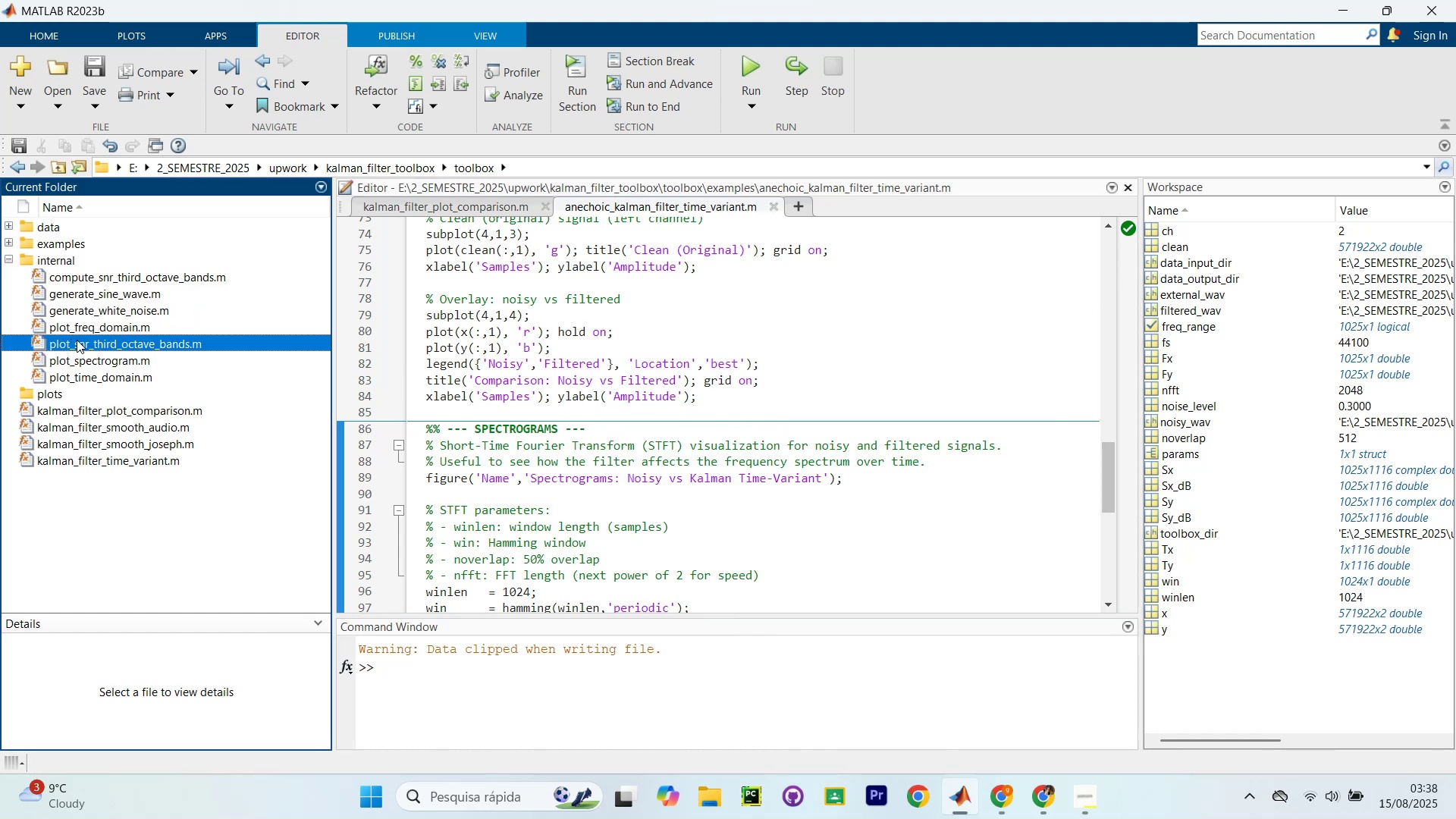 
scroll: coordinate [675, 505], scroll_direction: down, amount: 11.0
 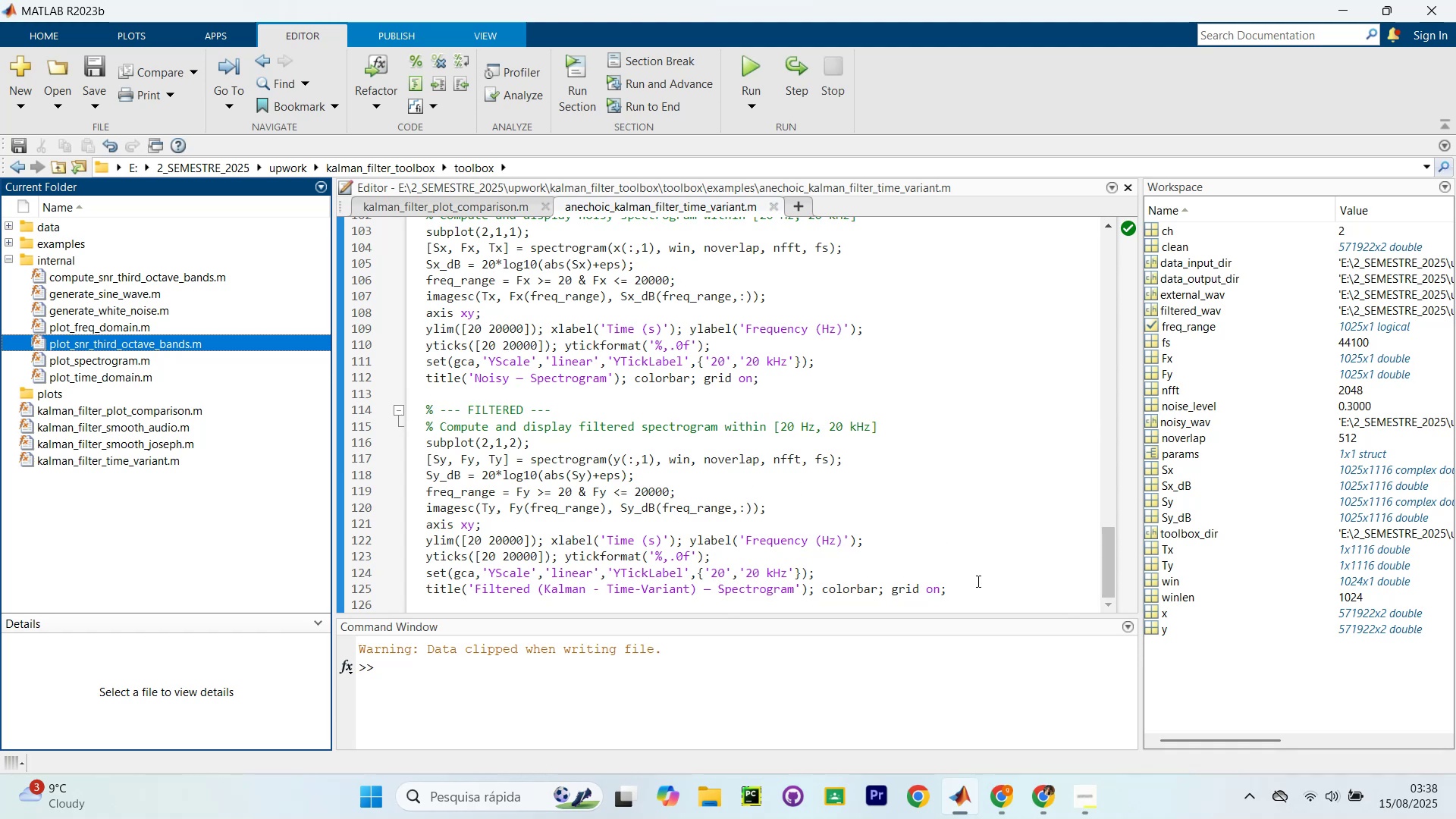 
key(Enter)
 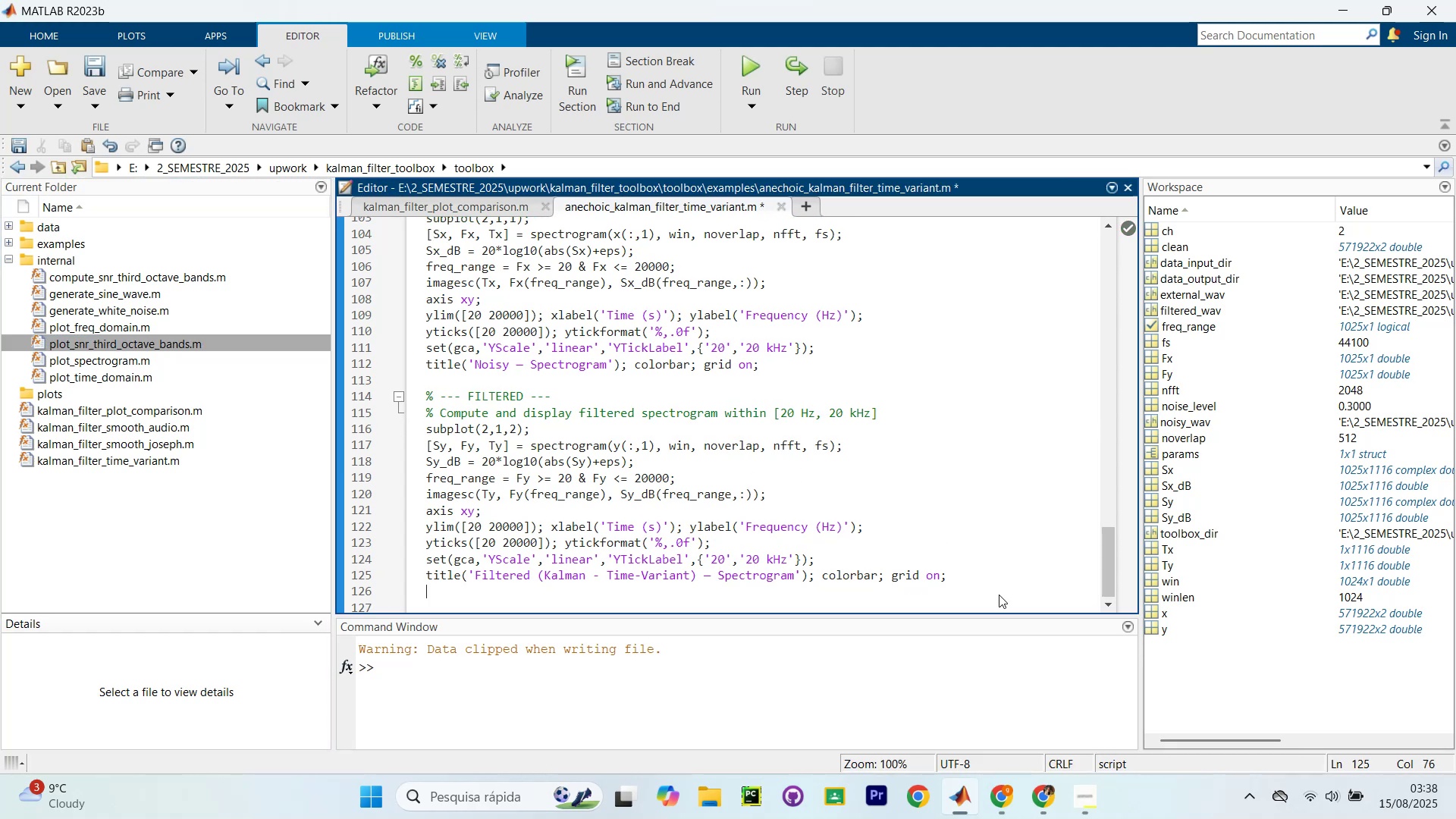 
key(Enter)
 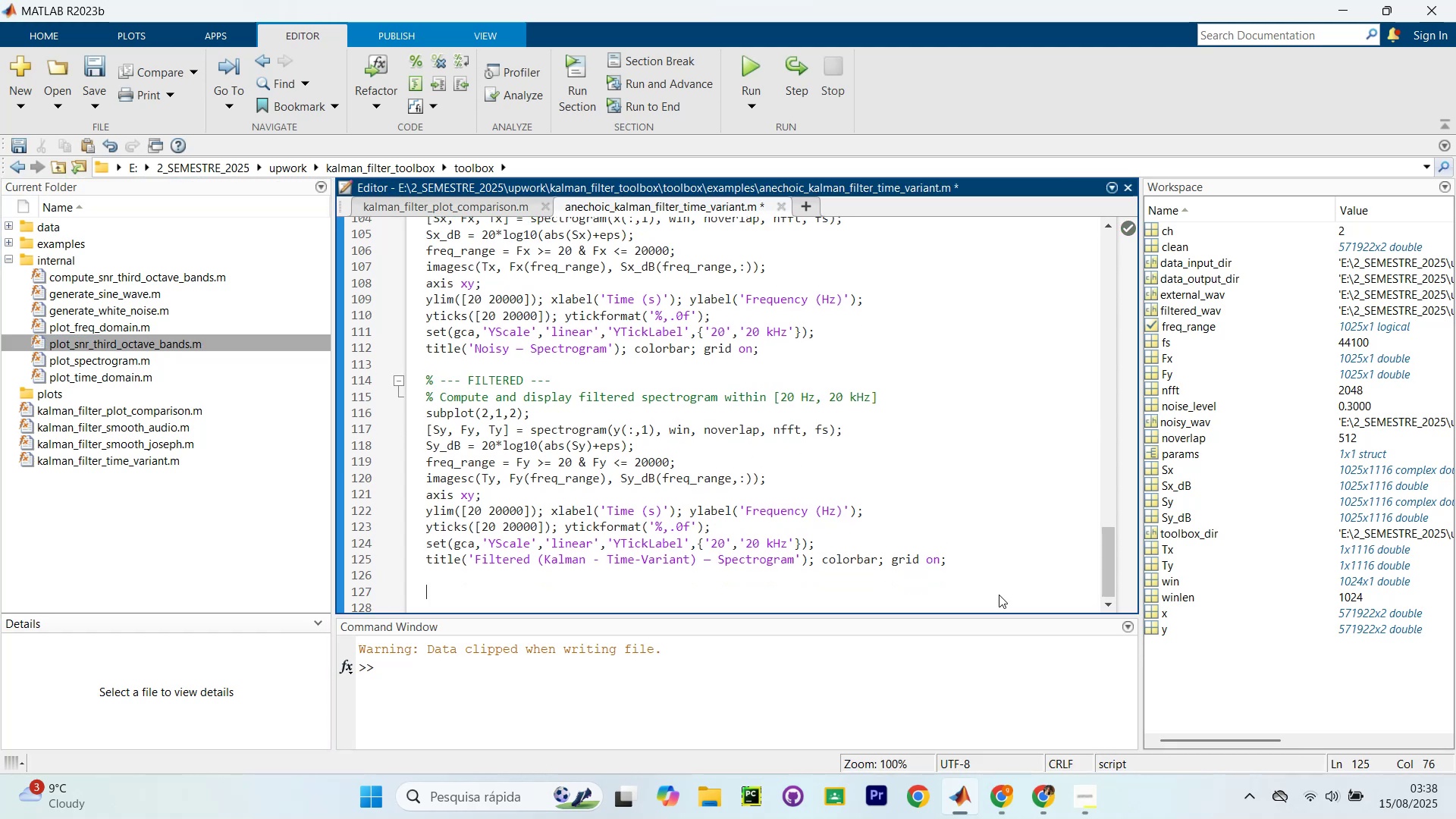 
type(%%)
 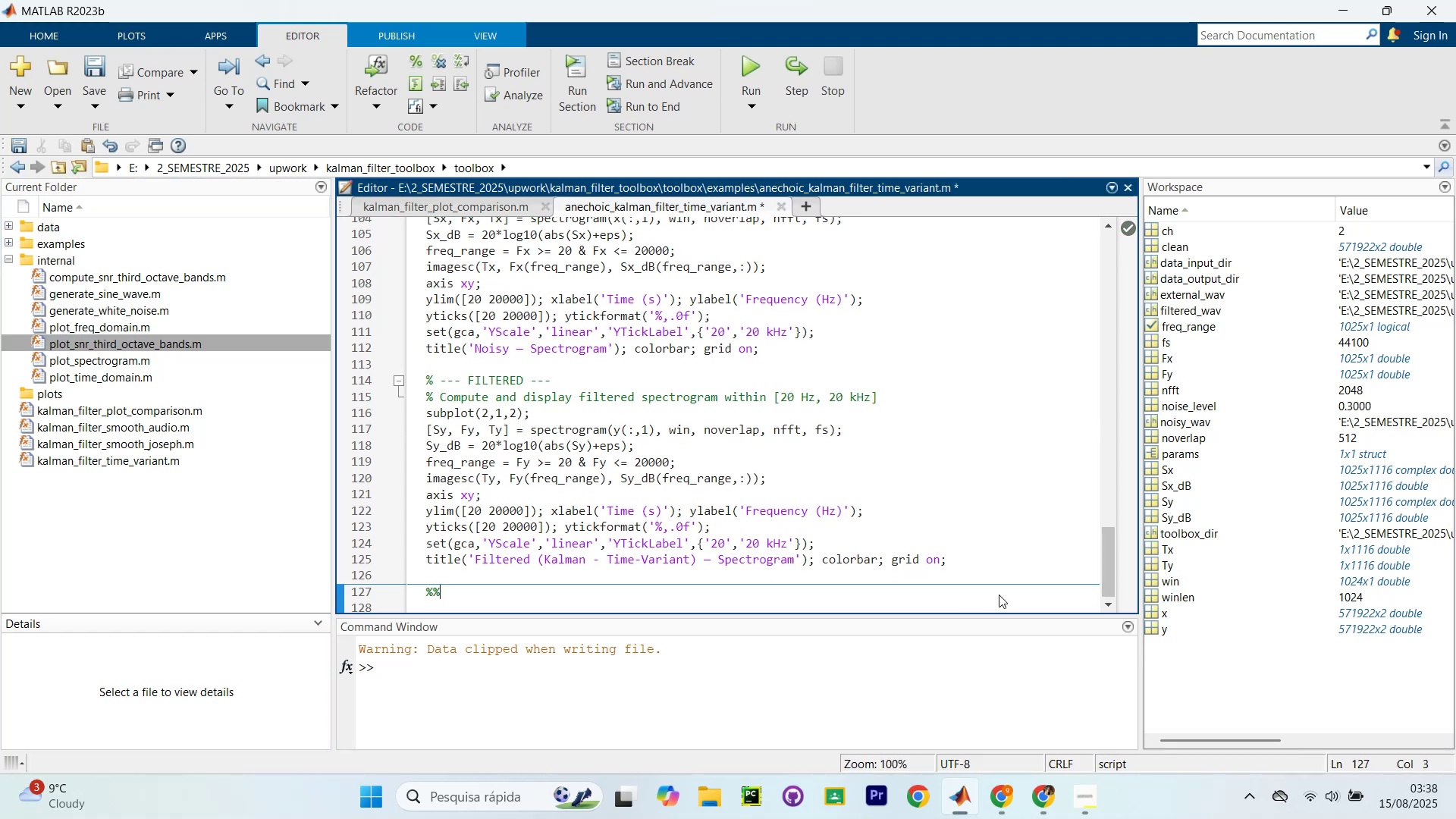 
key(Enter)
 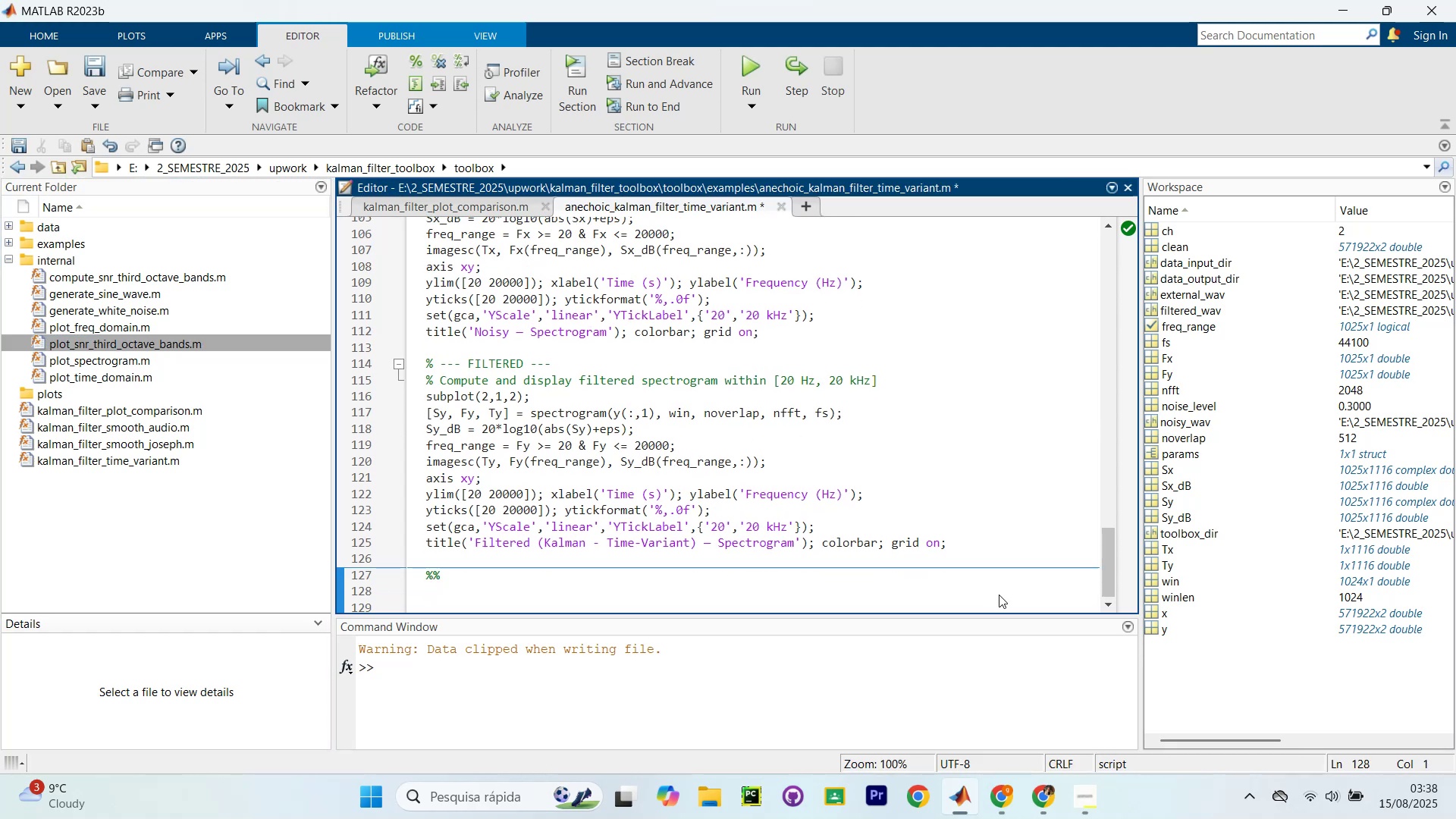 
type(pLOT )
key(Backspace)
key(Backspace)
key(Backspace)
key(Backspace)
key(Backspace)
key(Backspace)
type( p)
key(Backspace)
type(Plot snr)
key(Backspace)
key(Backspace)
key(Backspace)
type(SR)
key(Backspace)
type(NR)
 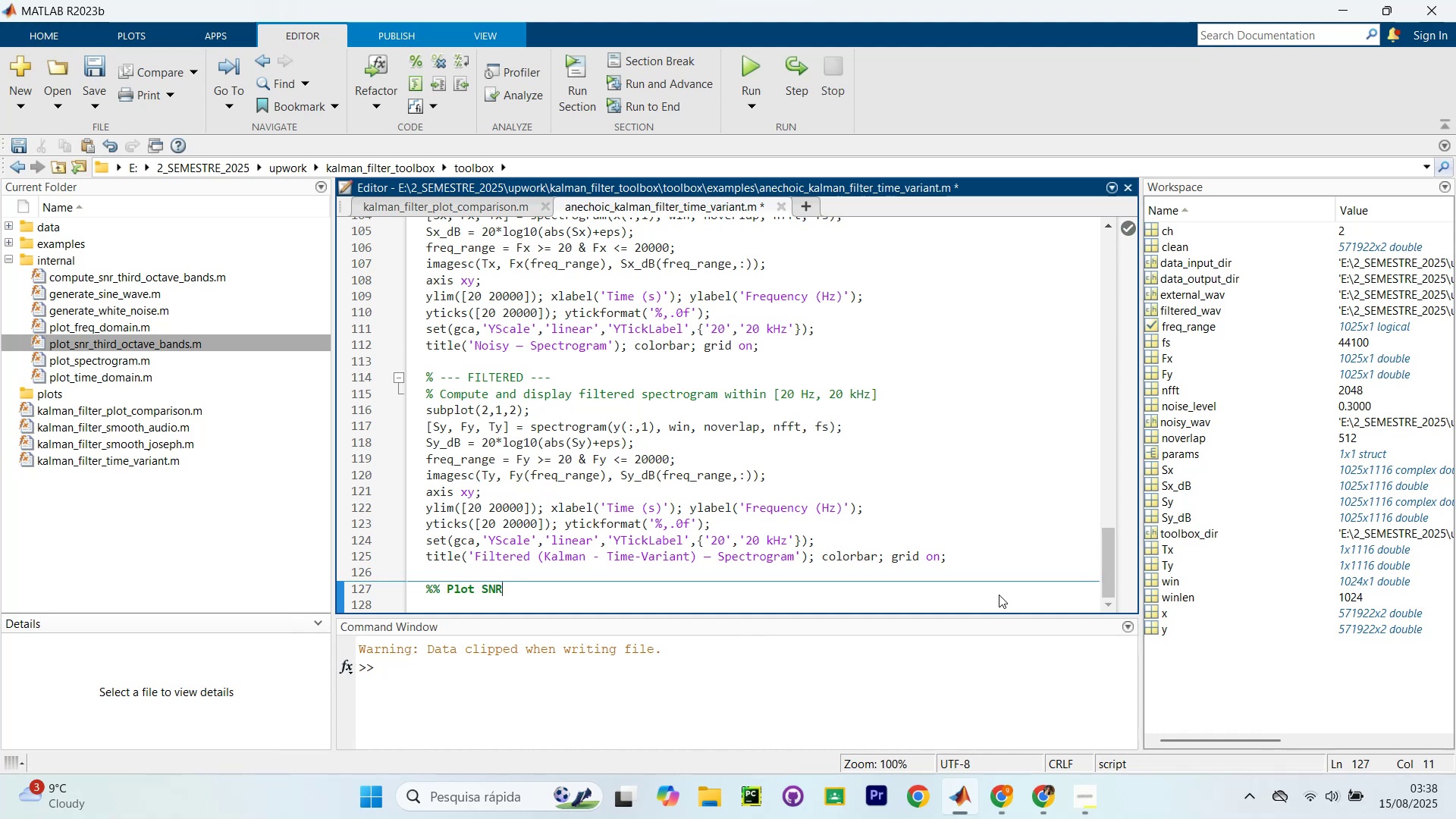 
key(Enter)
 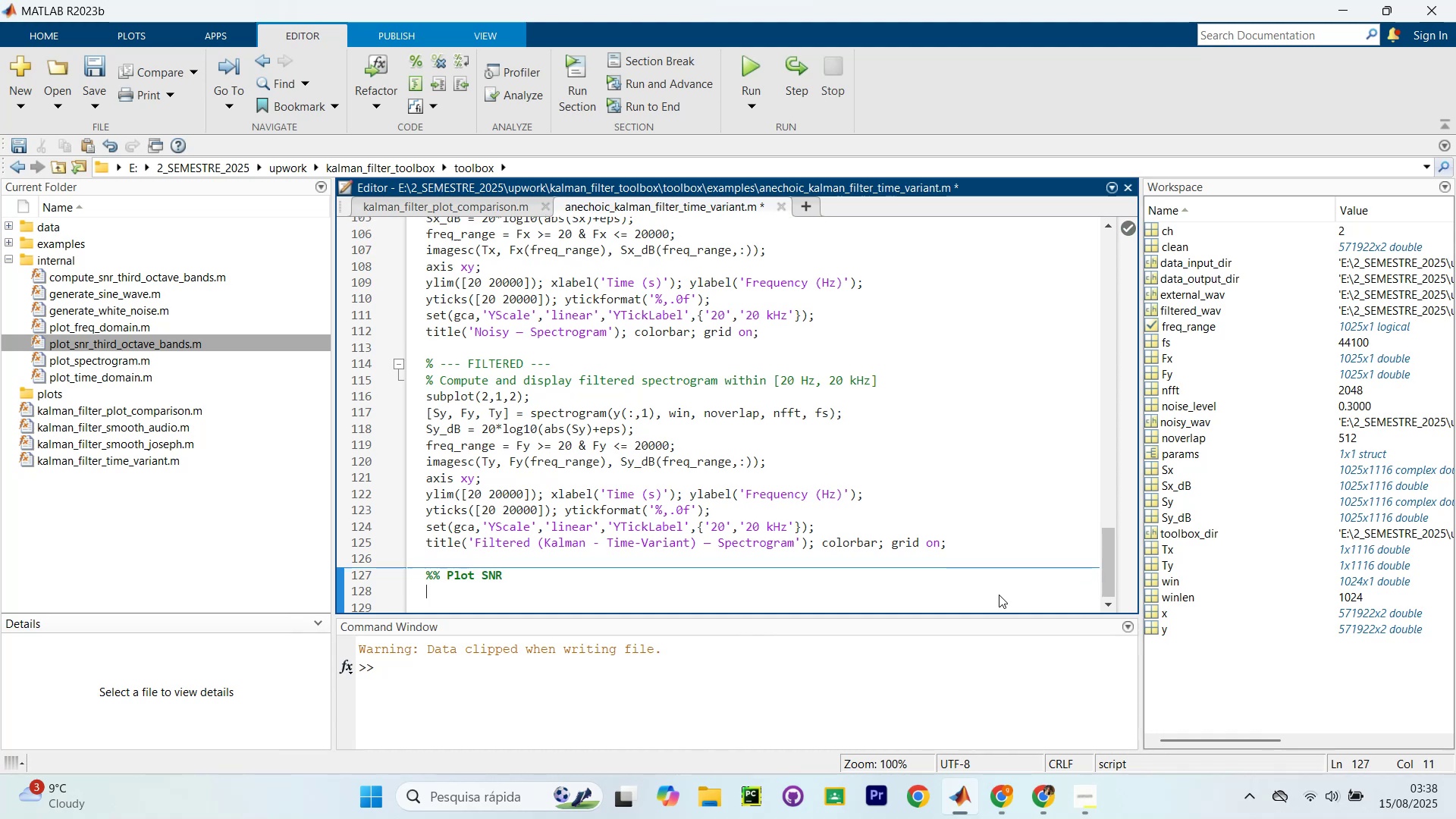 
key(Enter)
 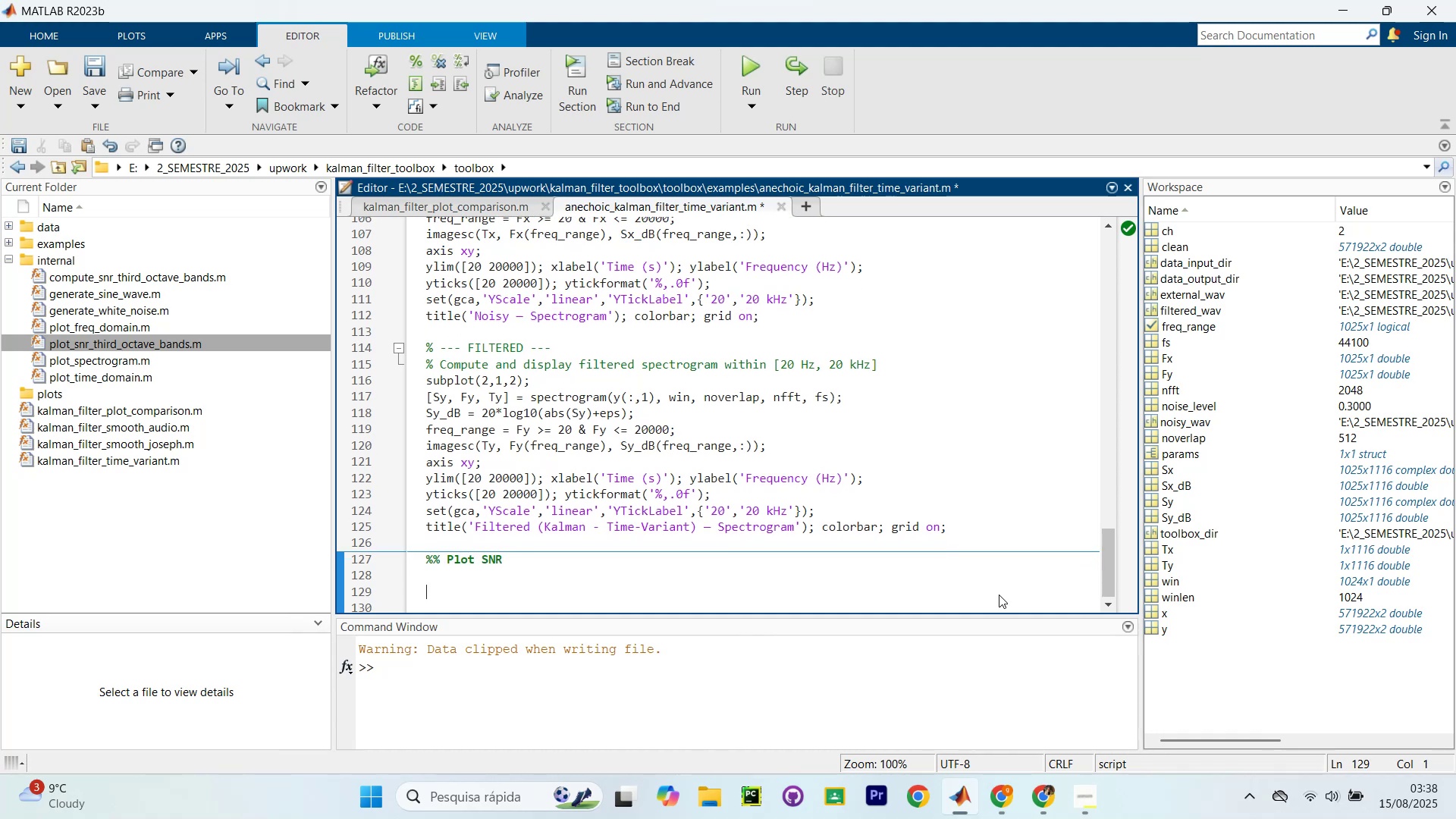 
scroll: coordinate [741, 435], scroll_direction: up, amount: 18.0
 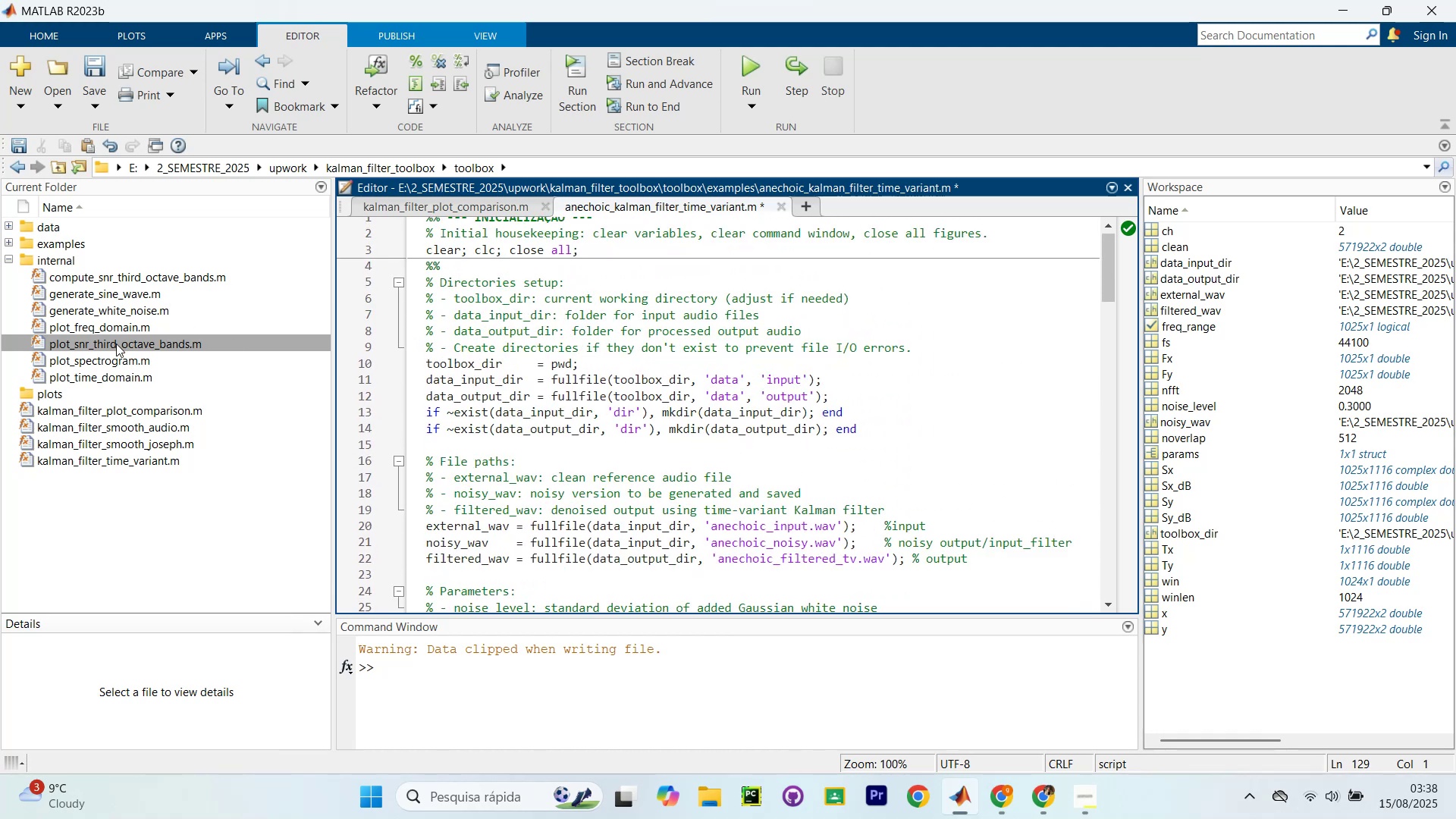 
double_click([116, 344])
 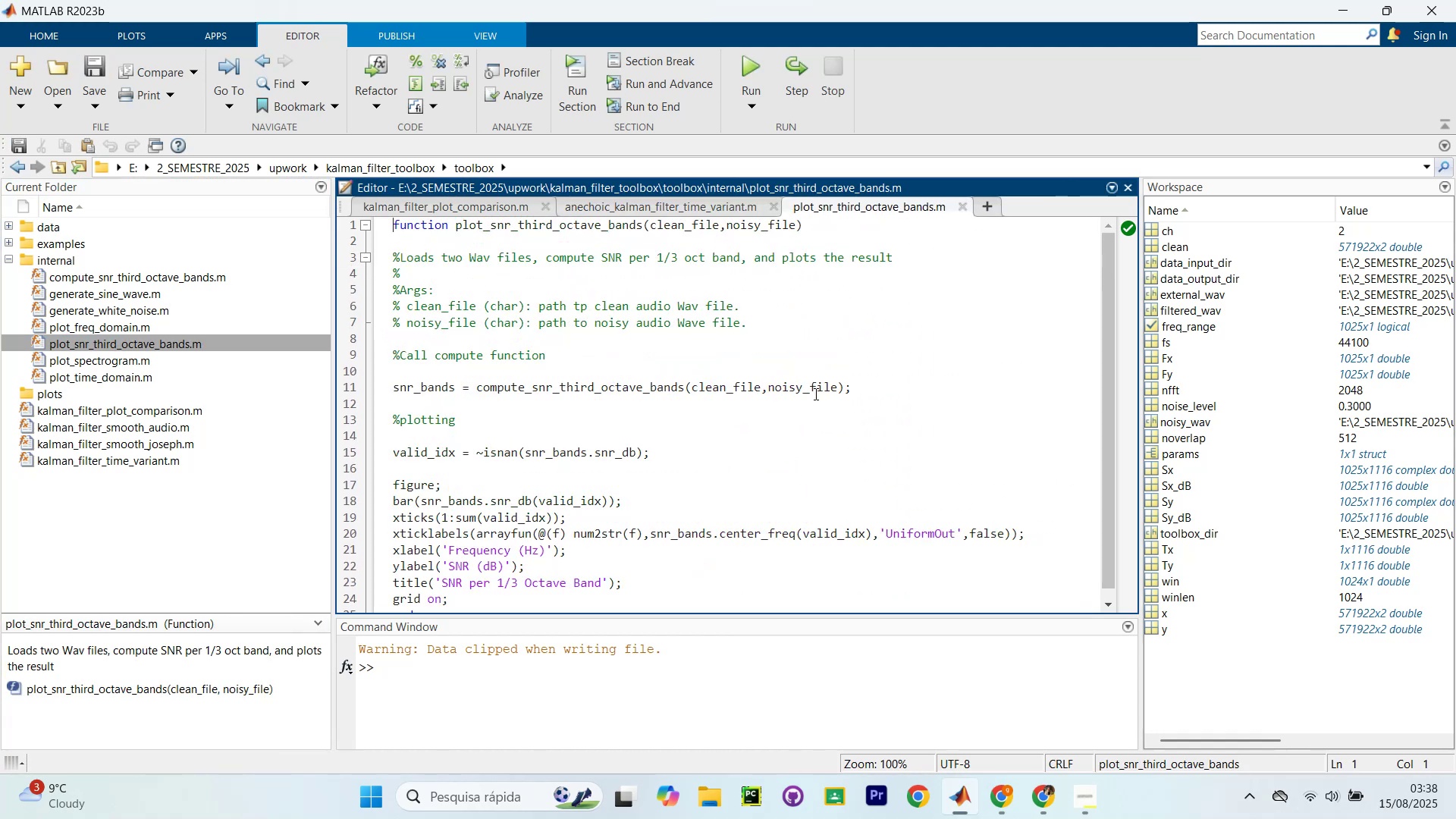 
scroll: coordinate [795, 377], scroll_direction: up, amount: 3.0
 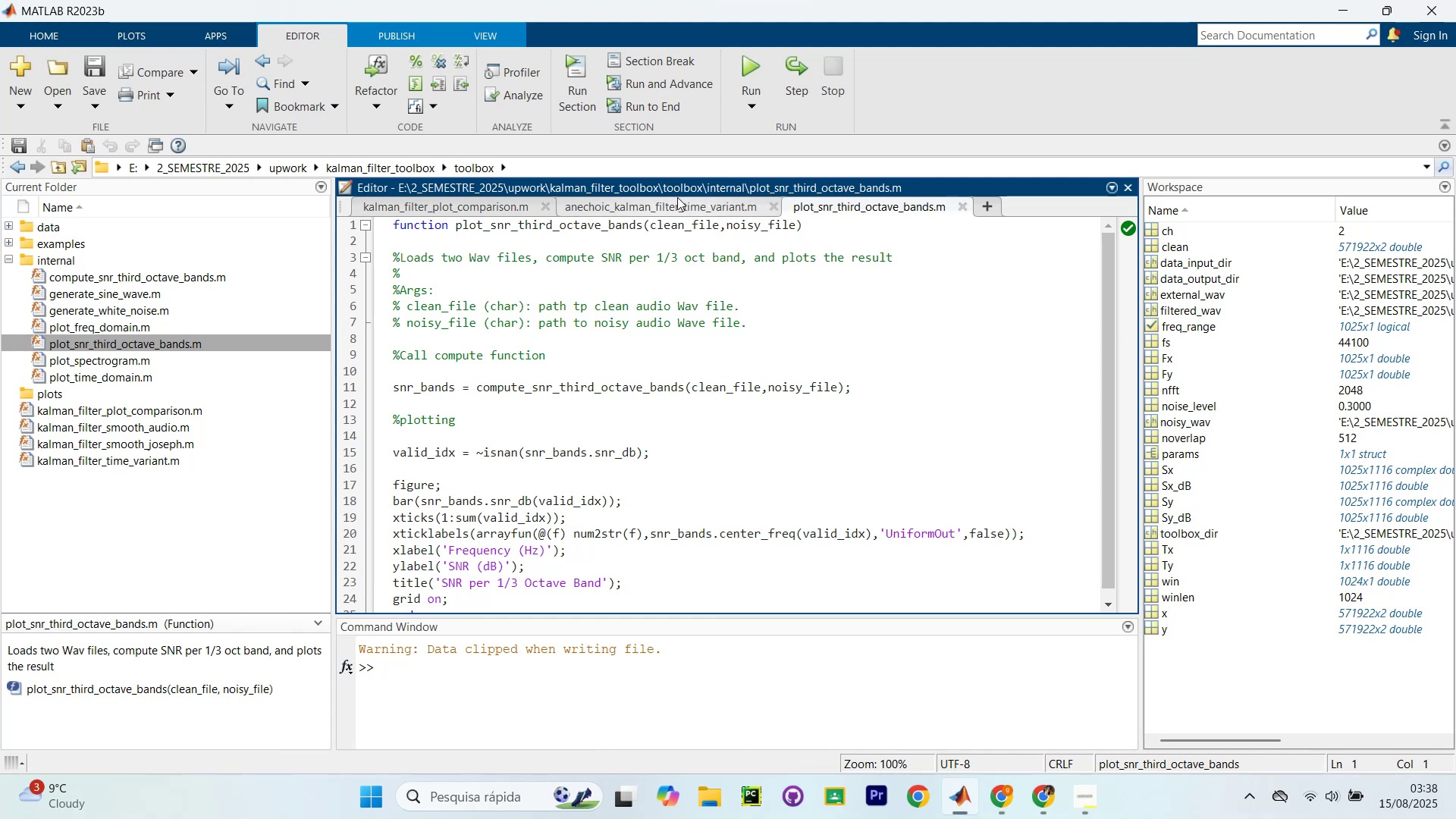 
wait(6.08)
 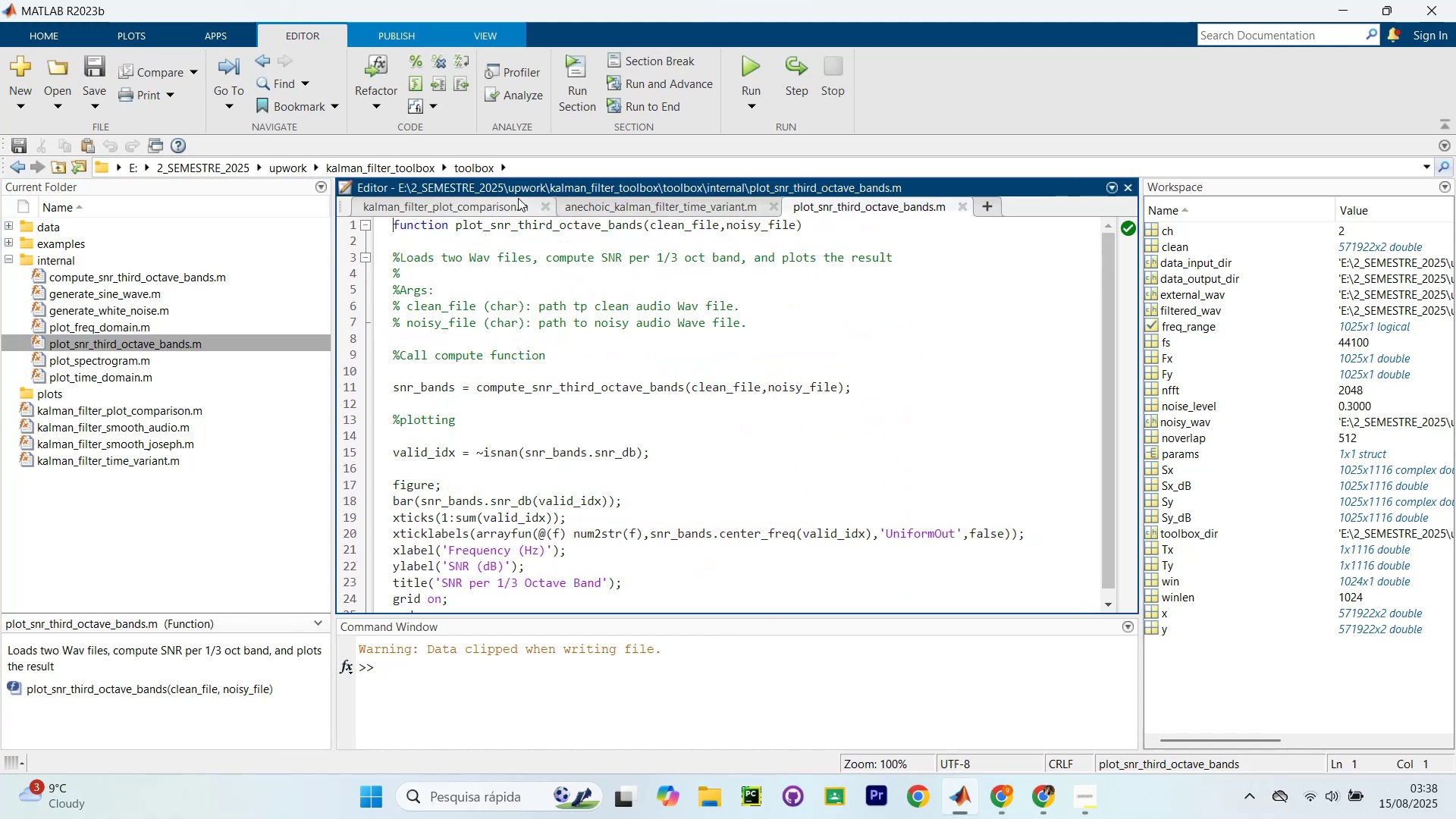 
left_click([449, 681])
 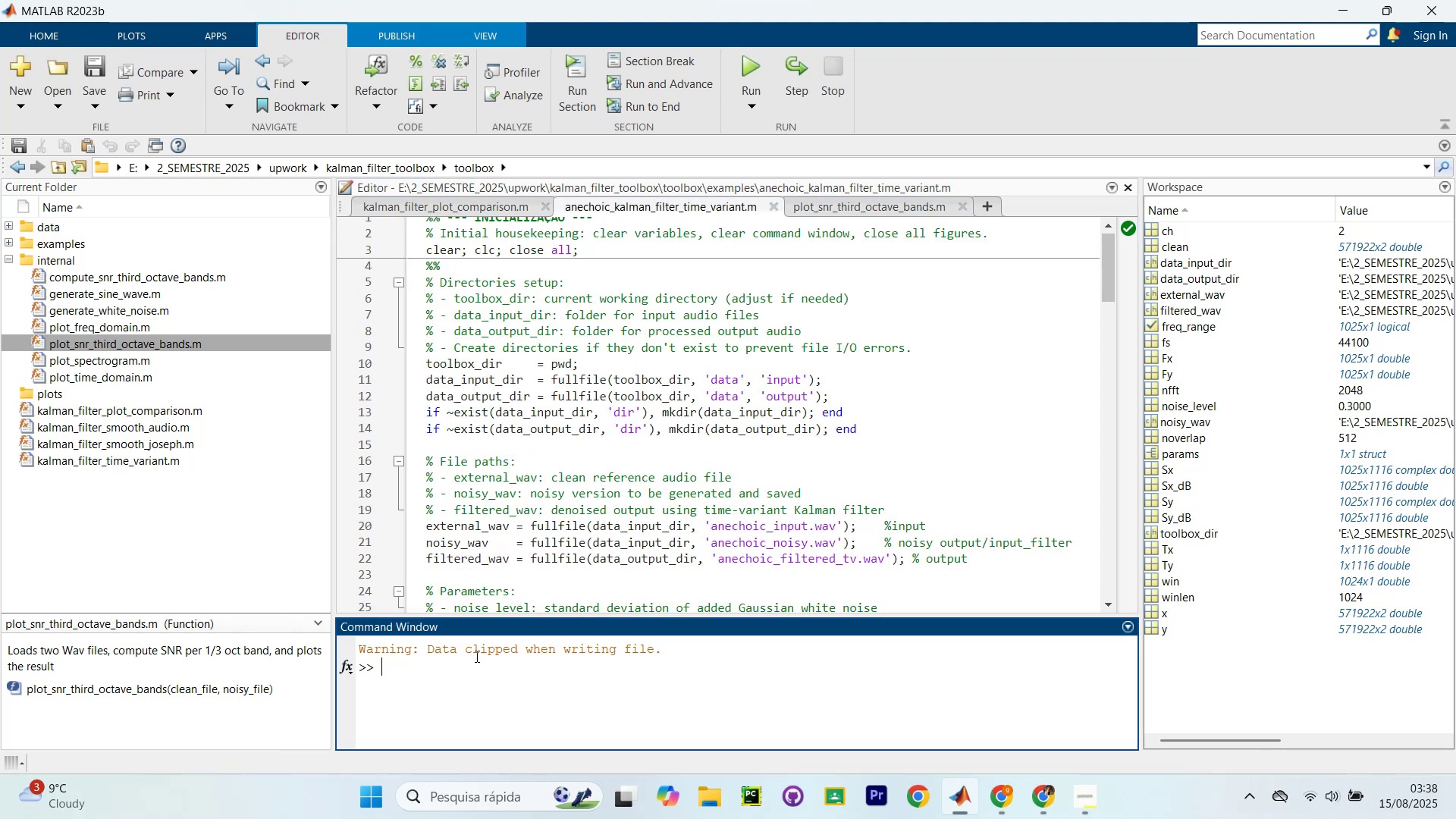 
scroll: coordinate [573, 415], scroll_direction: down, amount: 32.0
 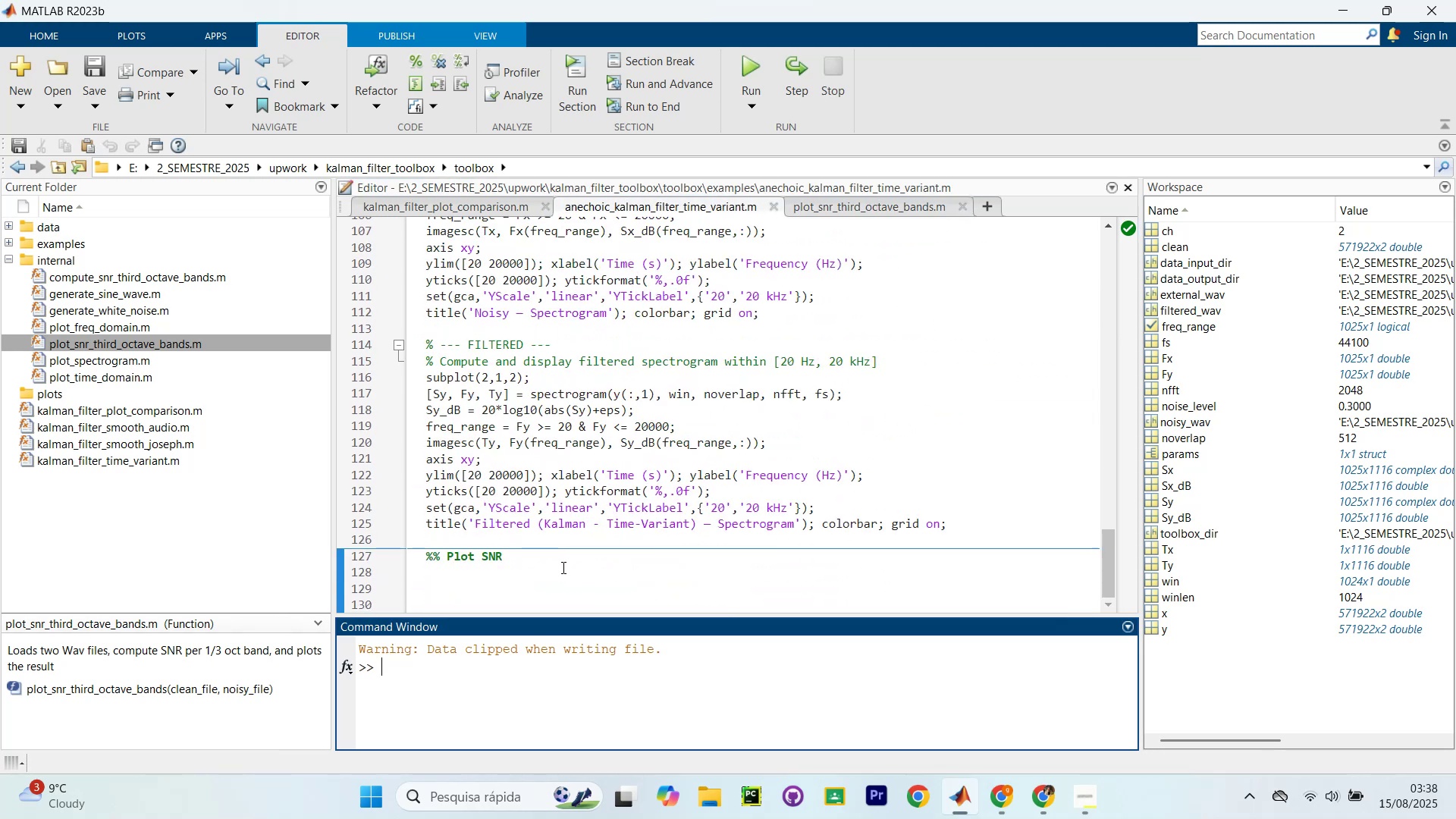 
left_click([496, 570])
 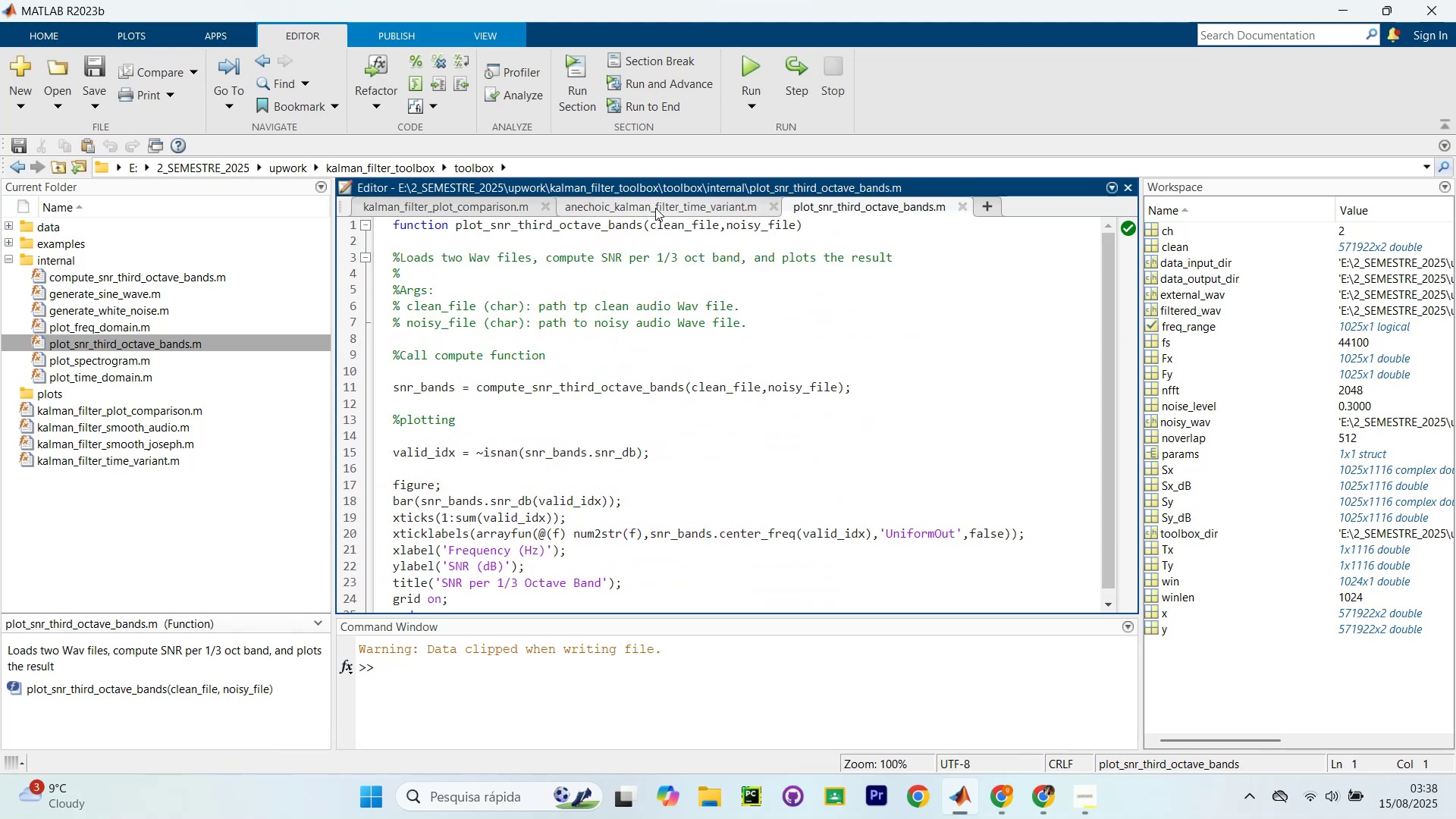 
type(plot_snt)
key(Backspace)
type(r()
key(Backspace)
type(_third_octave_bands()
 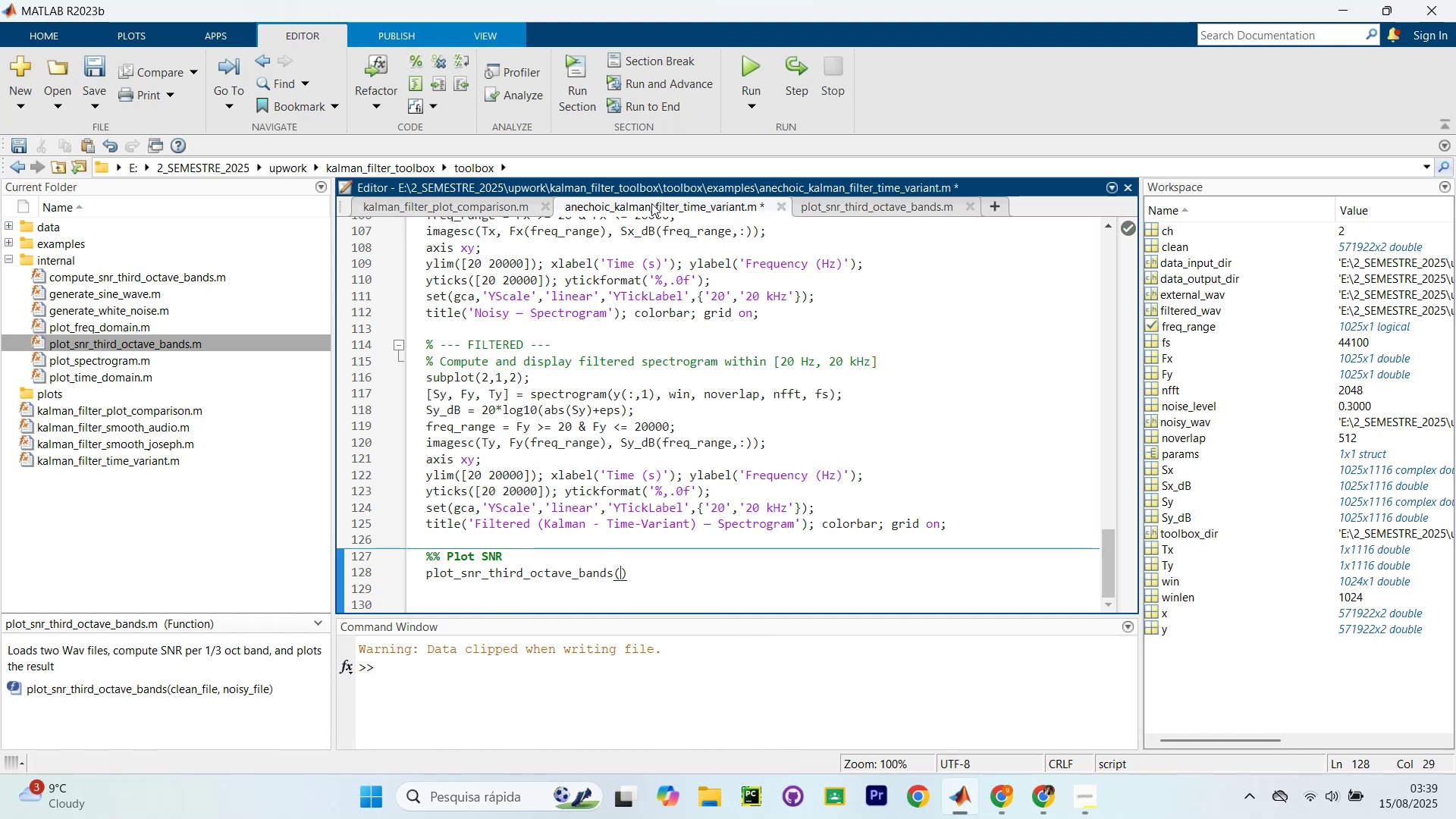 
scroll: coordinate [662, 381], scroll_direction: up, amount: 17.0
 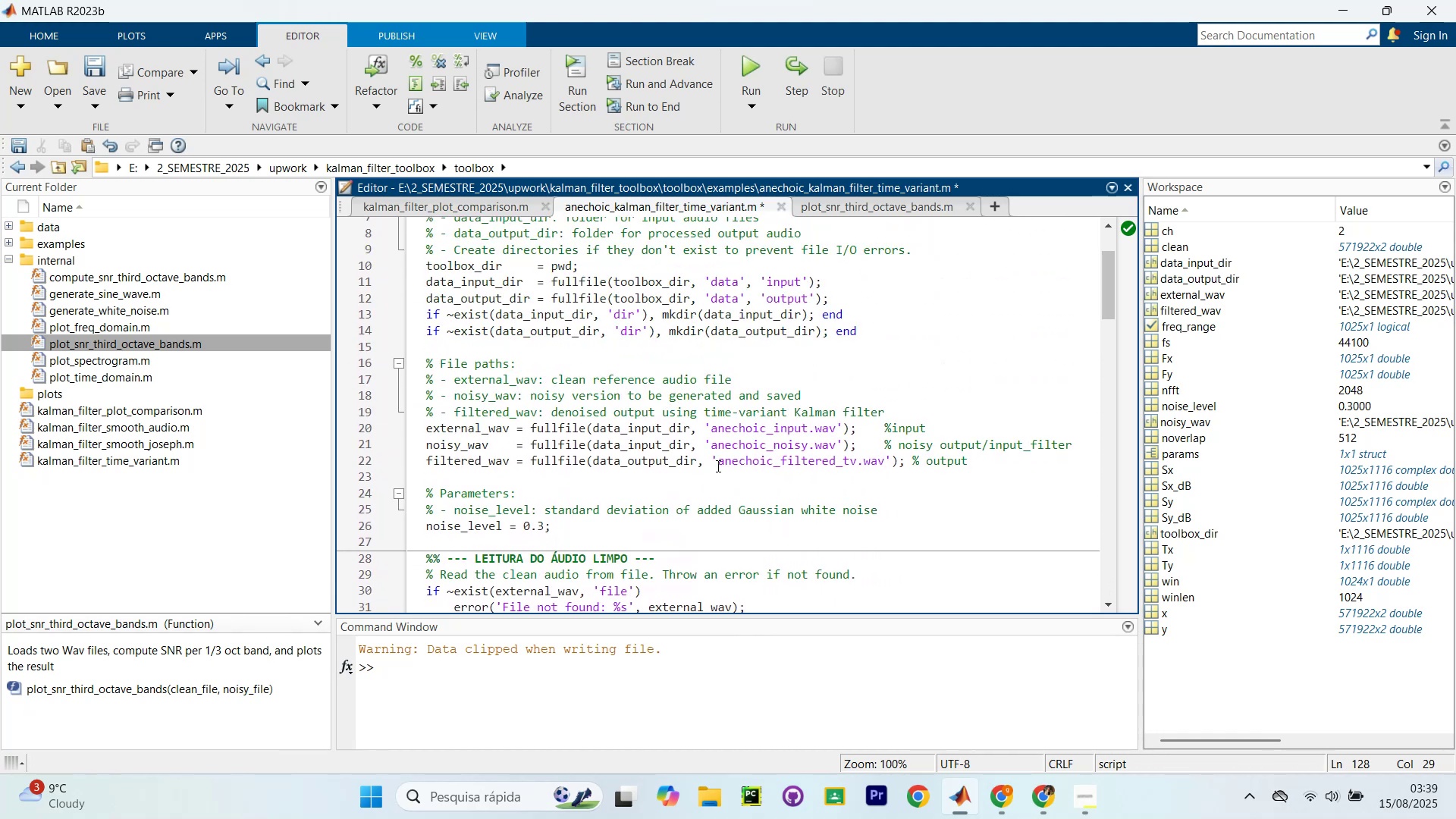 
left_click_drag(start_coordinate=[714, 447], to_coordinate=[836, 442])
 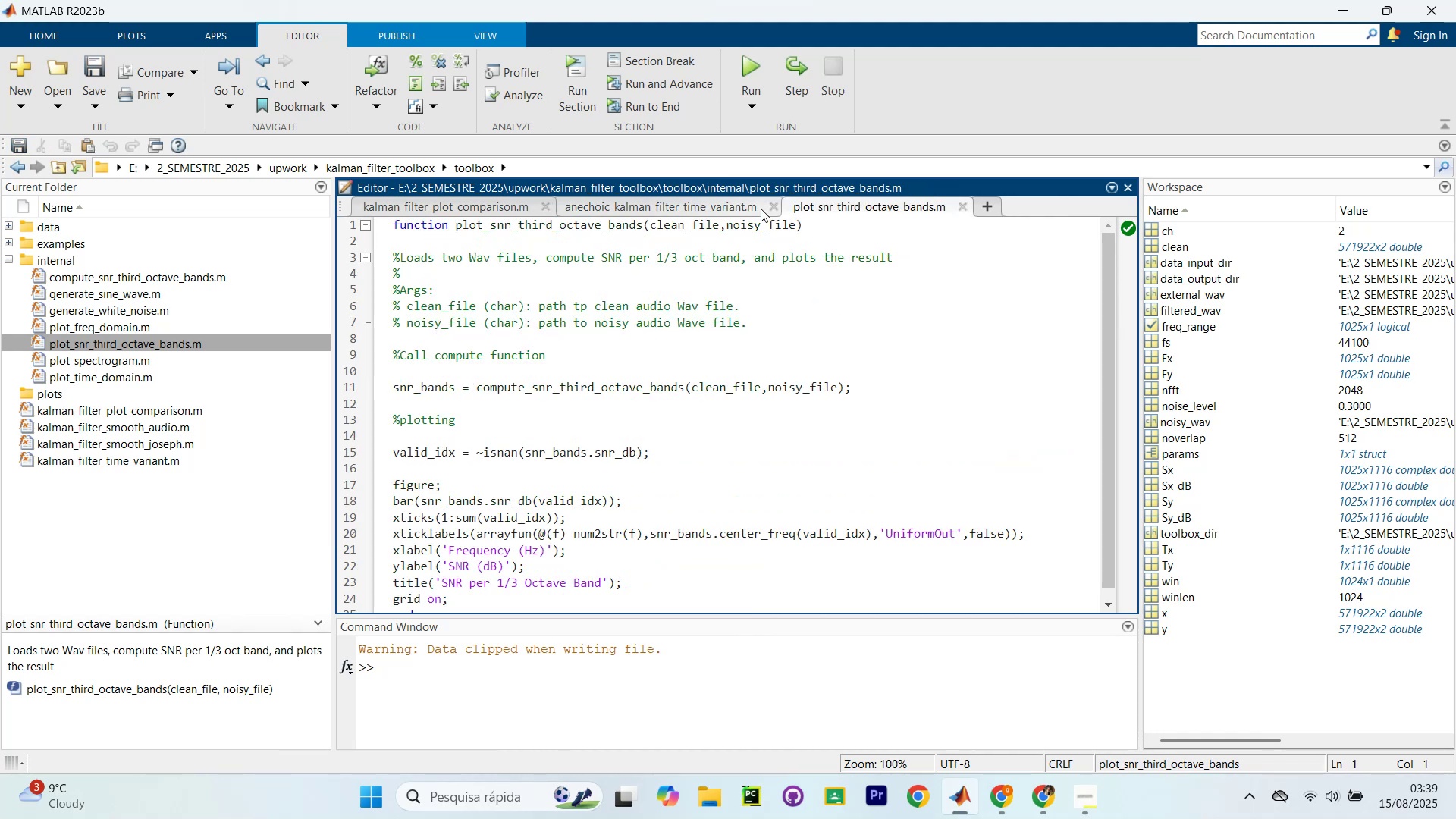 
left_click([726, 203])
 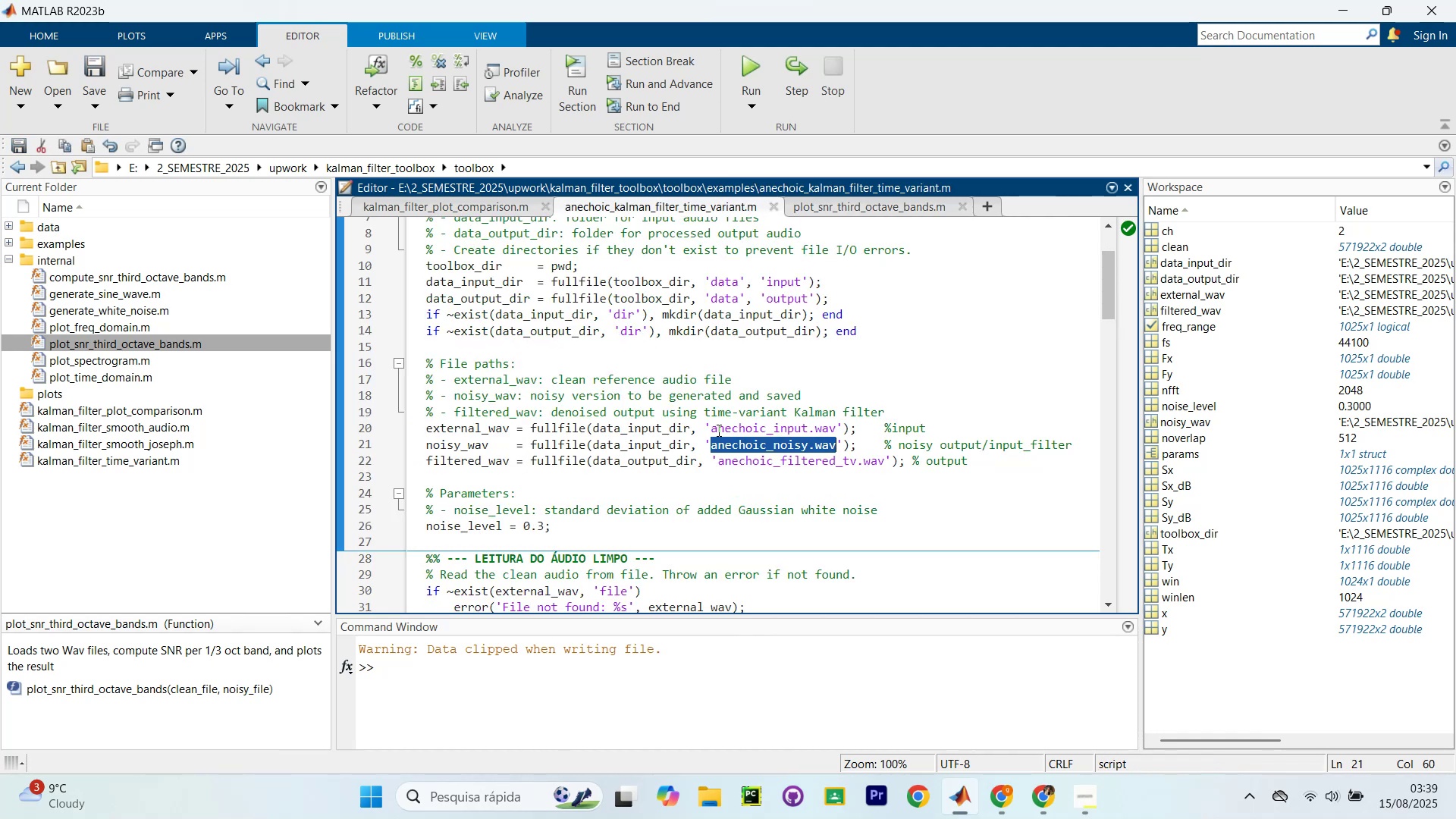 
left_click_drag(start_coordinate=[708, 425], to_coordinate=[834, 424])
 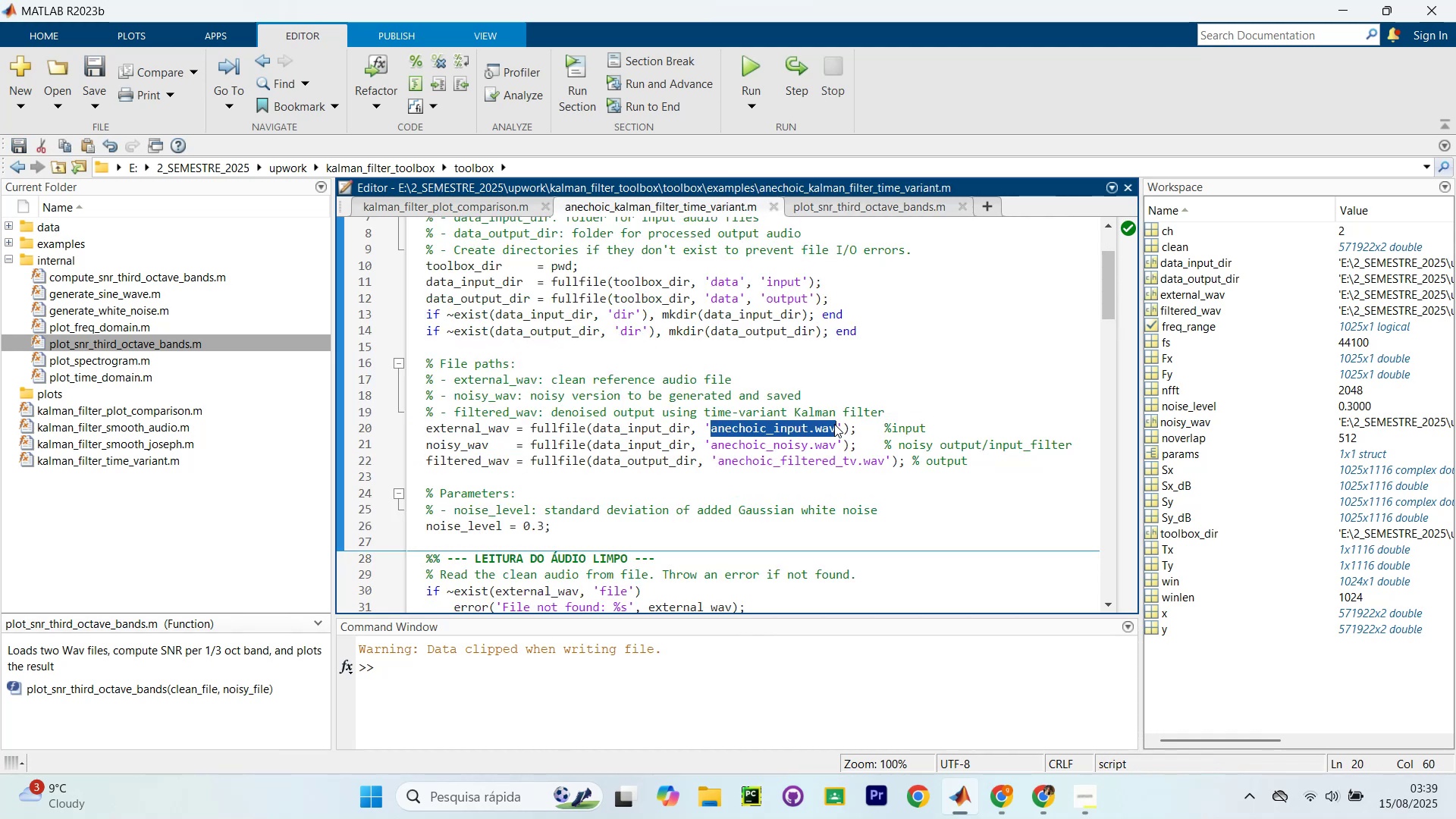 
key(Control+C)
 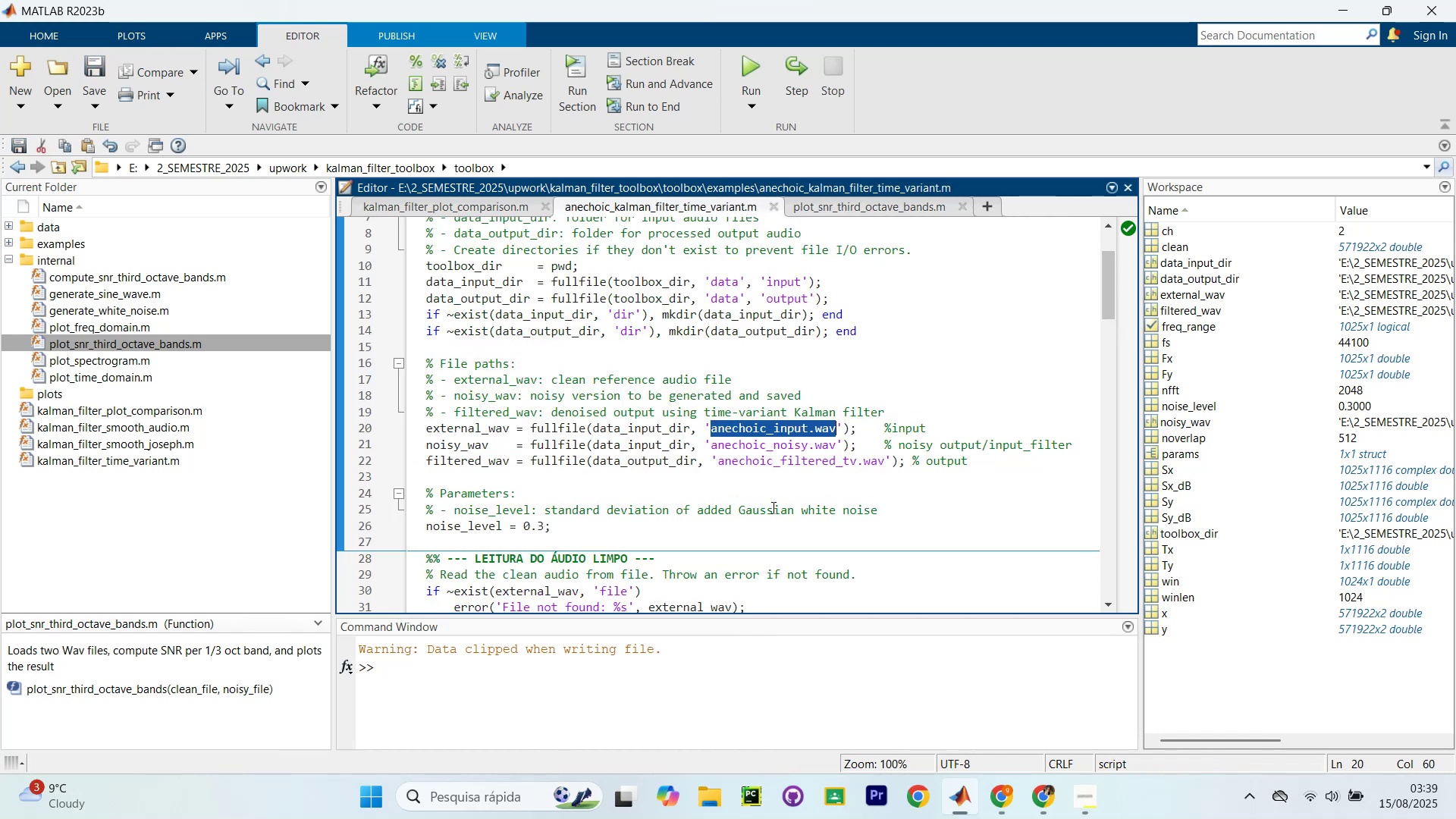 
key(Control+C)
 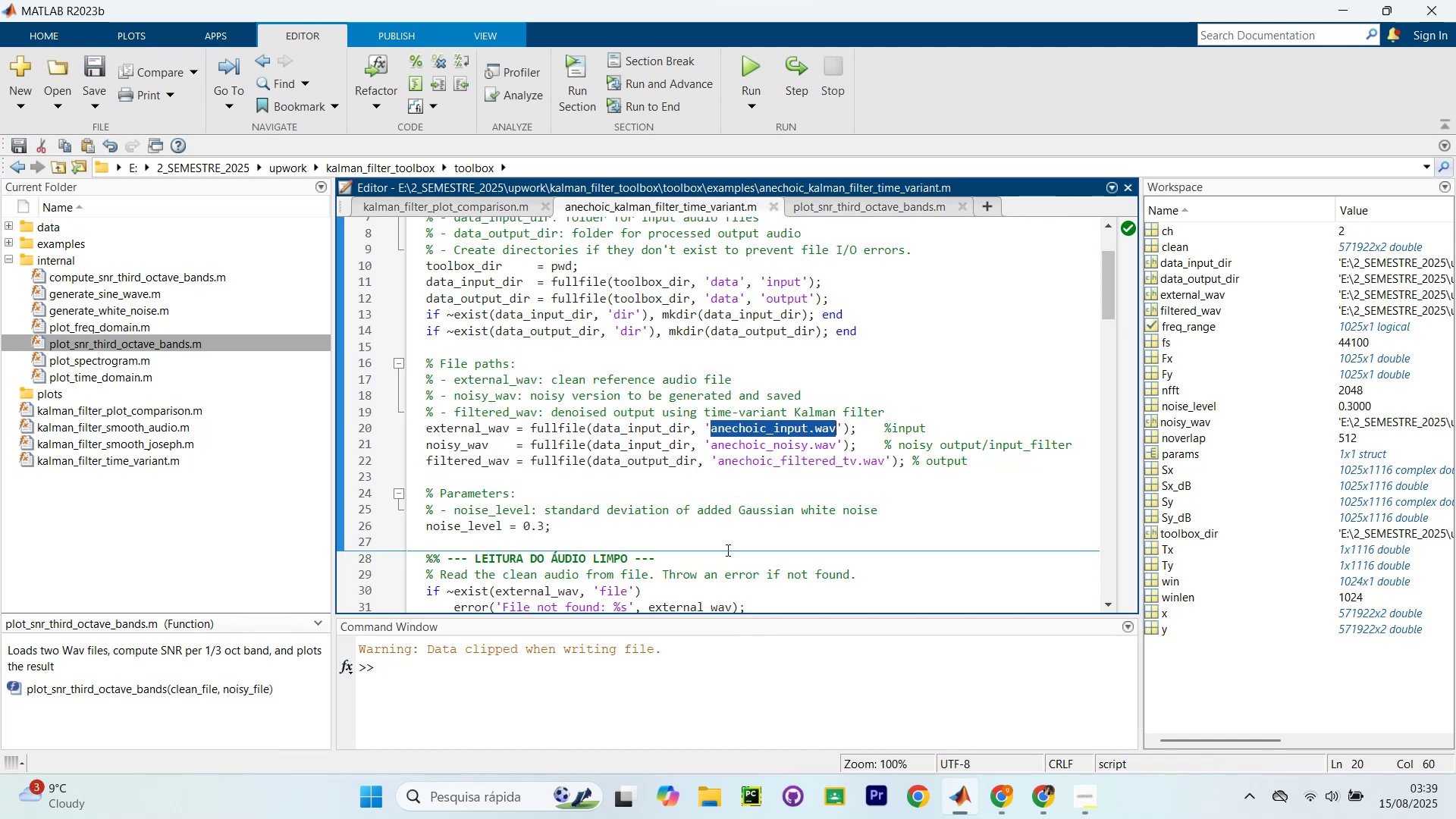 
key(Control+C)
 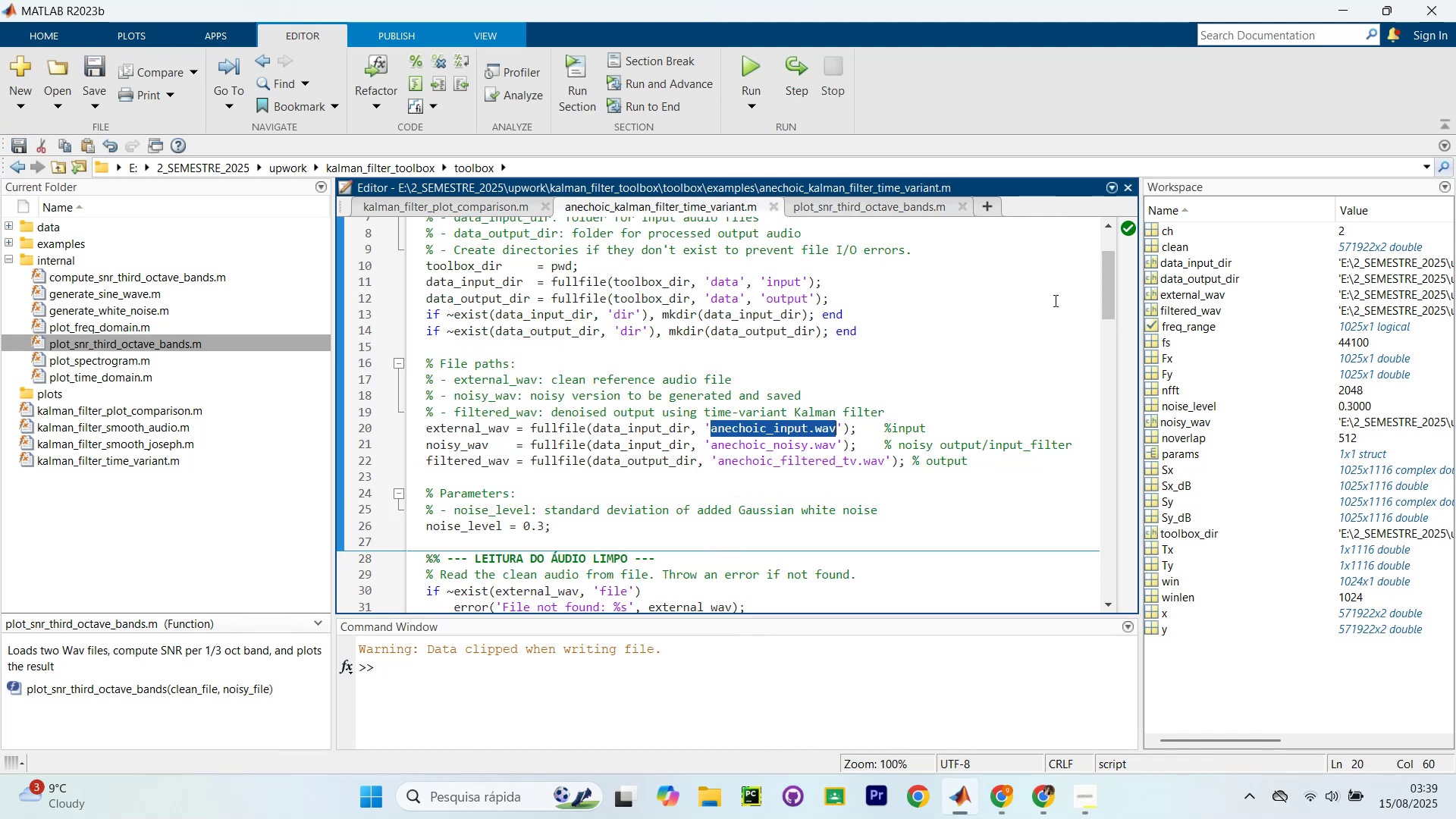 
left_click_drag(start_coordinate=[1109, 280], to_coordinate=[1102, 639])
 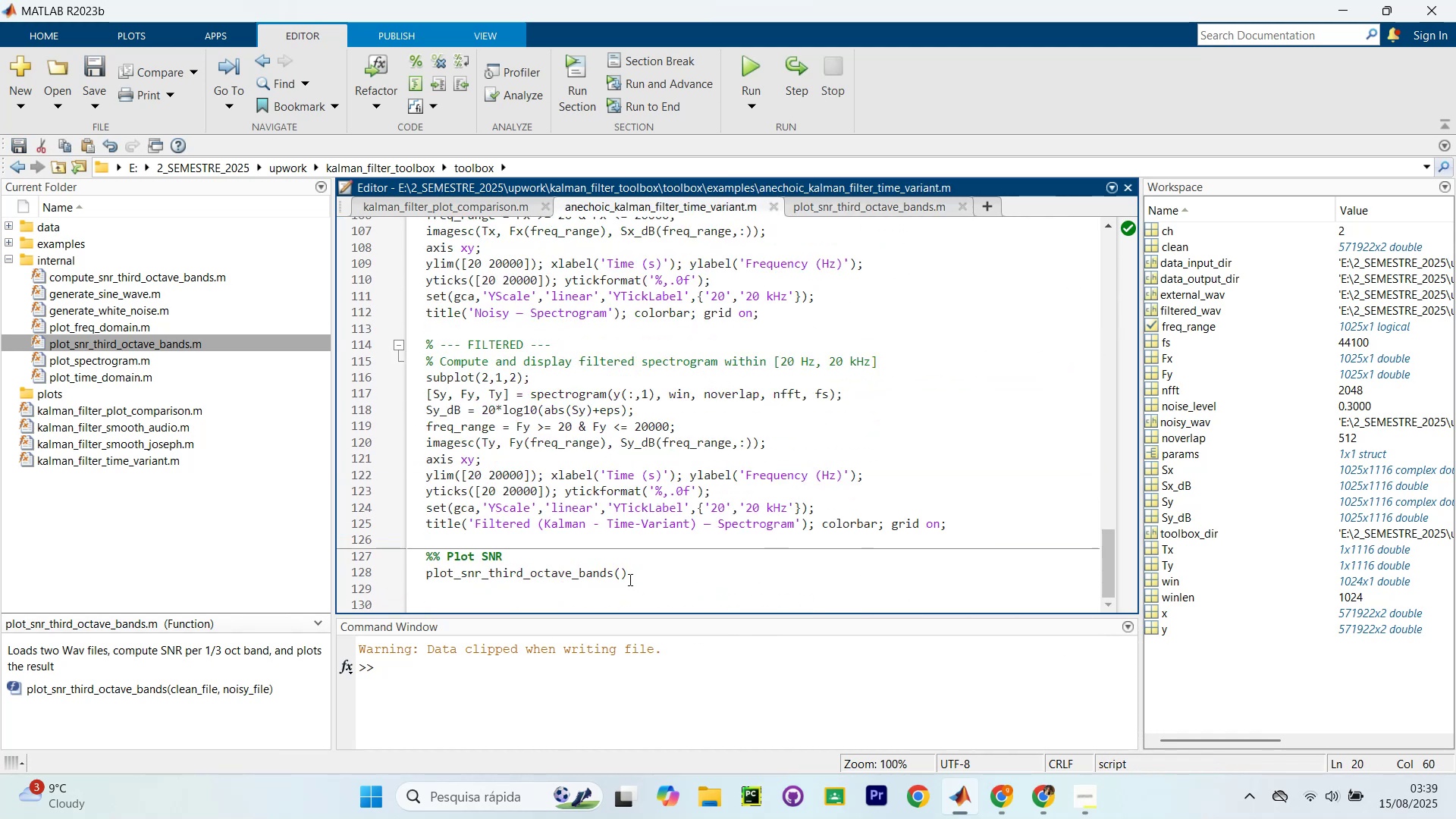 
left_click([618, 573])
 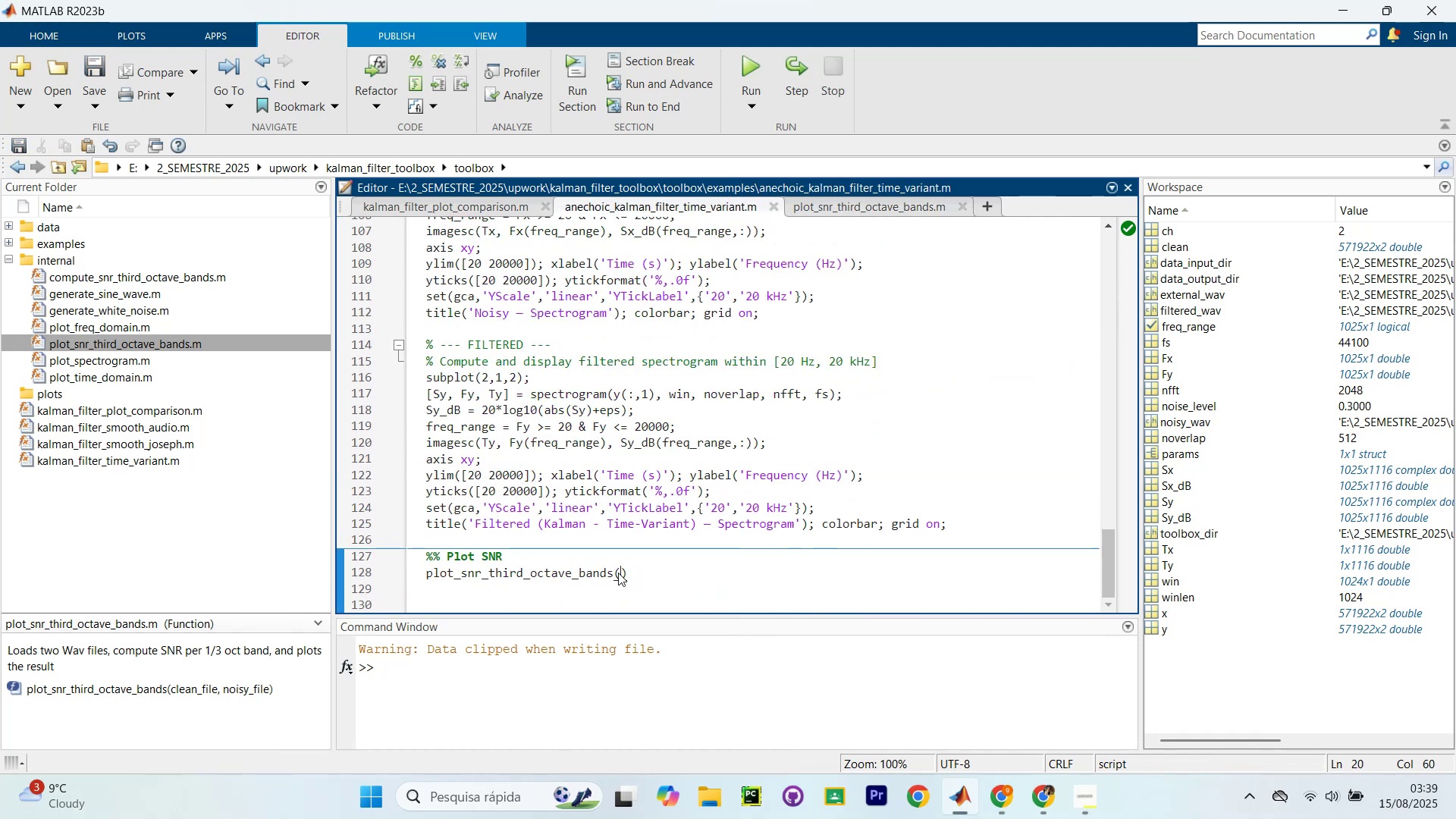 
key(Control+V)
 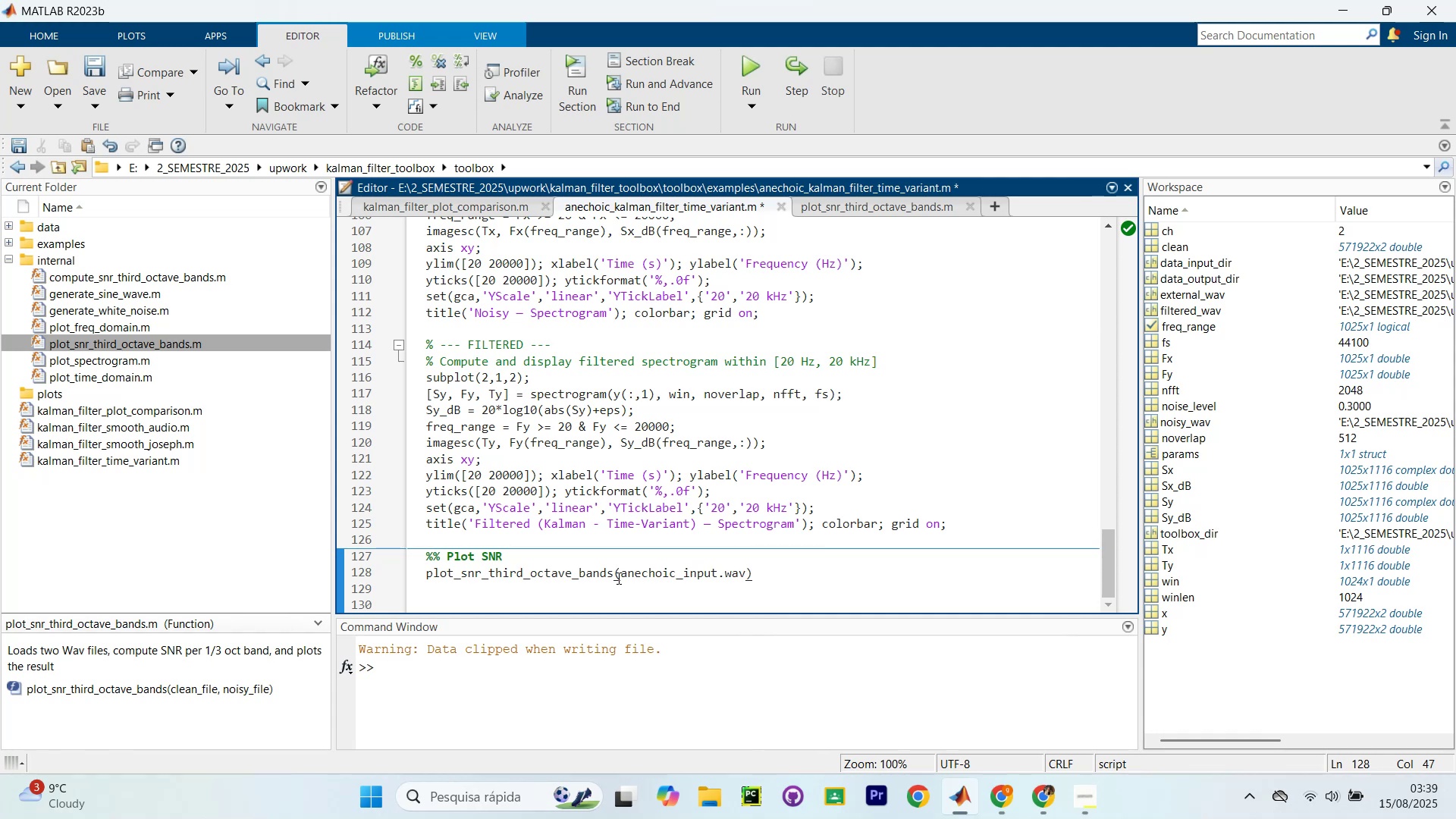 
key(Comma)
 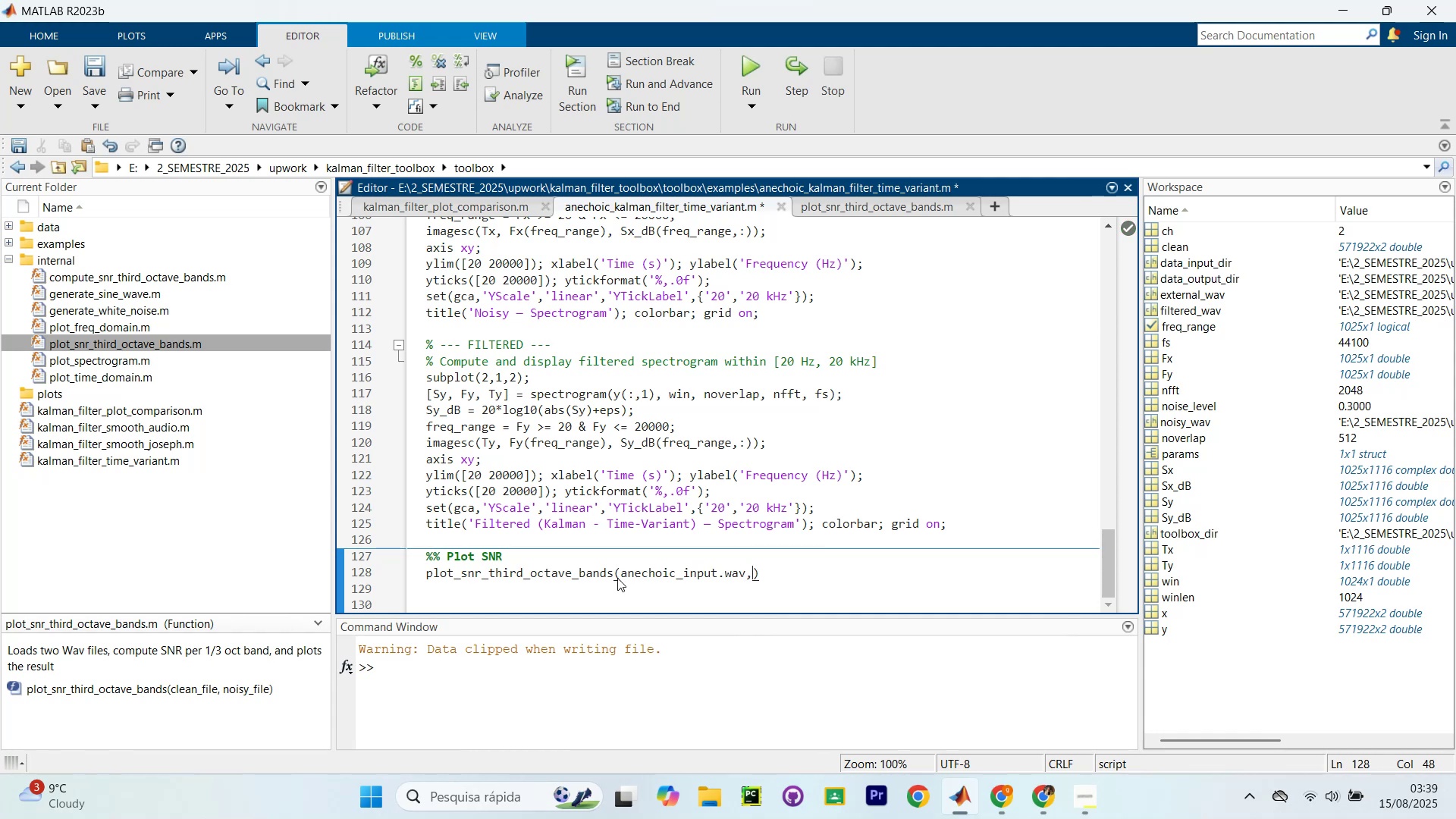 
key(ArrowLeft)
 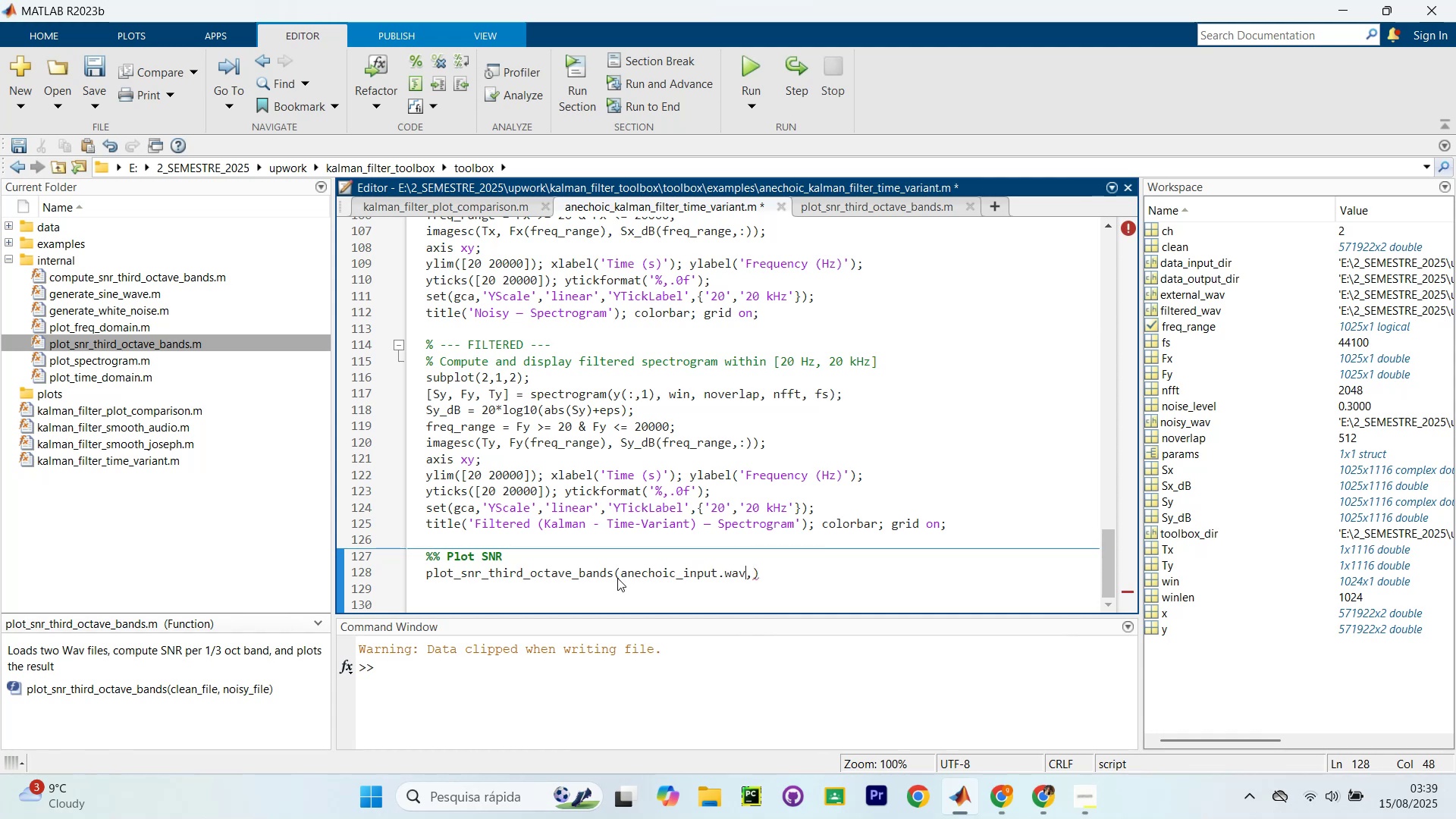 
key(Backquote)
 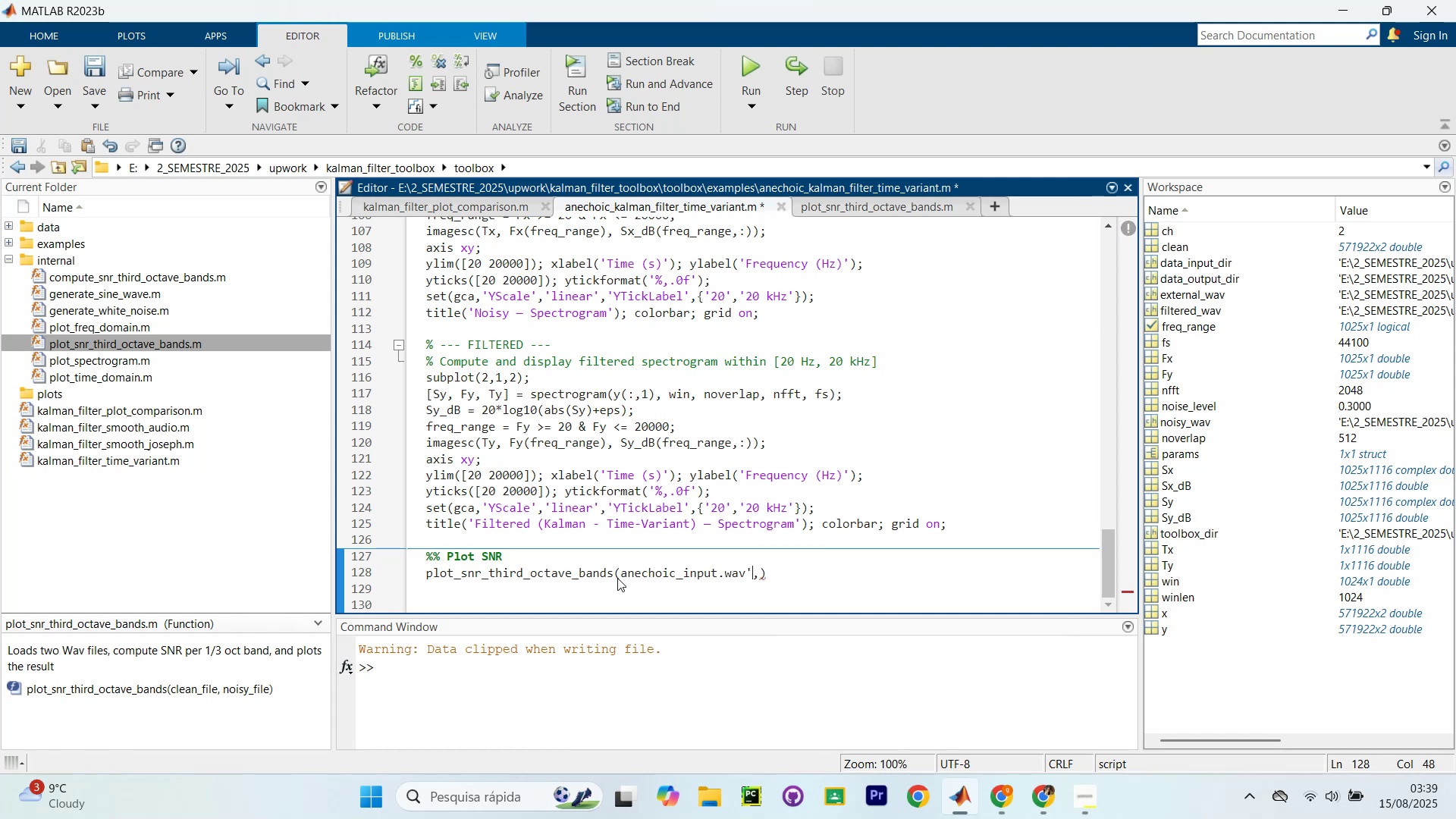 
key(ArrowLeft)
 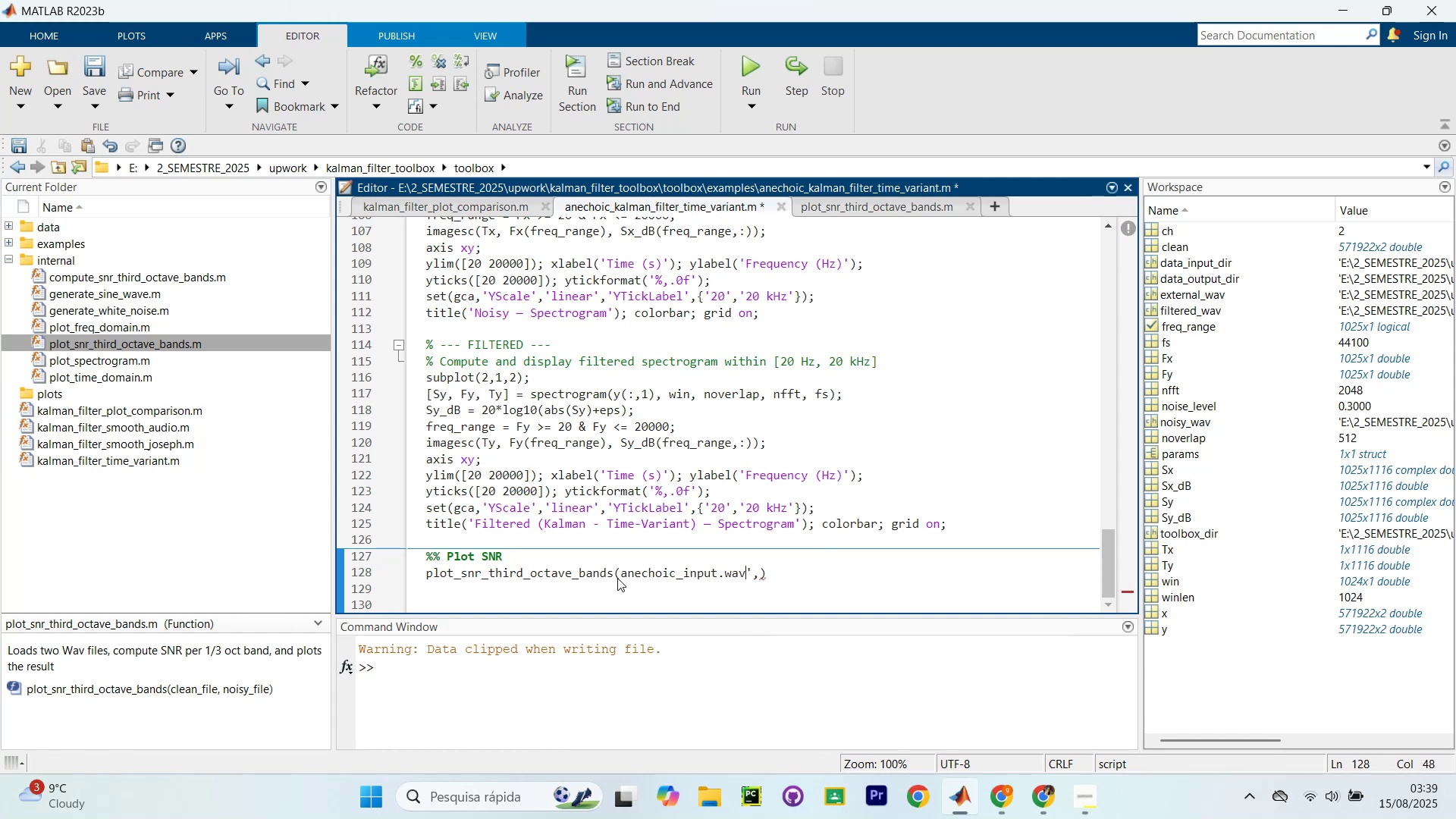 
key(ArrowLeft)
 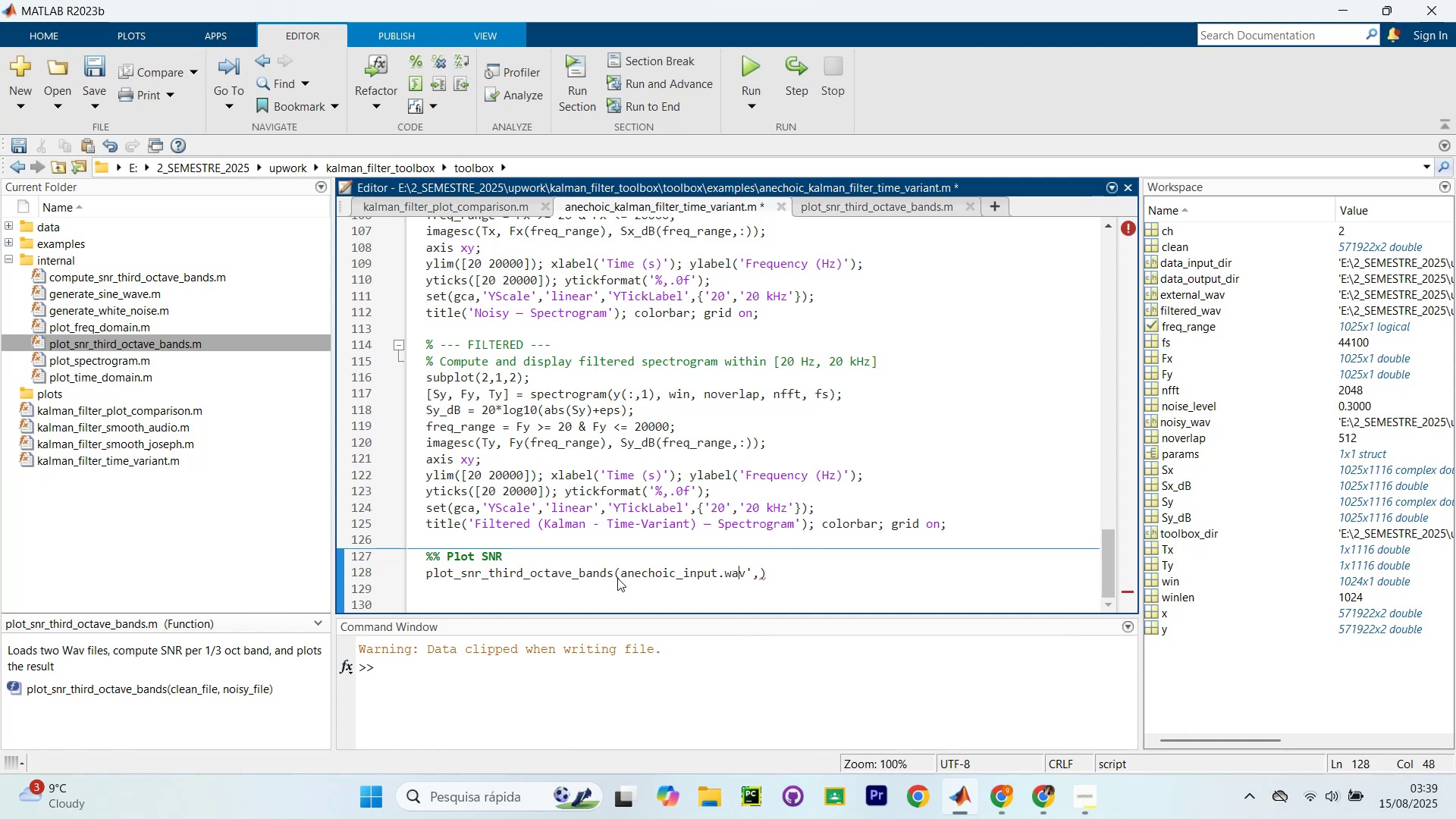 
key(ArrowLeft)
 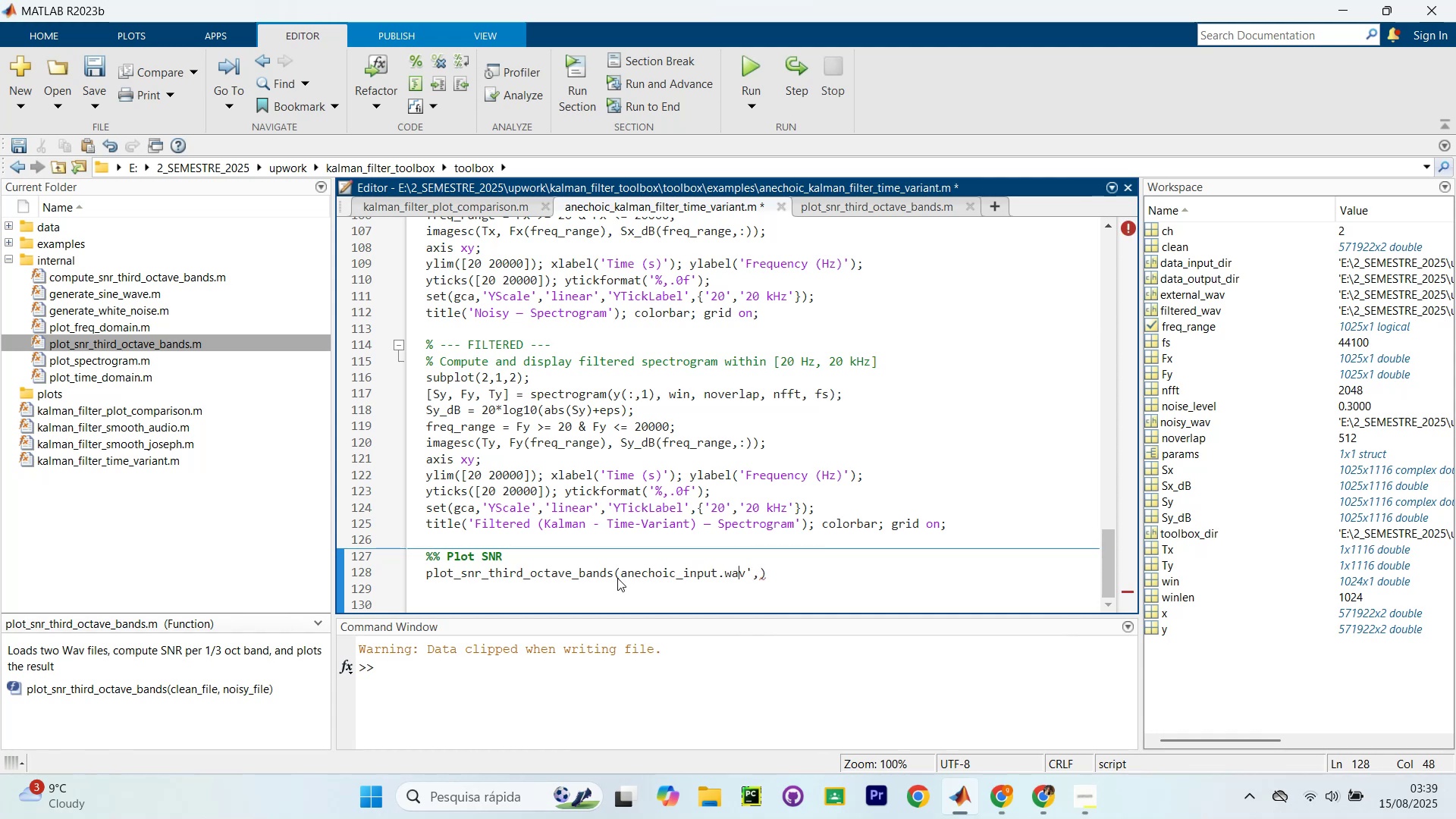 
key(ArrowLeft)
 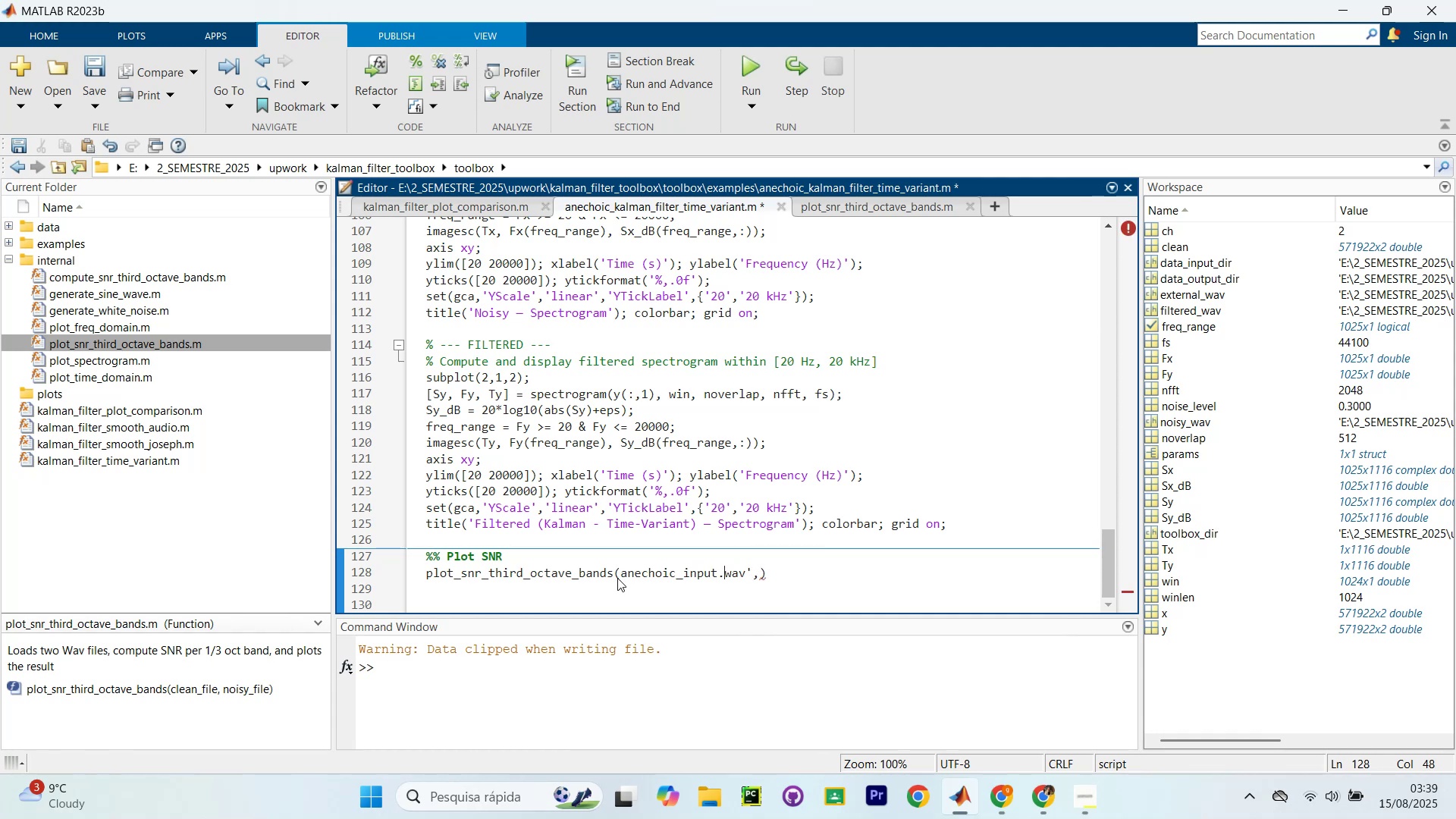 
key(ArrowLeft)
 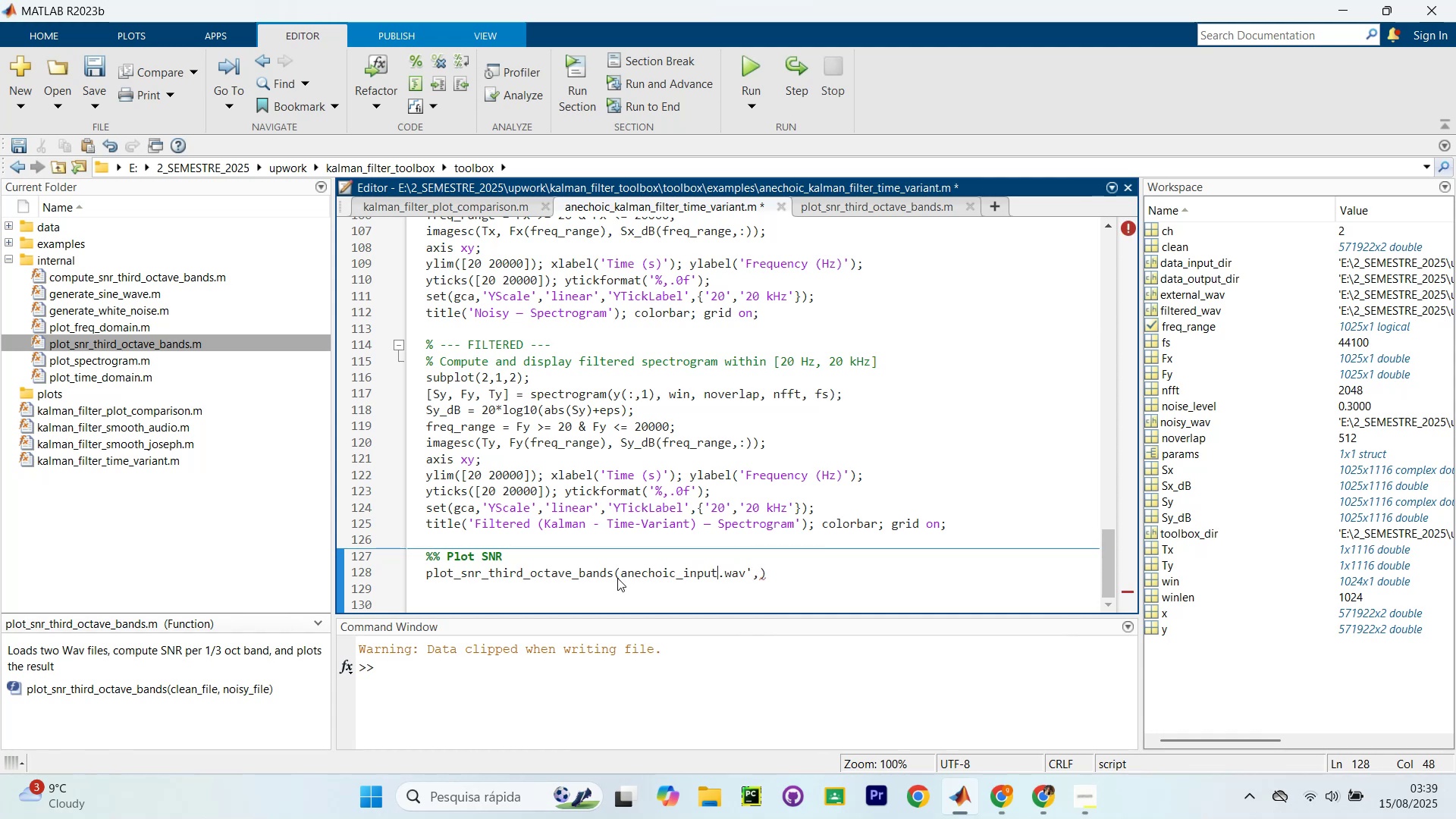 
hold_key(key=ArrowLeft, duration=0.75)
 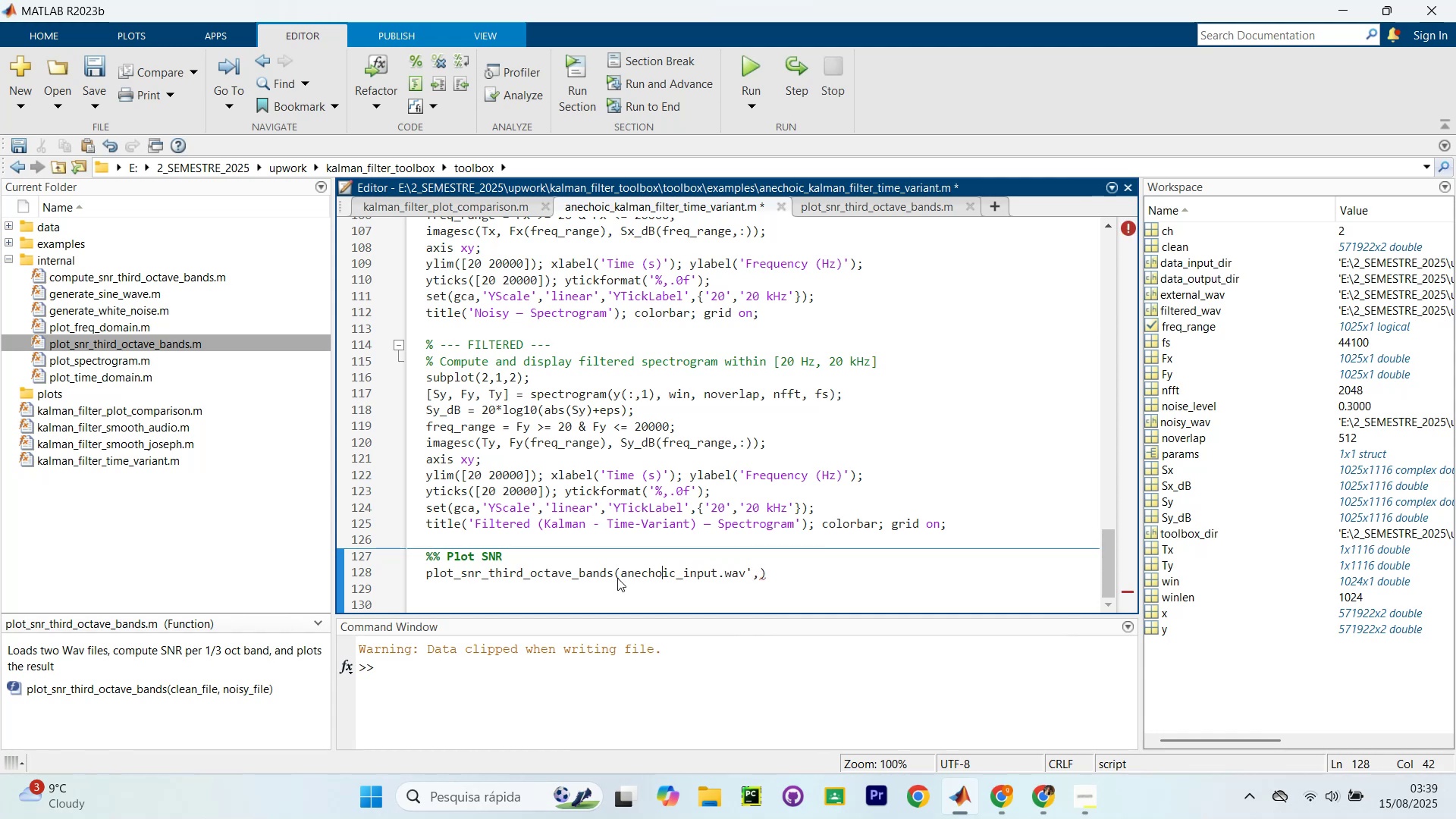 
key(ArrowLeft)
 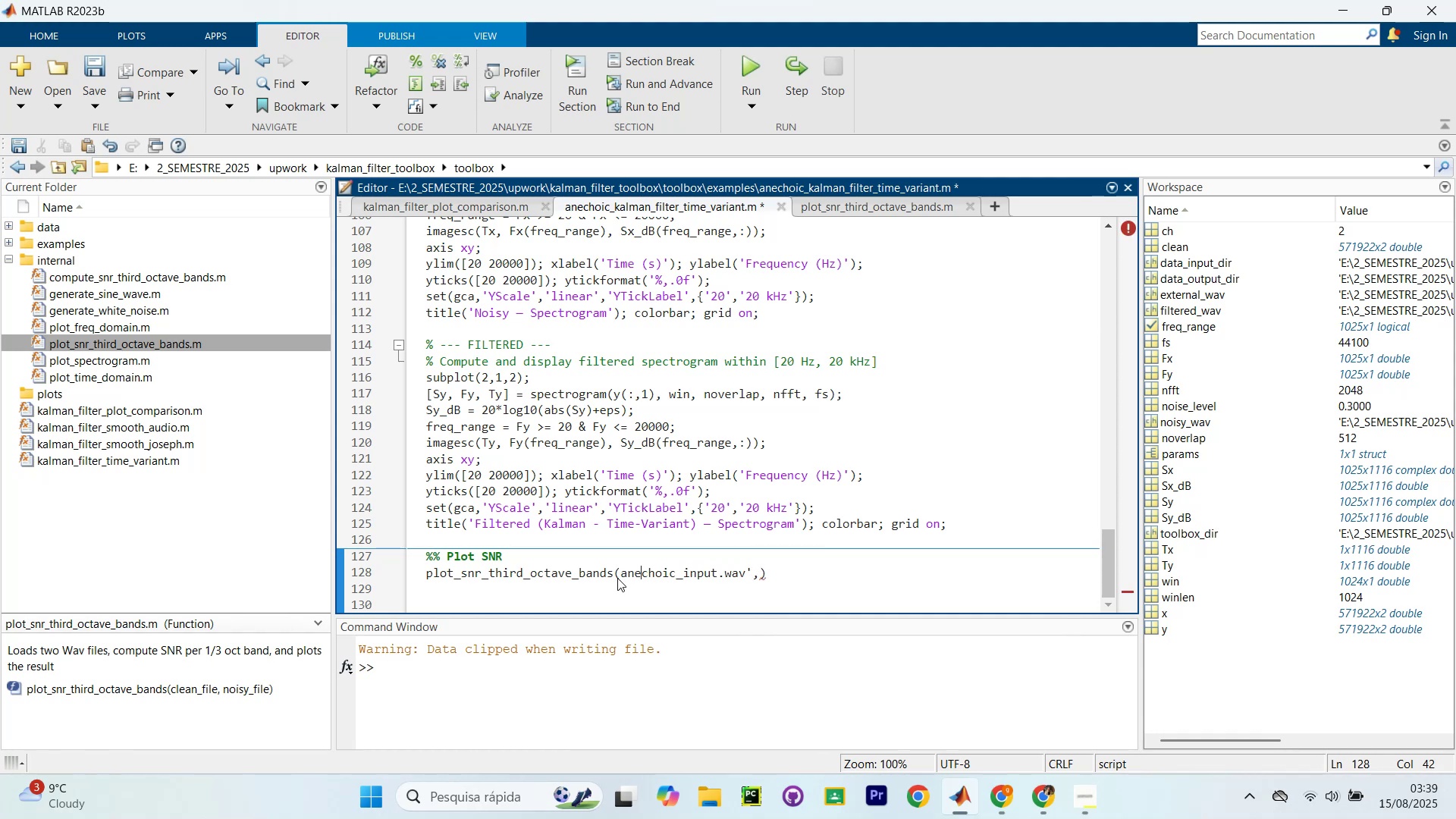 
key(ArrowLeft)
 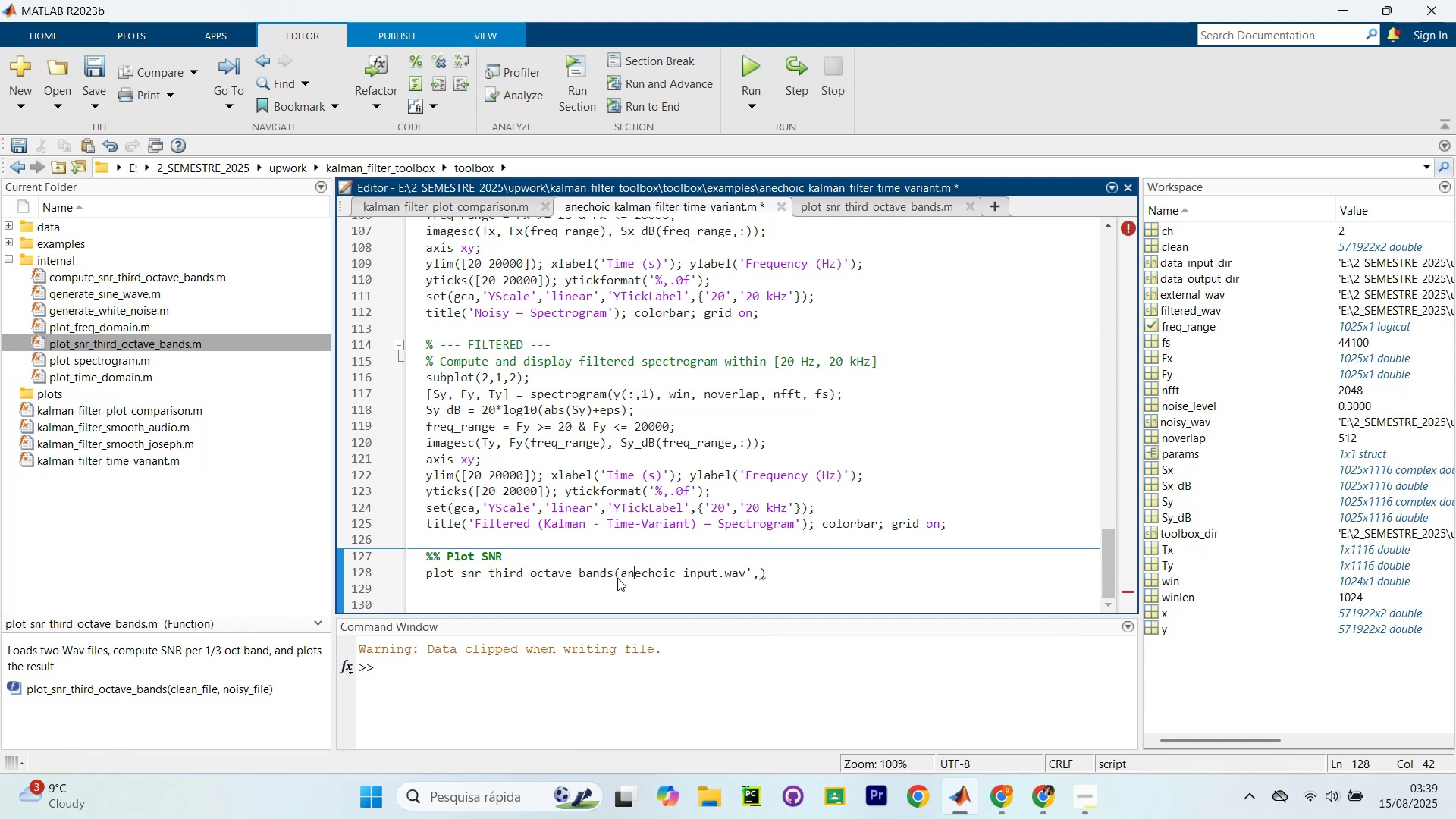 
key(ArrowLeft)
 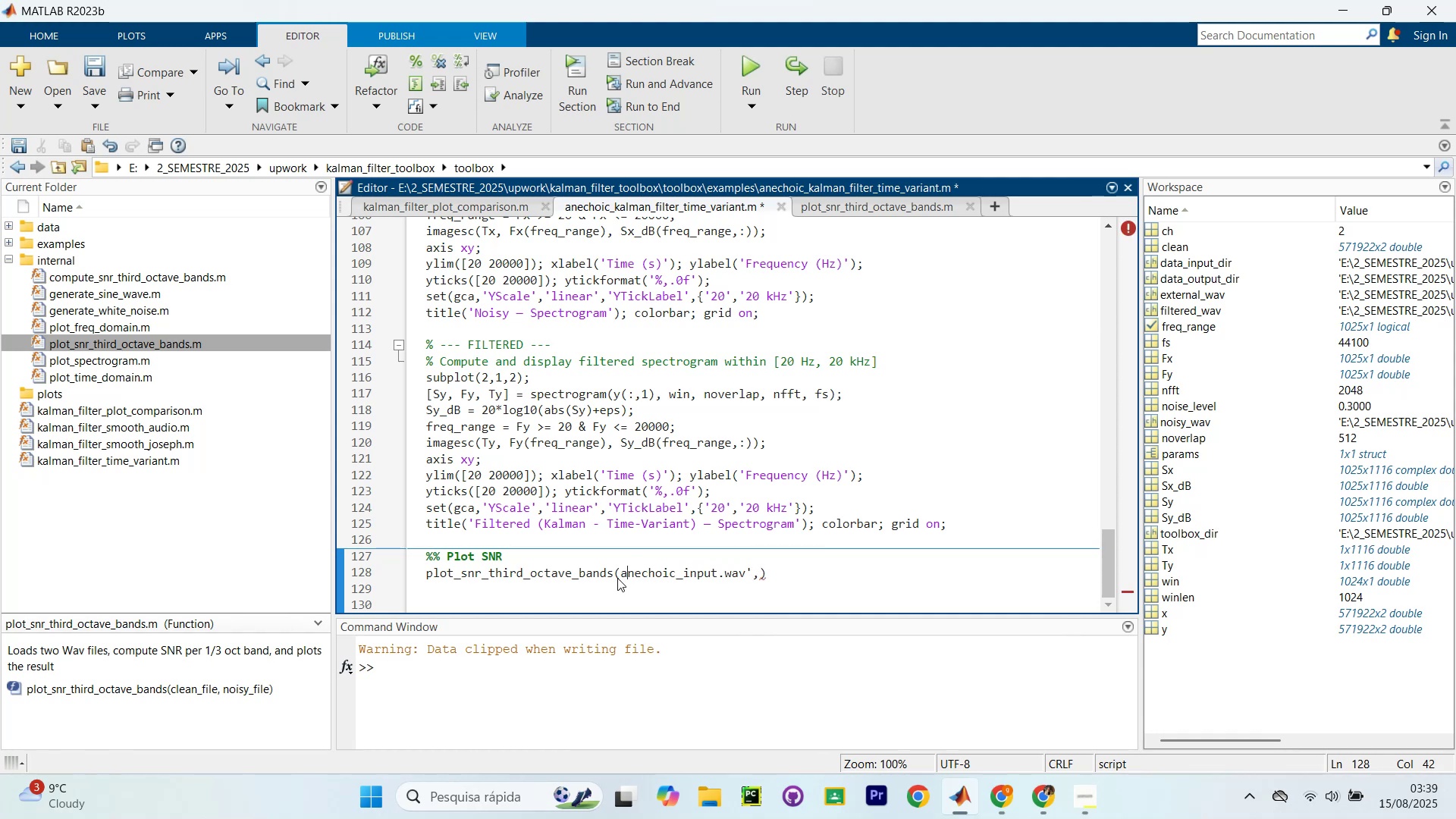 
key(ArrowLeft)
 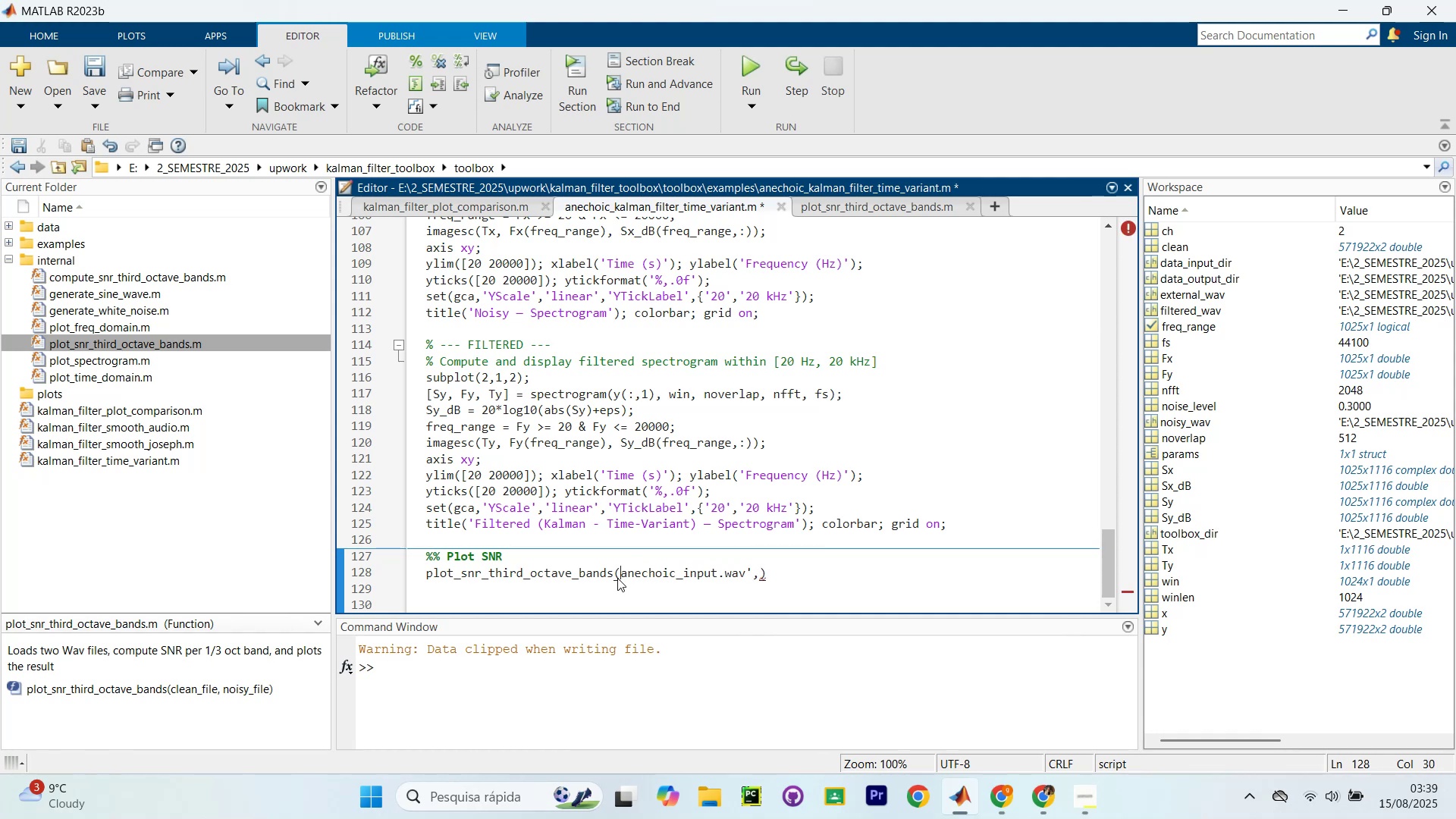 
key(Backquote)
 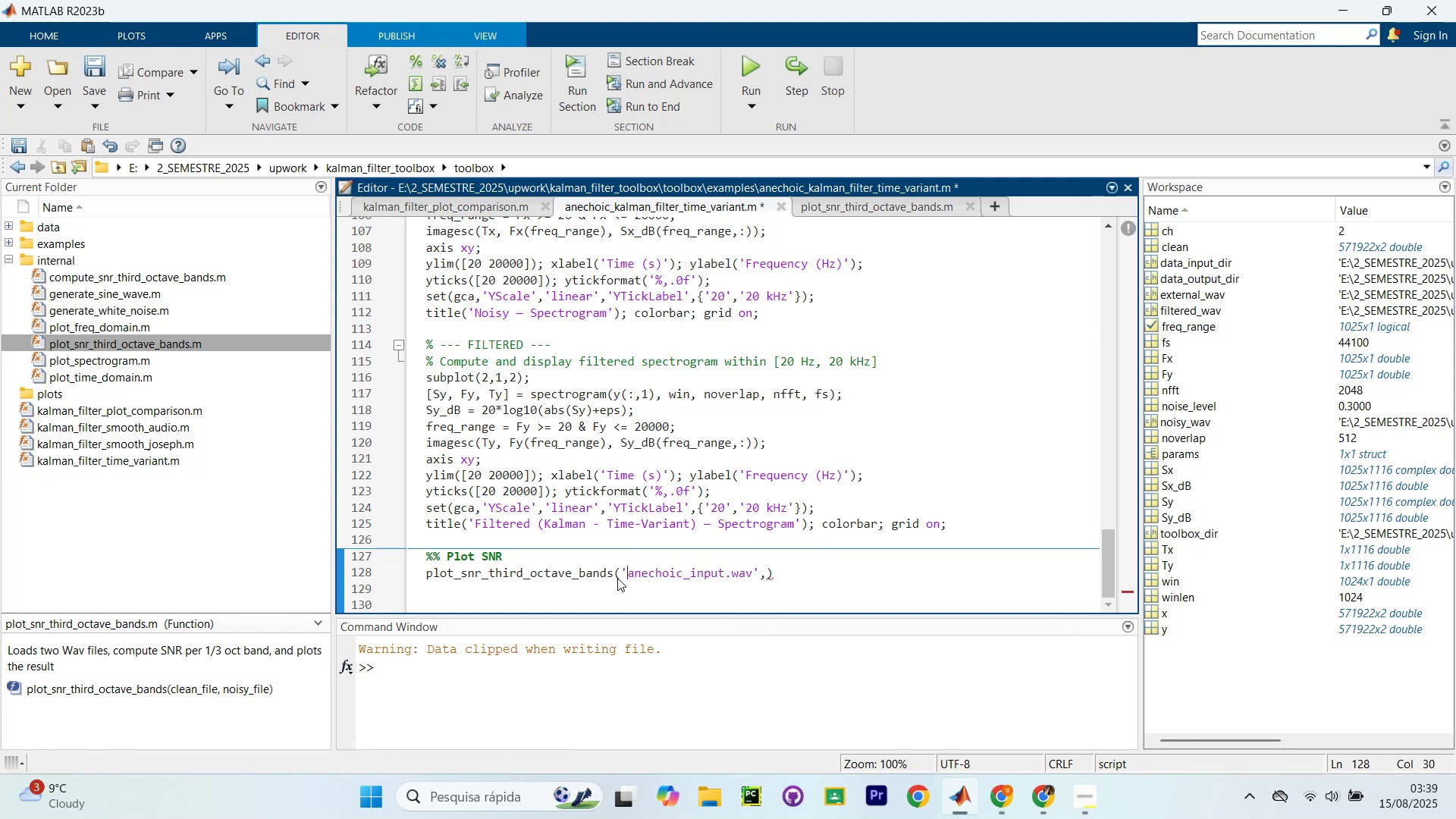 
hold_key(key=ArrowRight, duration=0.9)
 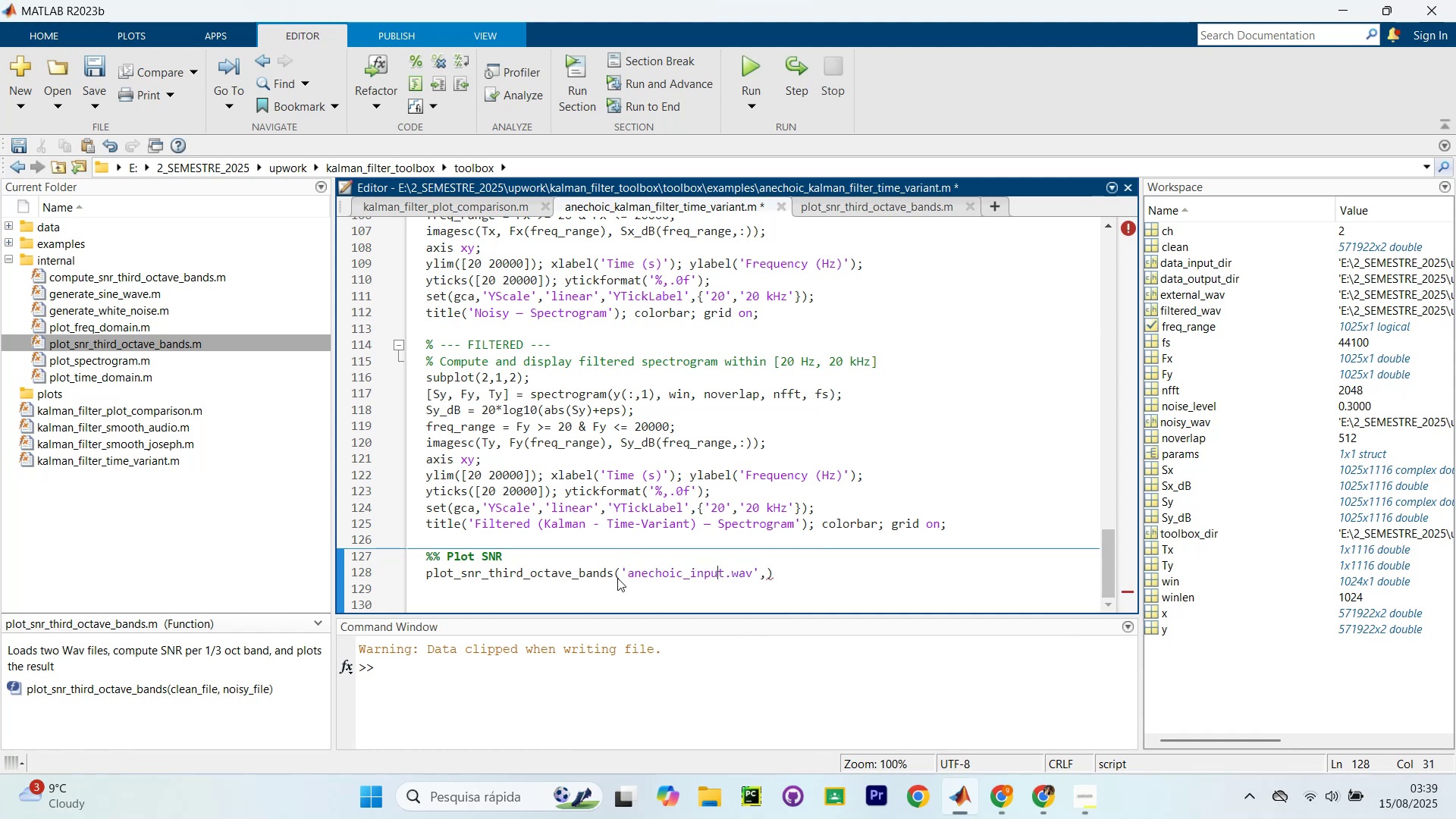 
key(ArrowRight)
 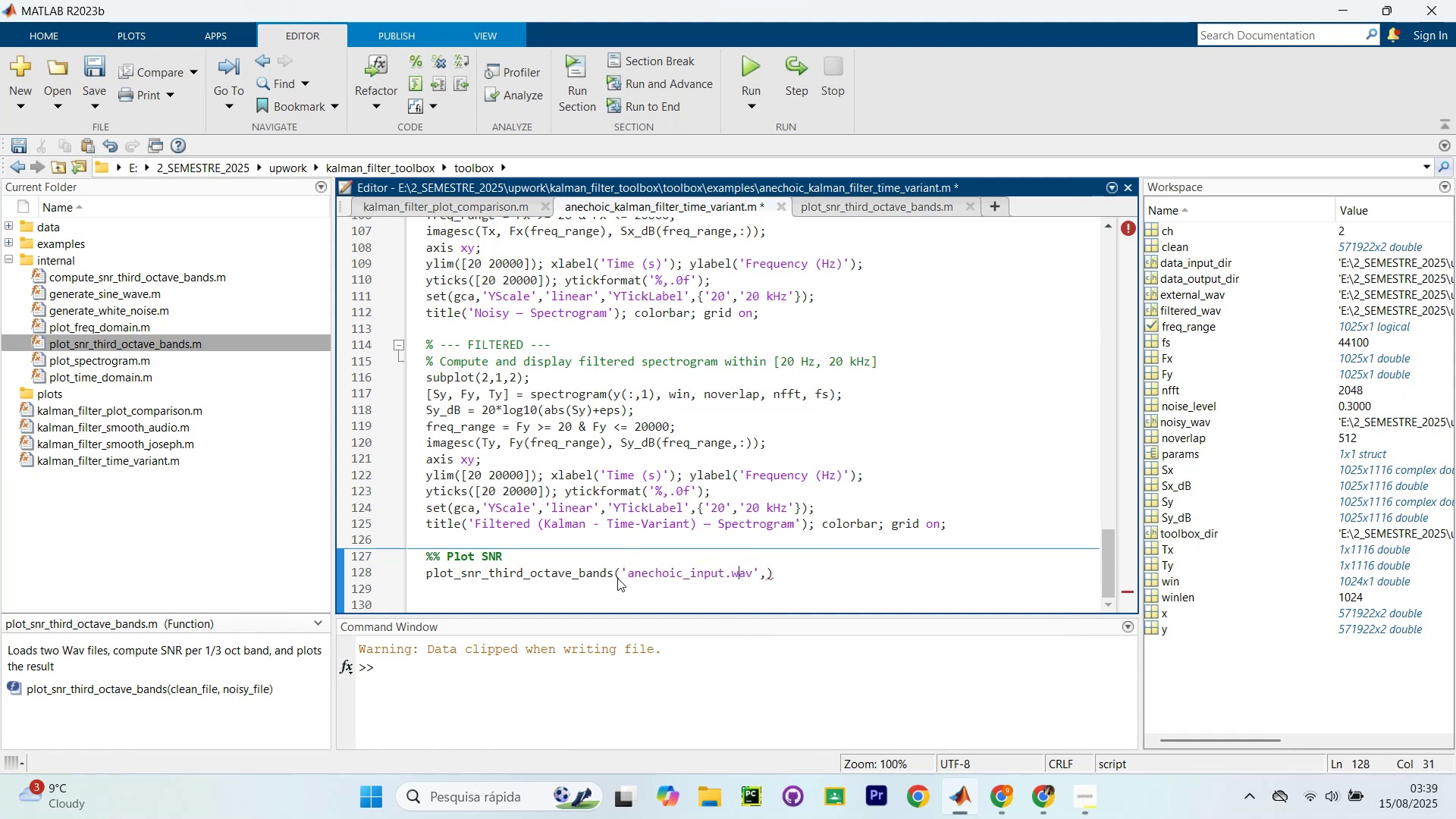 
key(ArrowRight)
 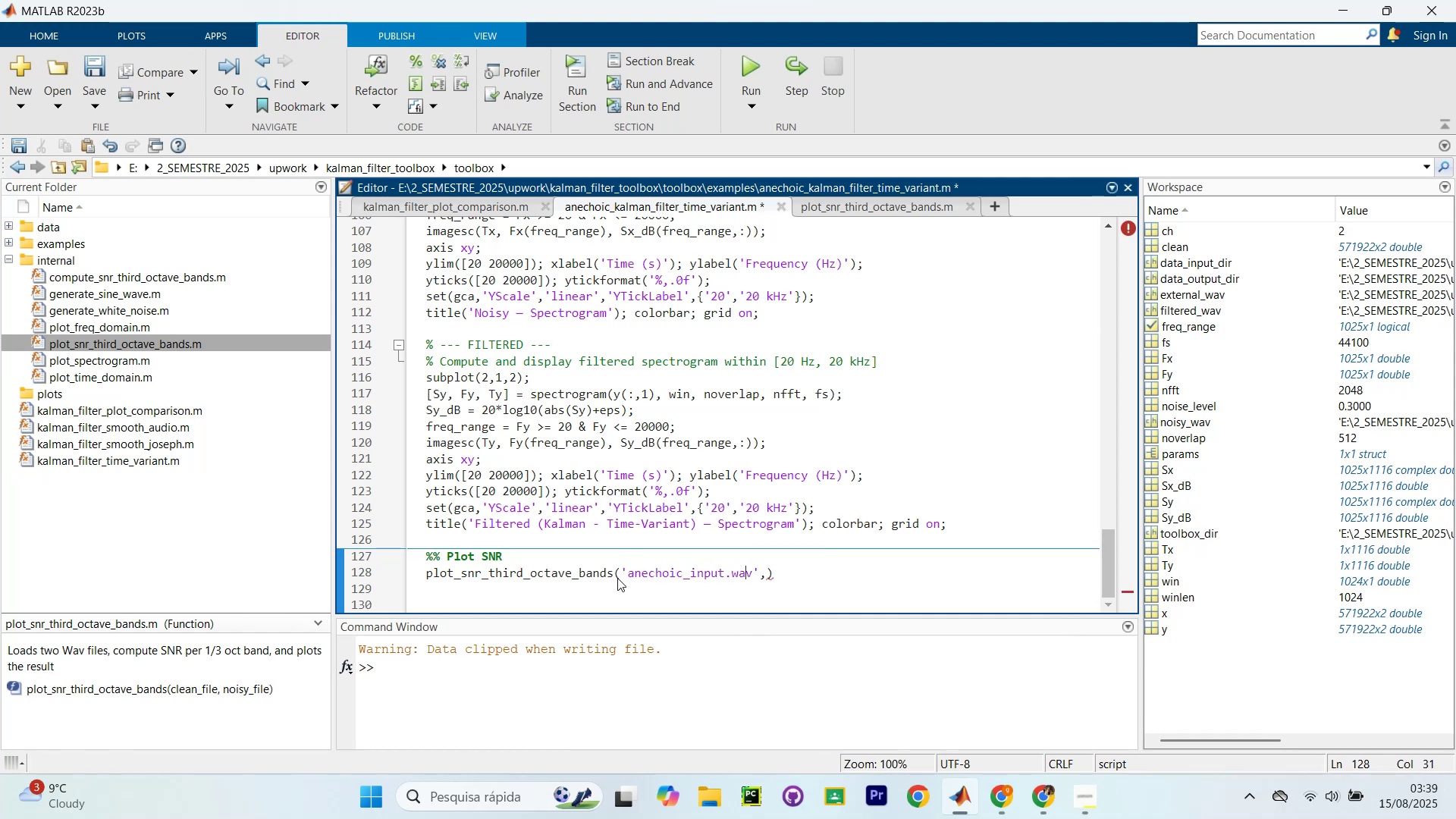 
key(ArrowRight)
 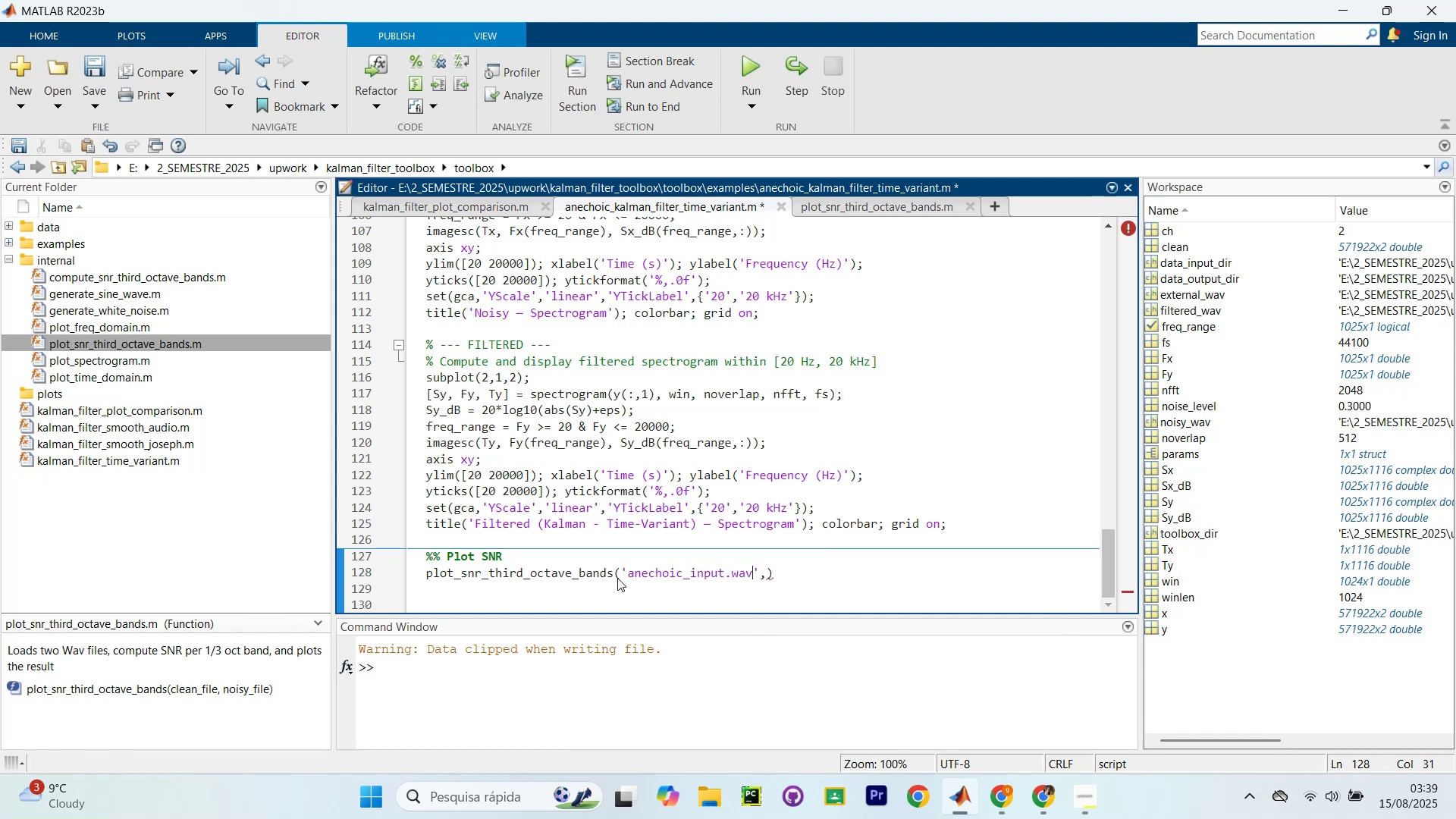 
key(ArrowRight)
 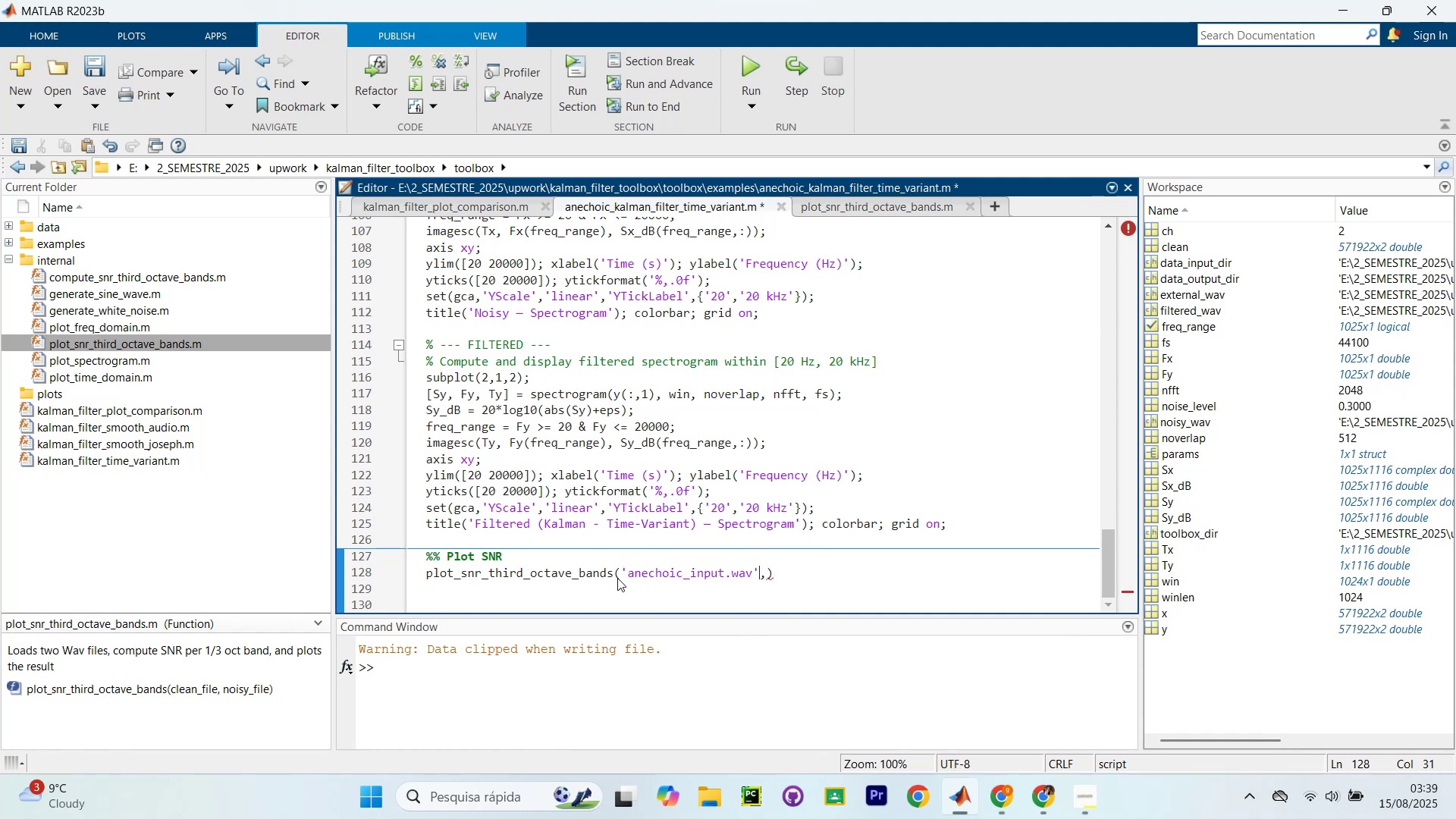 
key(ArrowRight)
 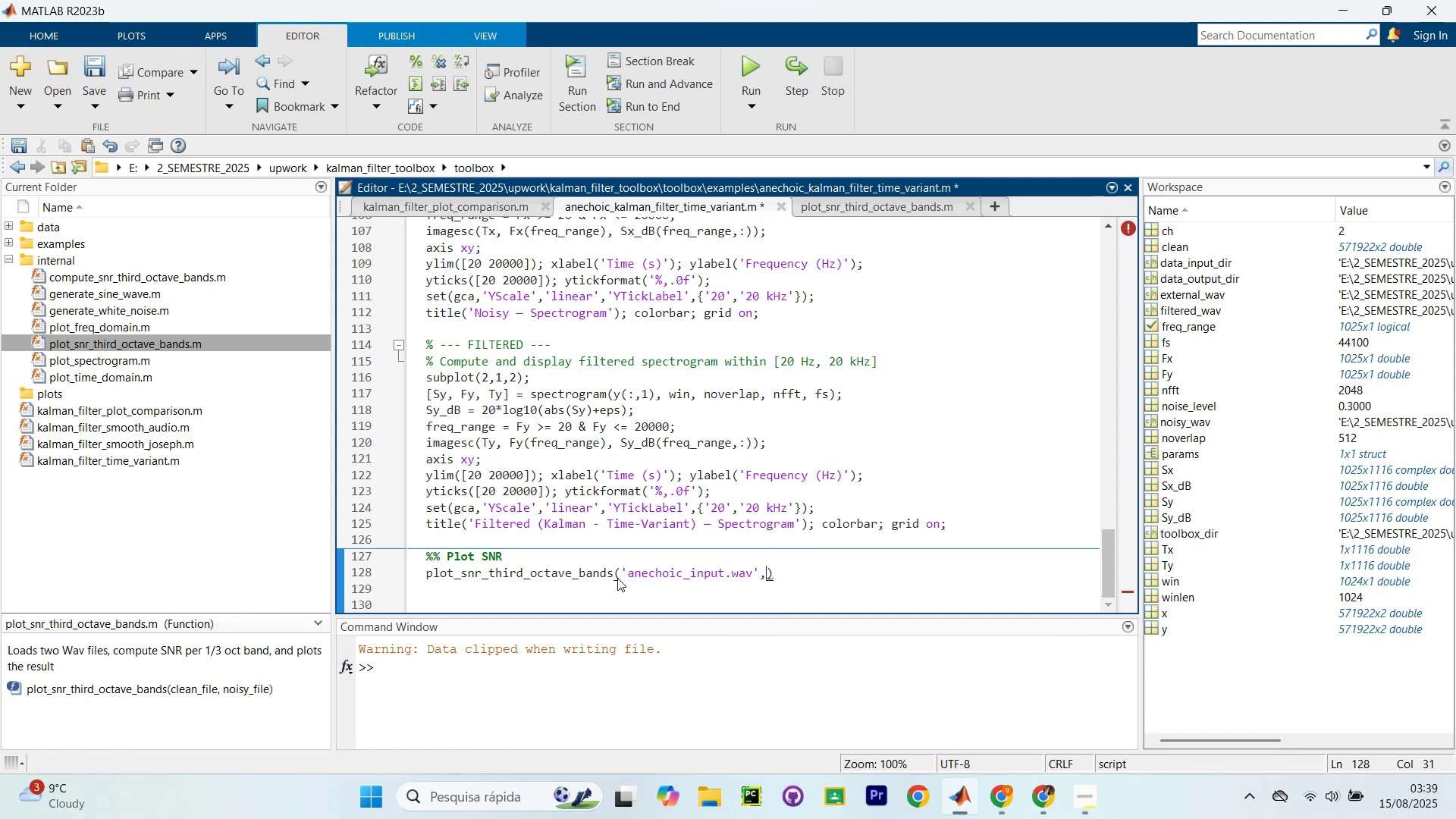 
key(ArrowRight)
 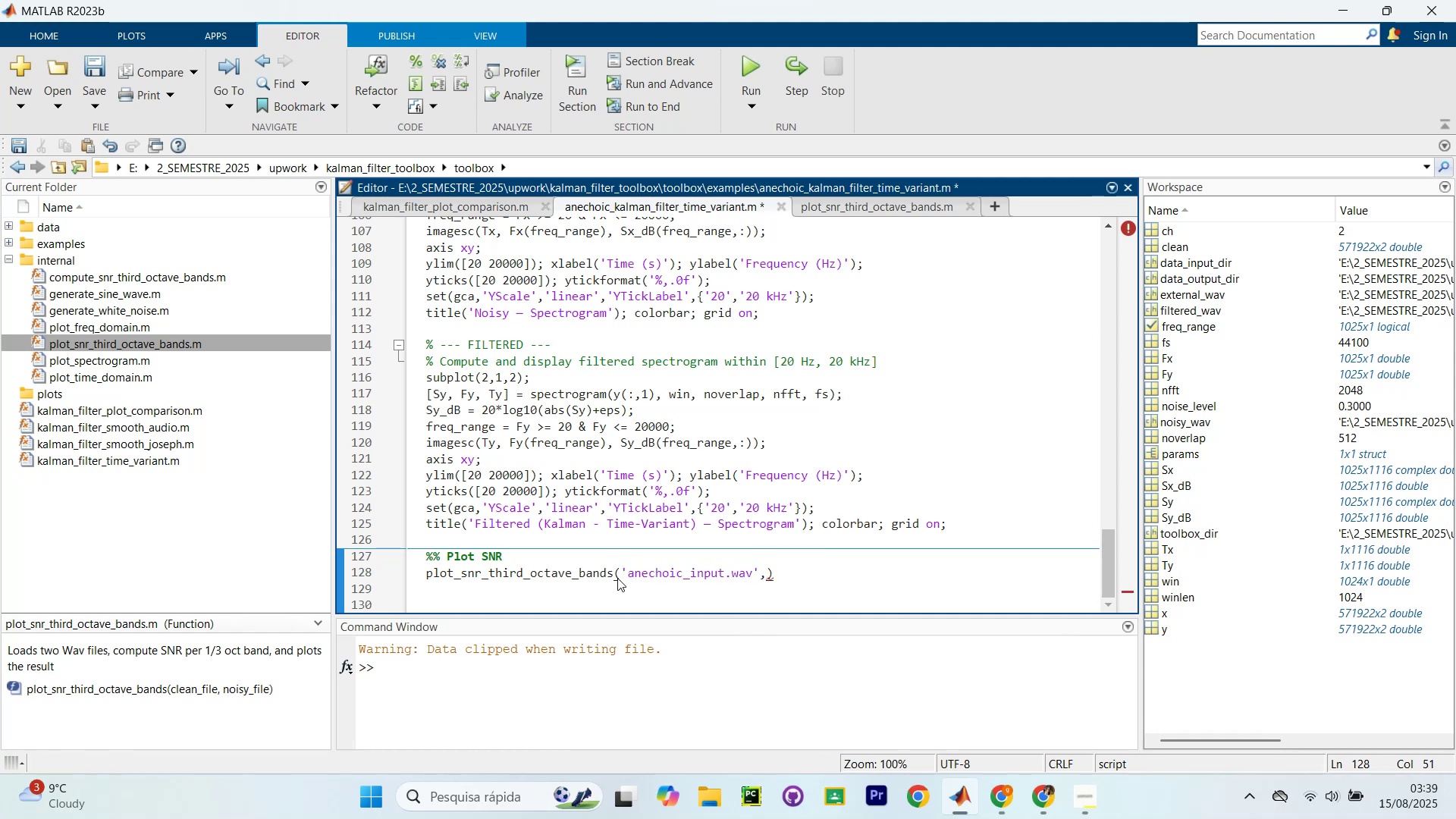 
key(ArrowLeft)
 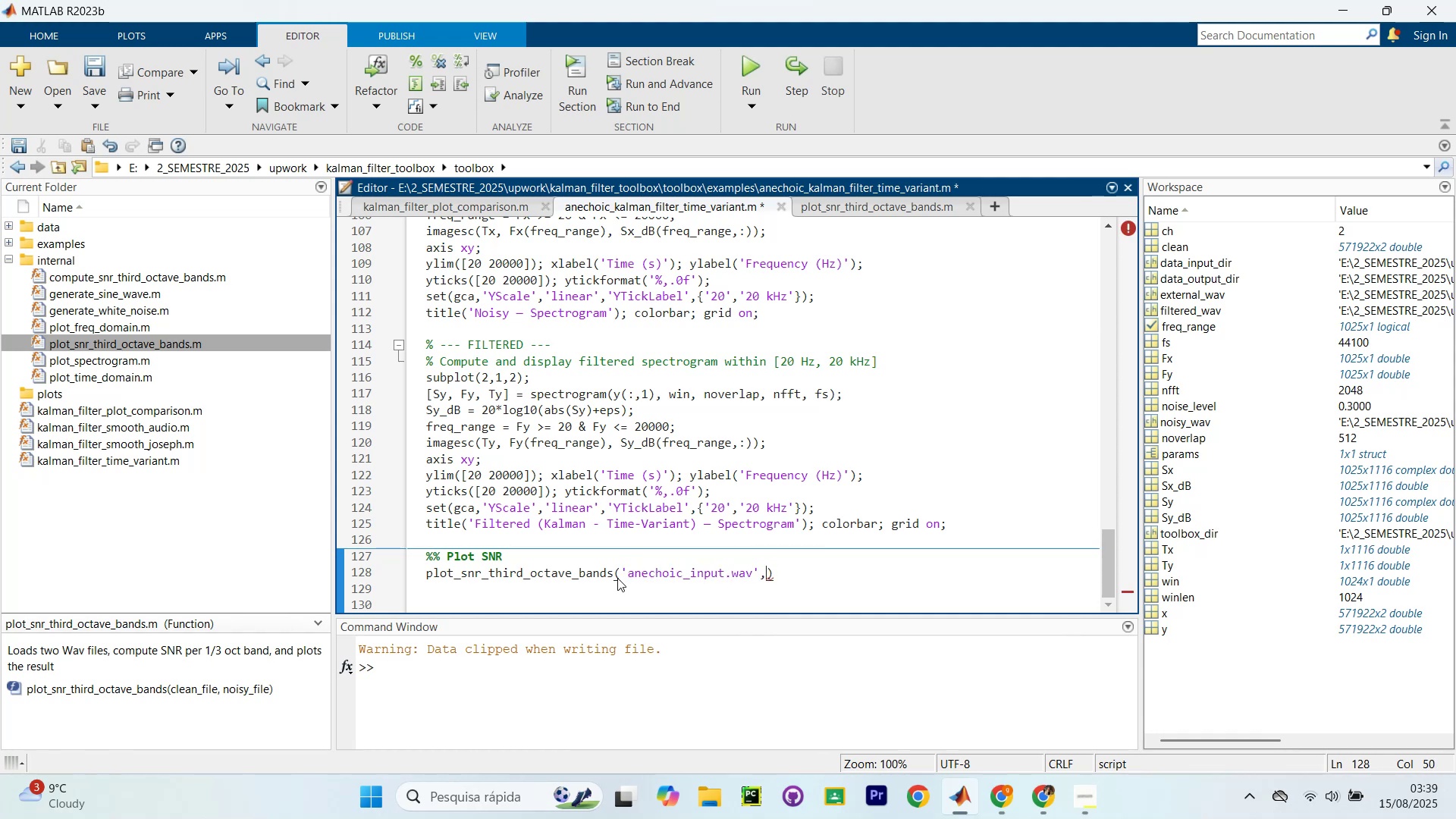 
scroll: coordinate [821, 454], scroll_direction: up, amount: 28.0
 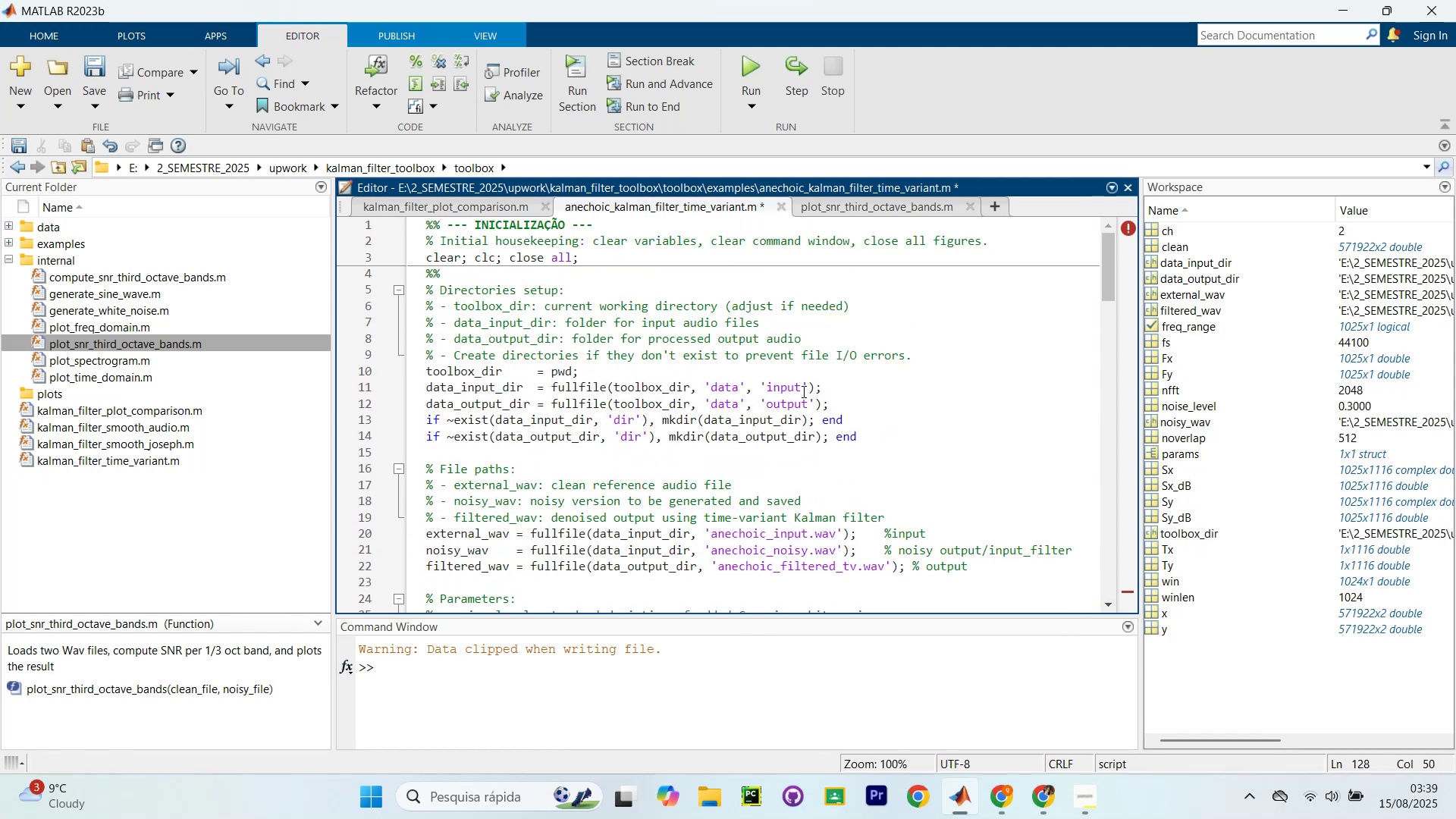 
scroll: coordinate [720, 416], scroll_direction: down, amount: 1.0
 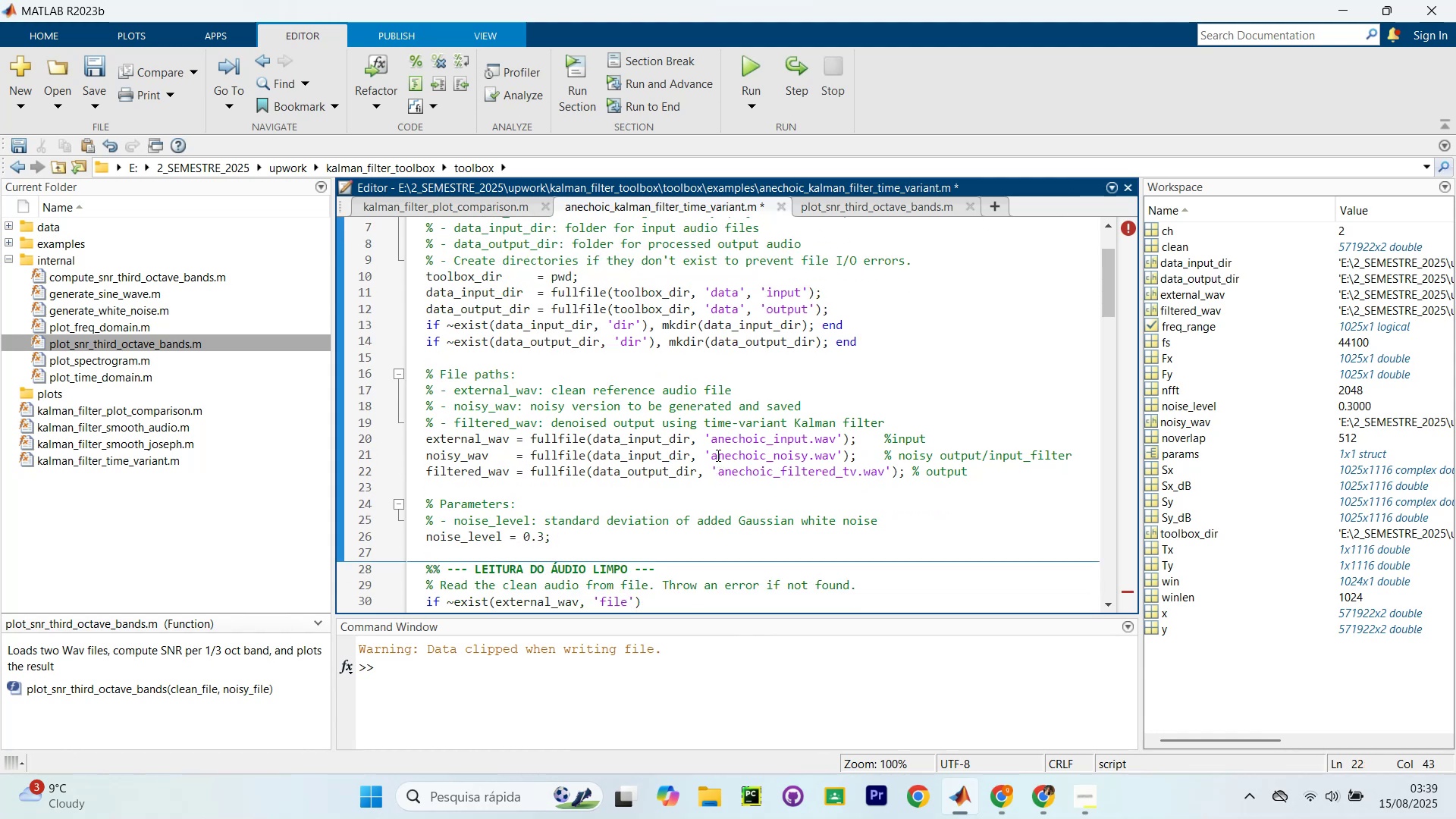 
left_click_drag(start_coordinate=[717, 474], to_coordinate=[886, 477])
 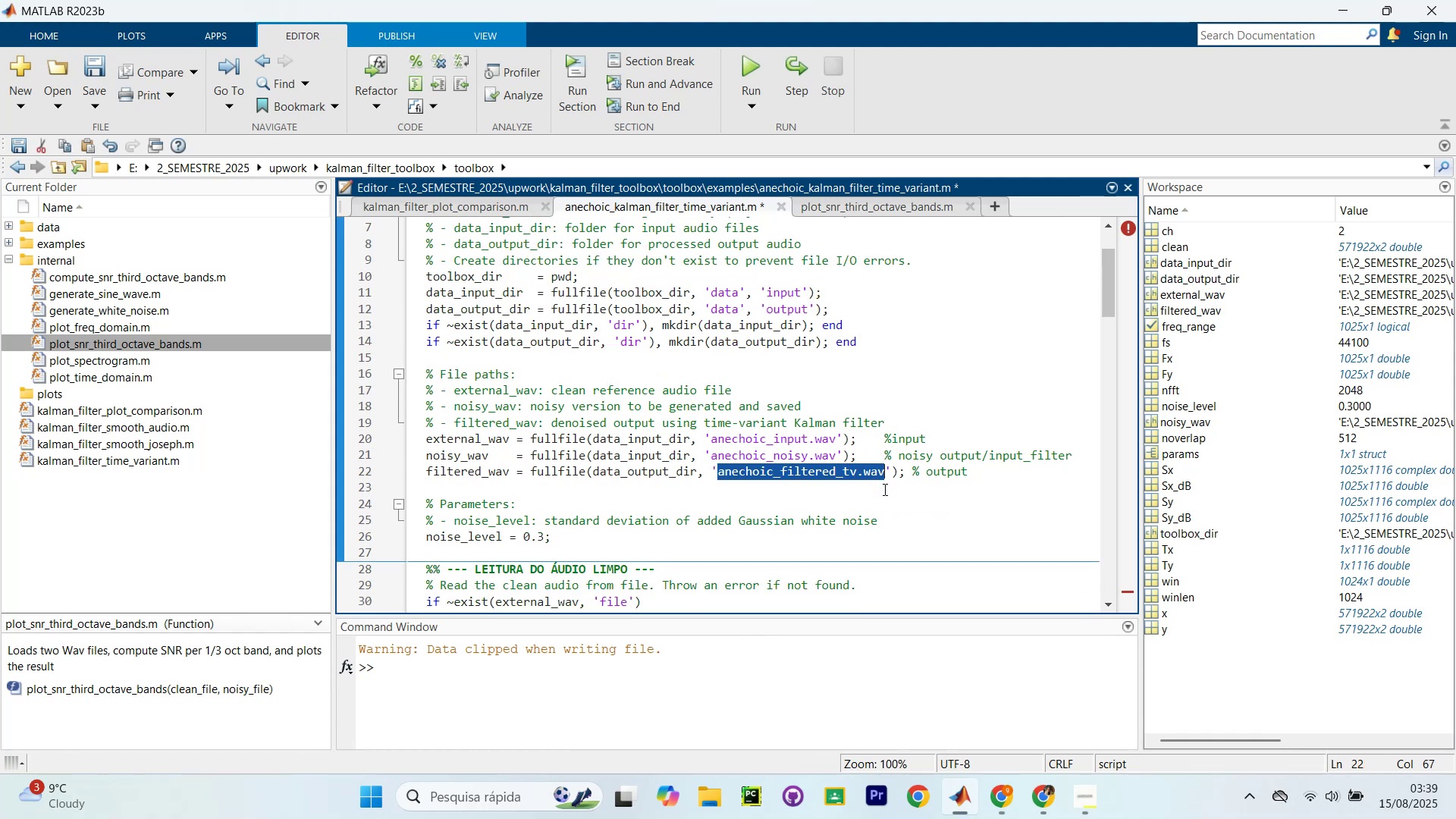 
key(Control+ControlLeft)
 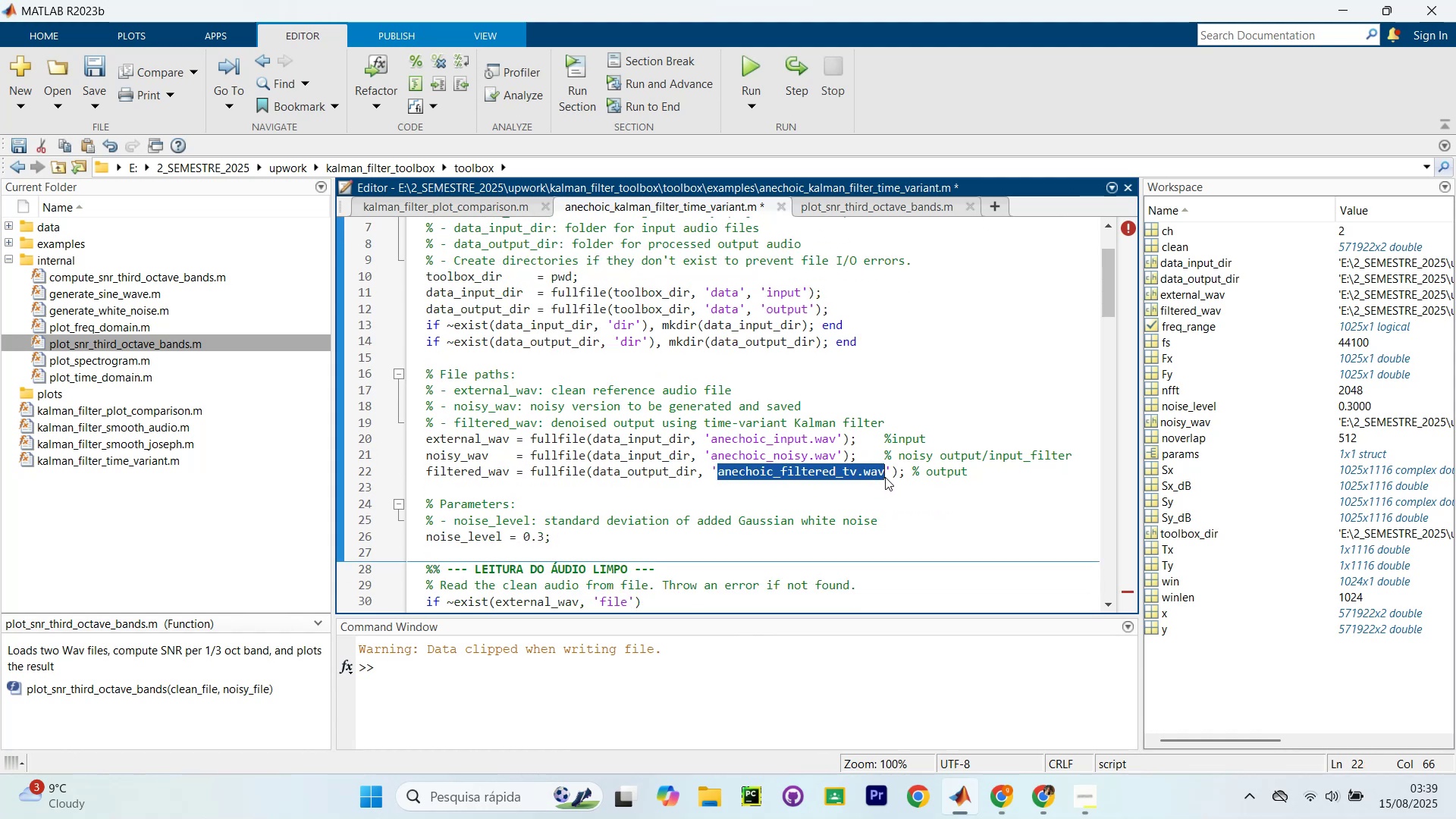 
key(Control+C)
 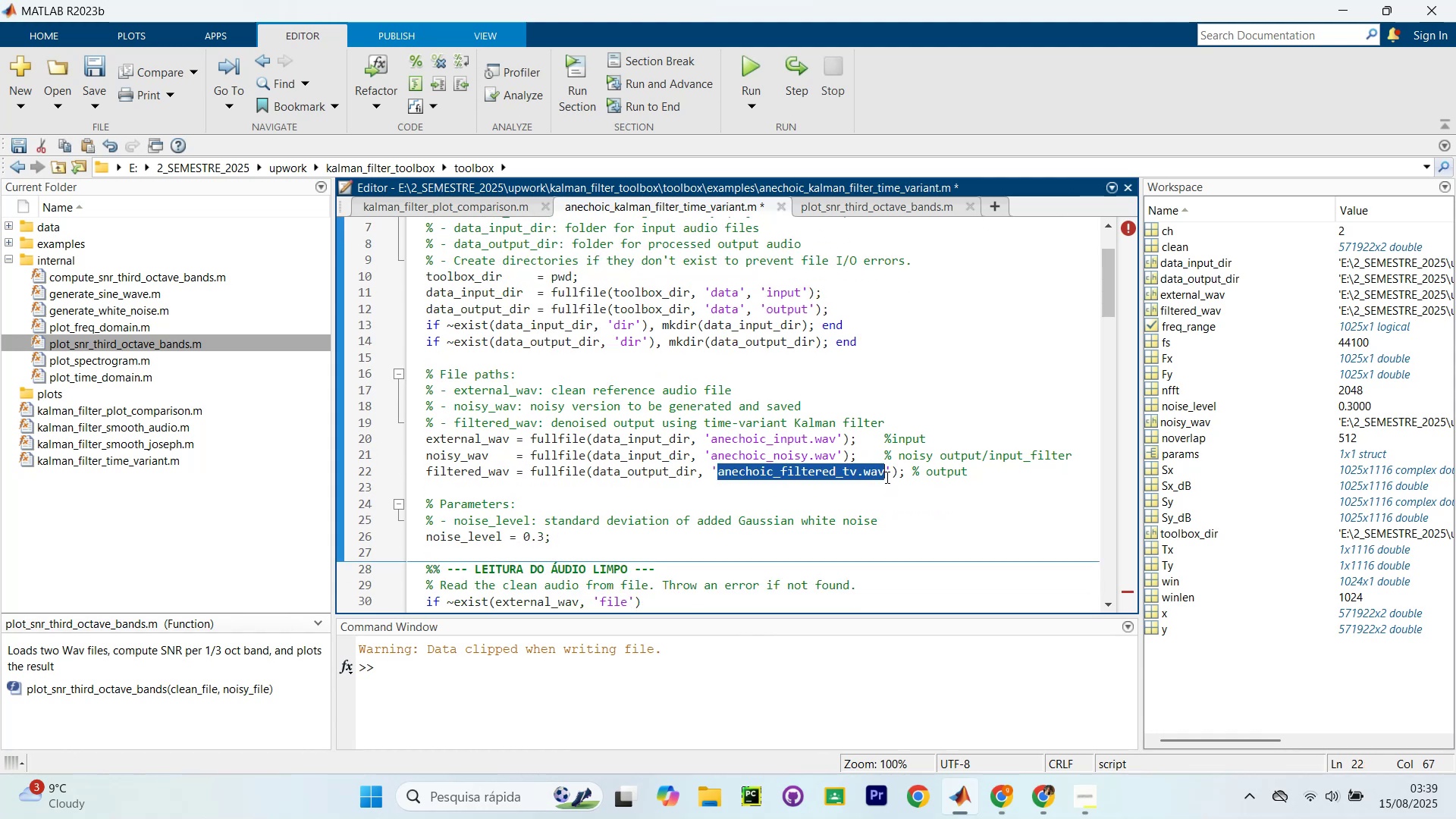 
key(Control+C)
 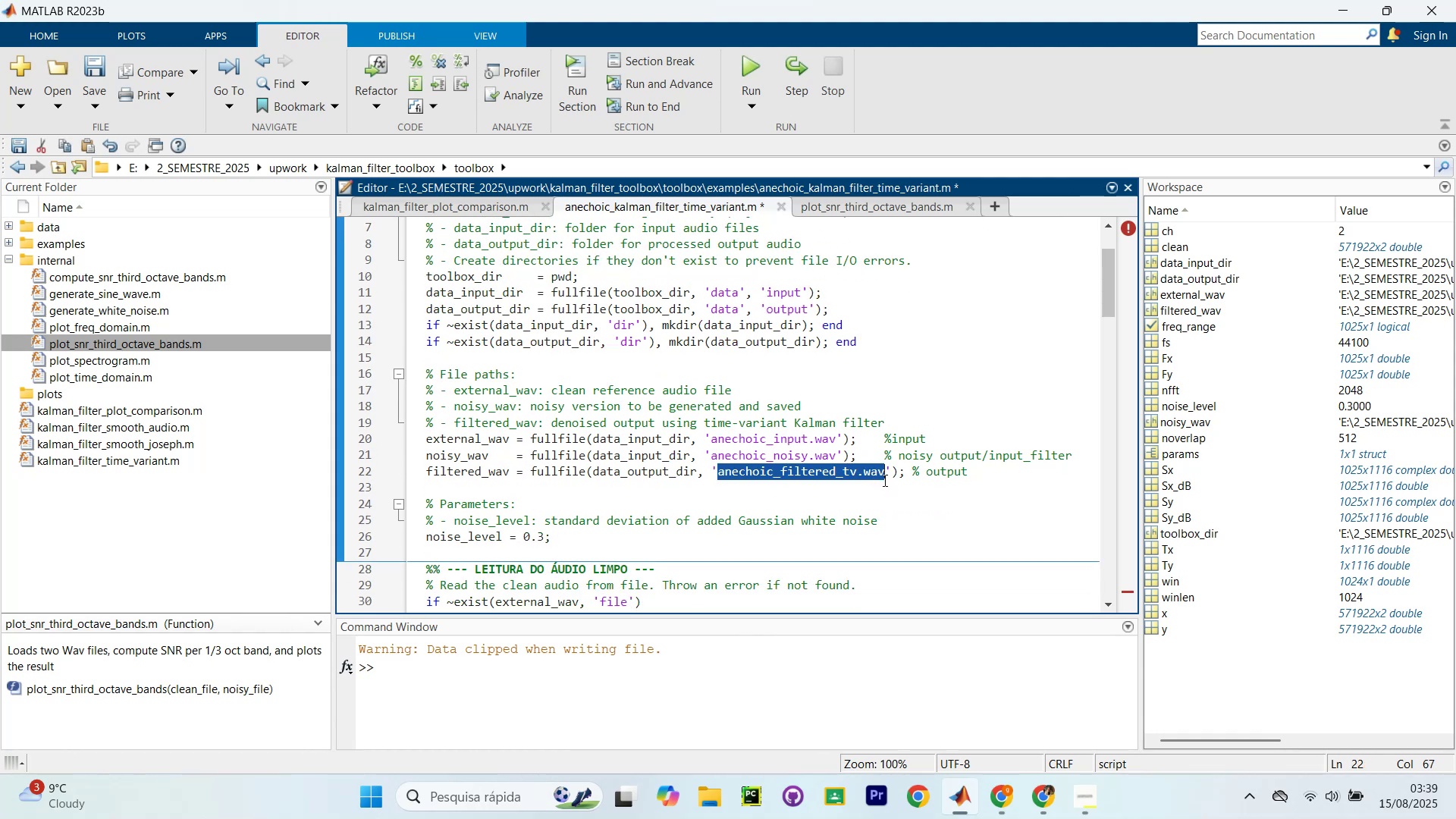 
key(Control+C)
 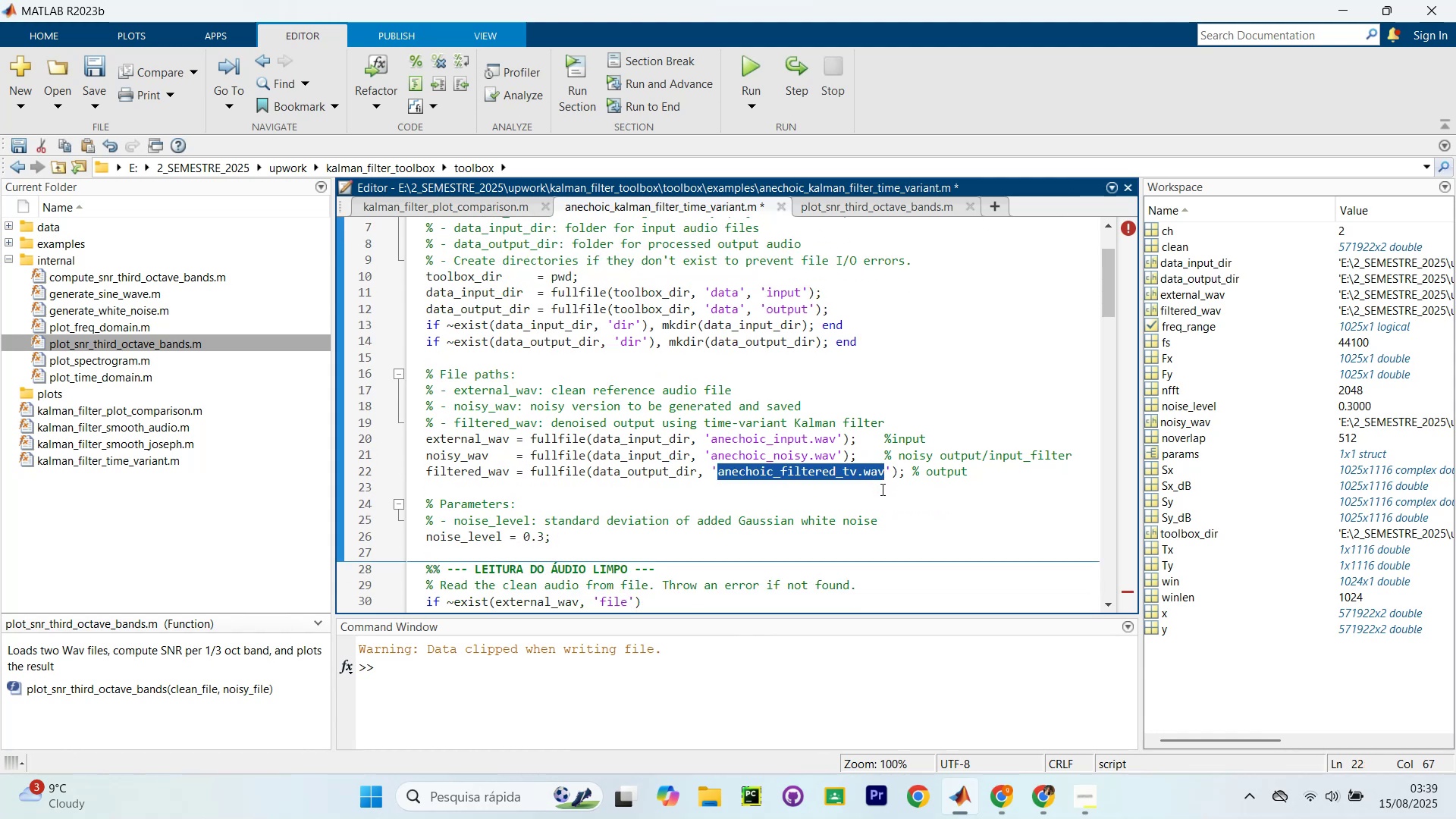 
key(Control+C)
 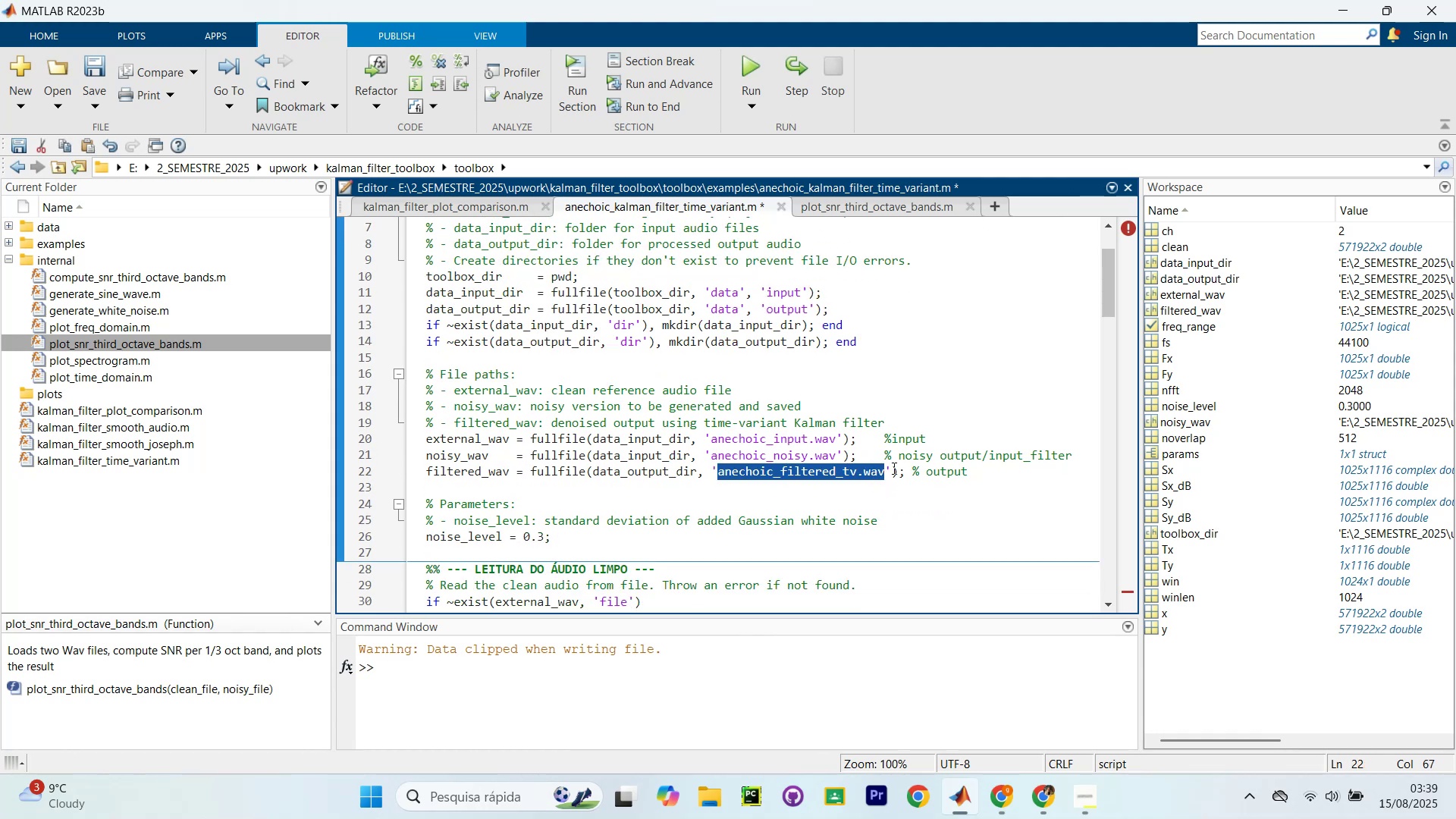 
key(Control+C)
 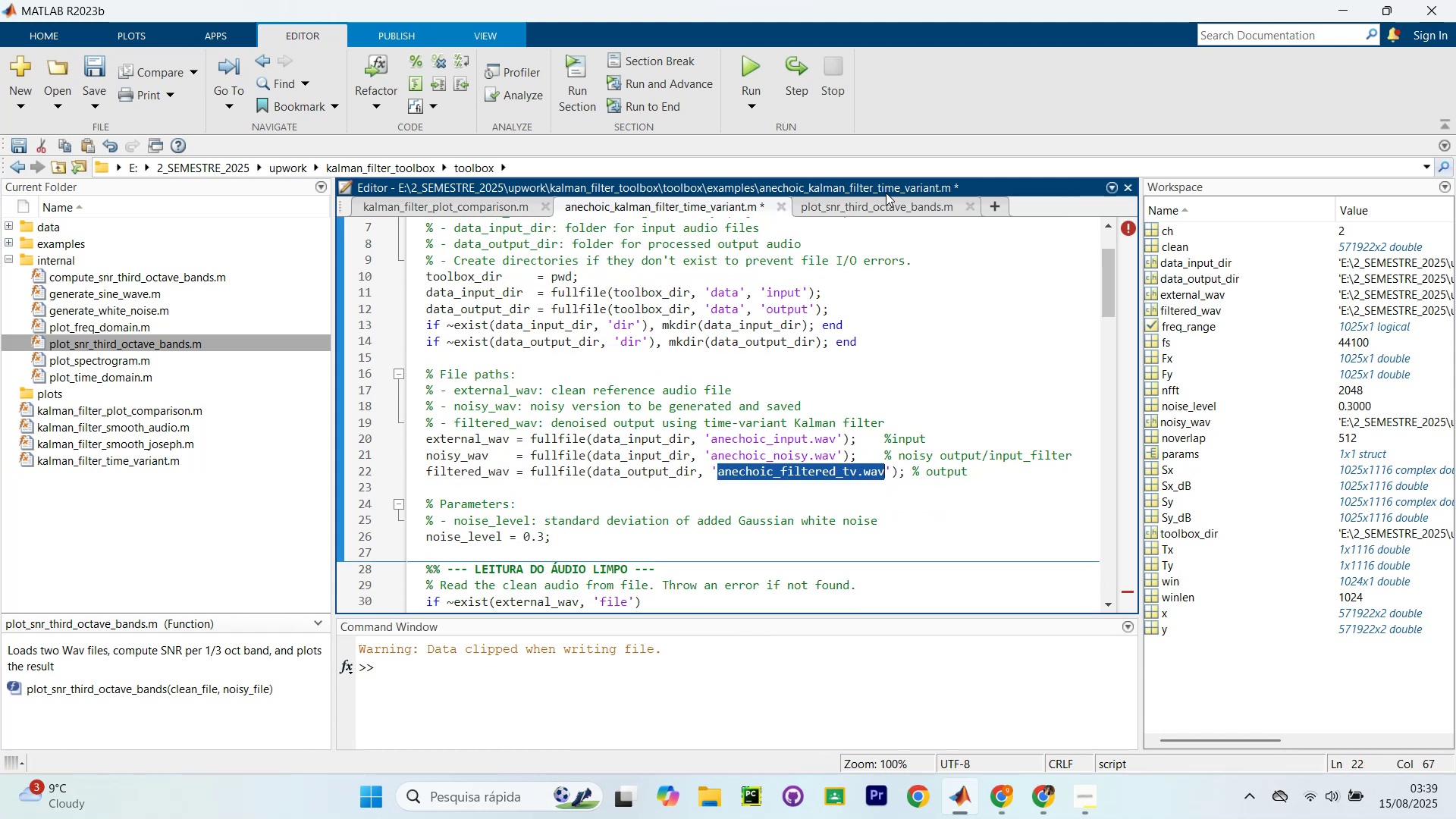 
left_click([887, 205])
 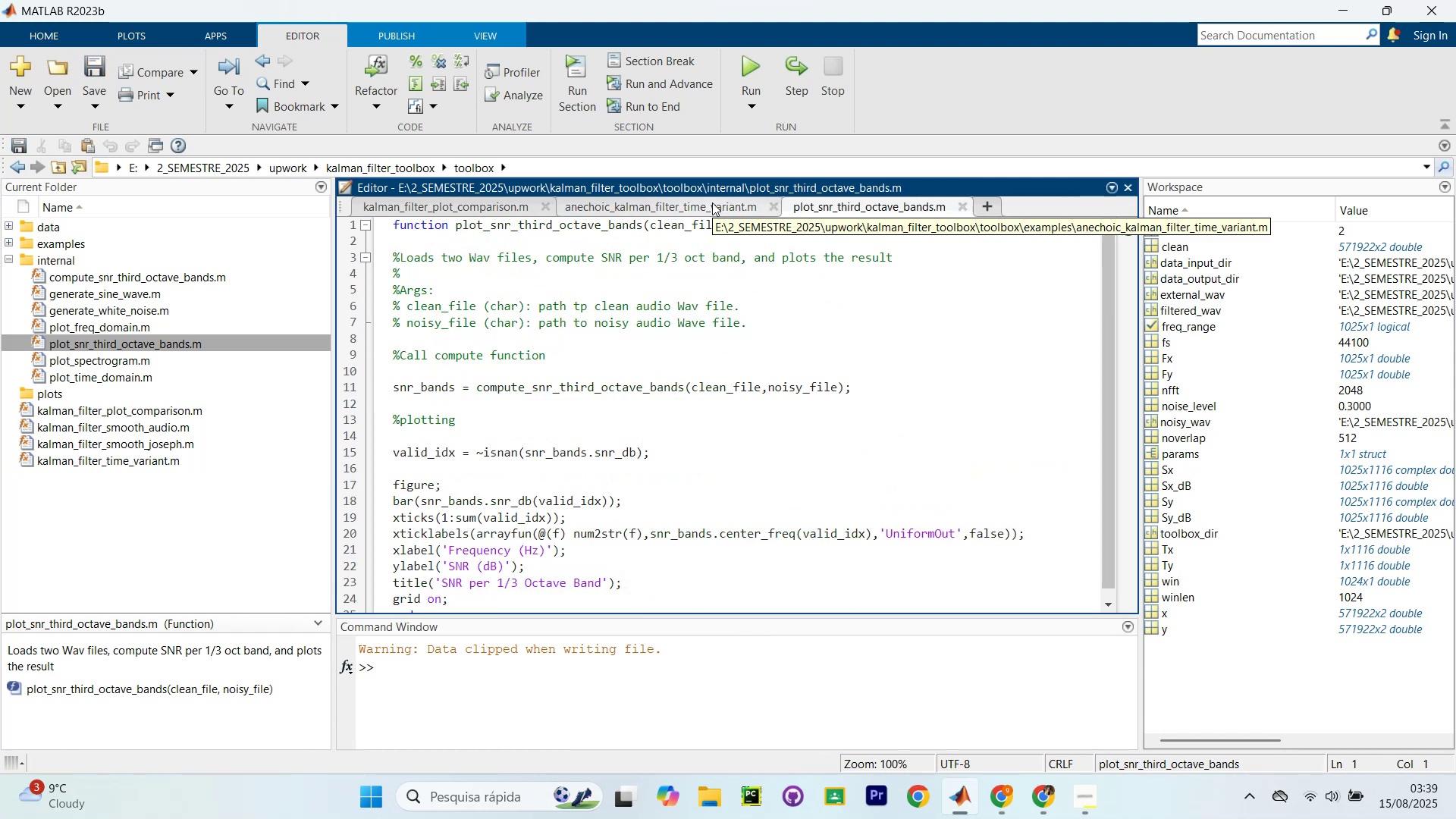 
left_click([712, 202])
 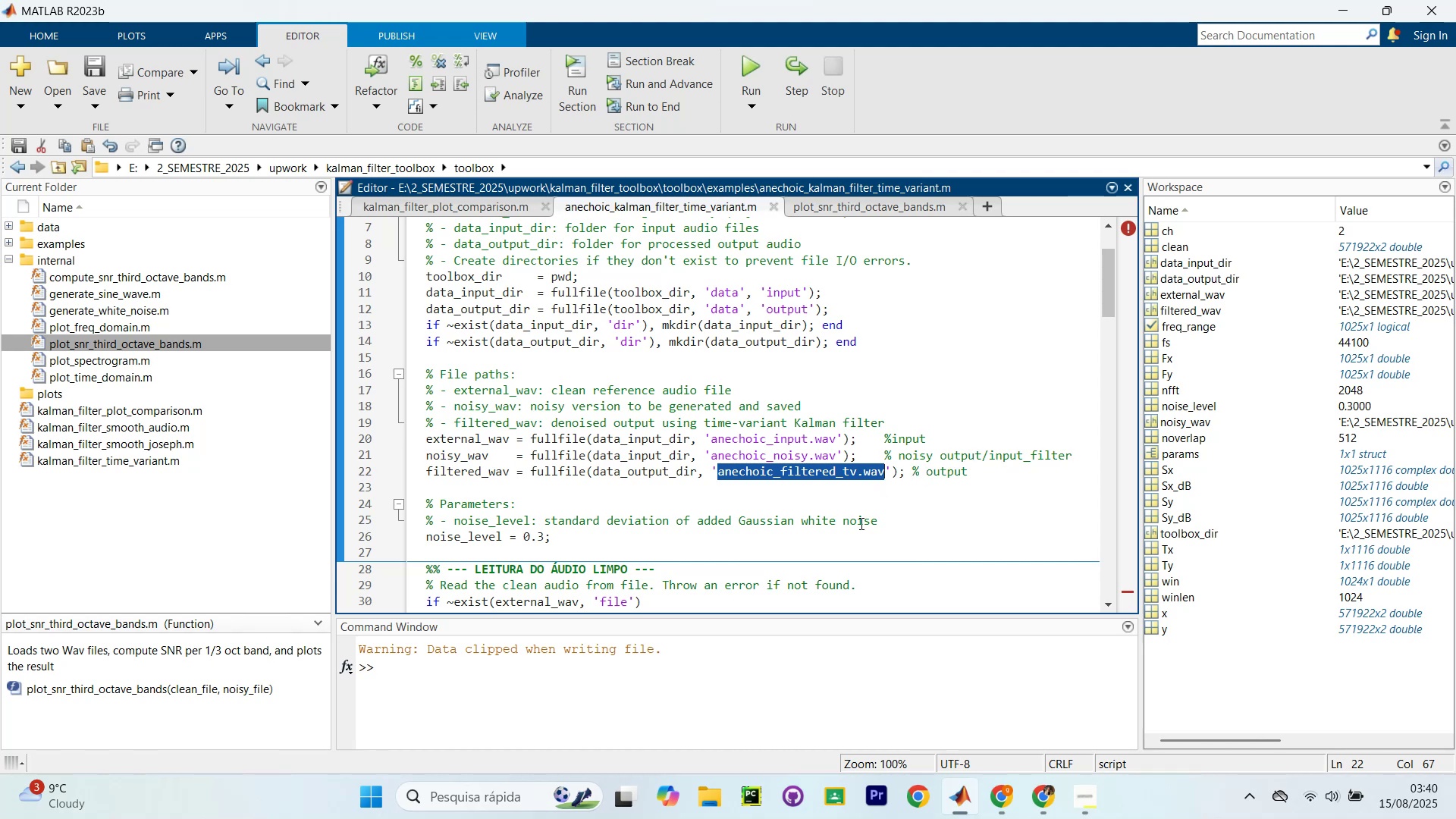 
wait(13.93)
 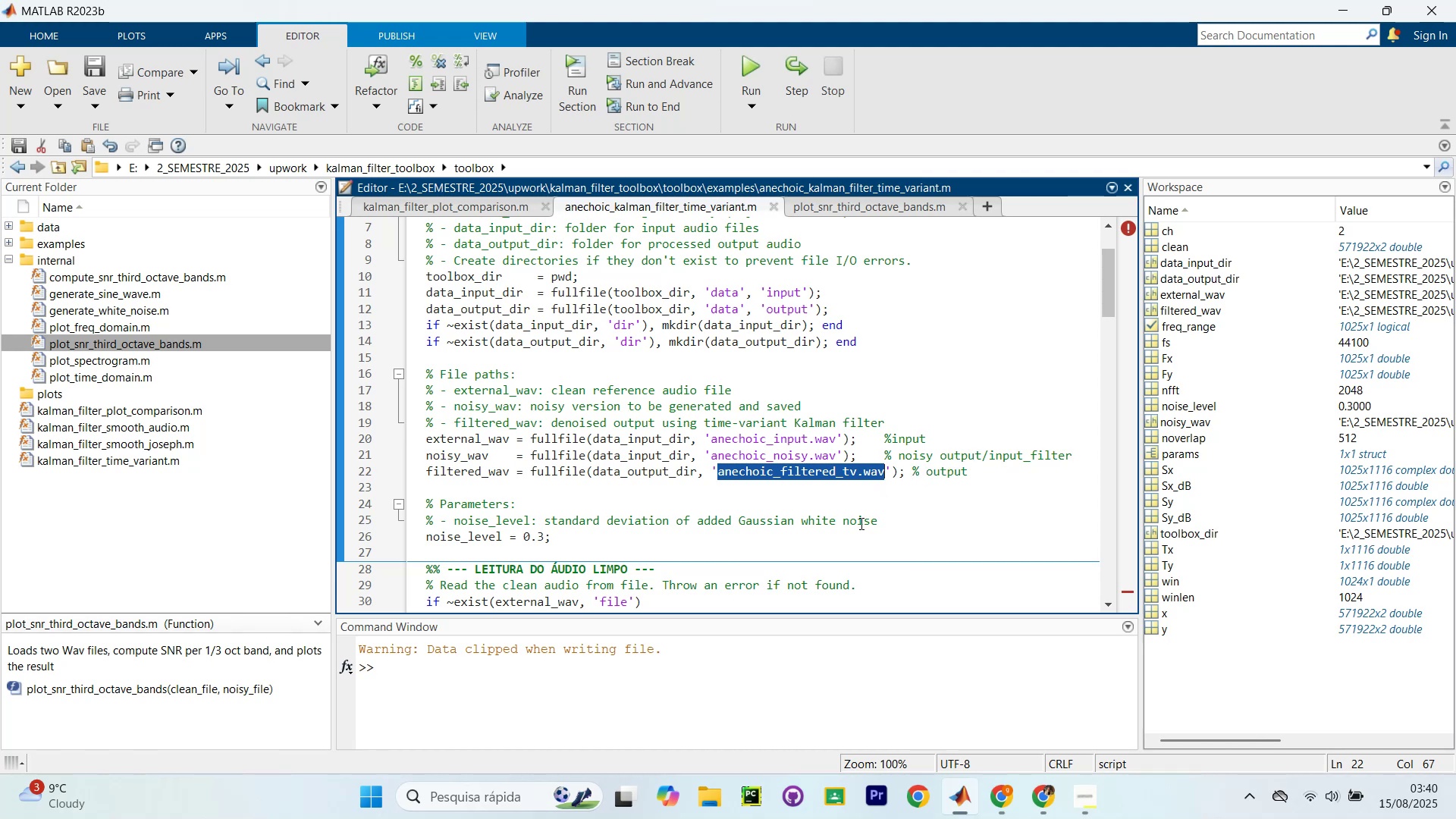 
left_click_drag(start_coordinate=[1108, 286], to_coordinate=[1090, 760])
 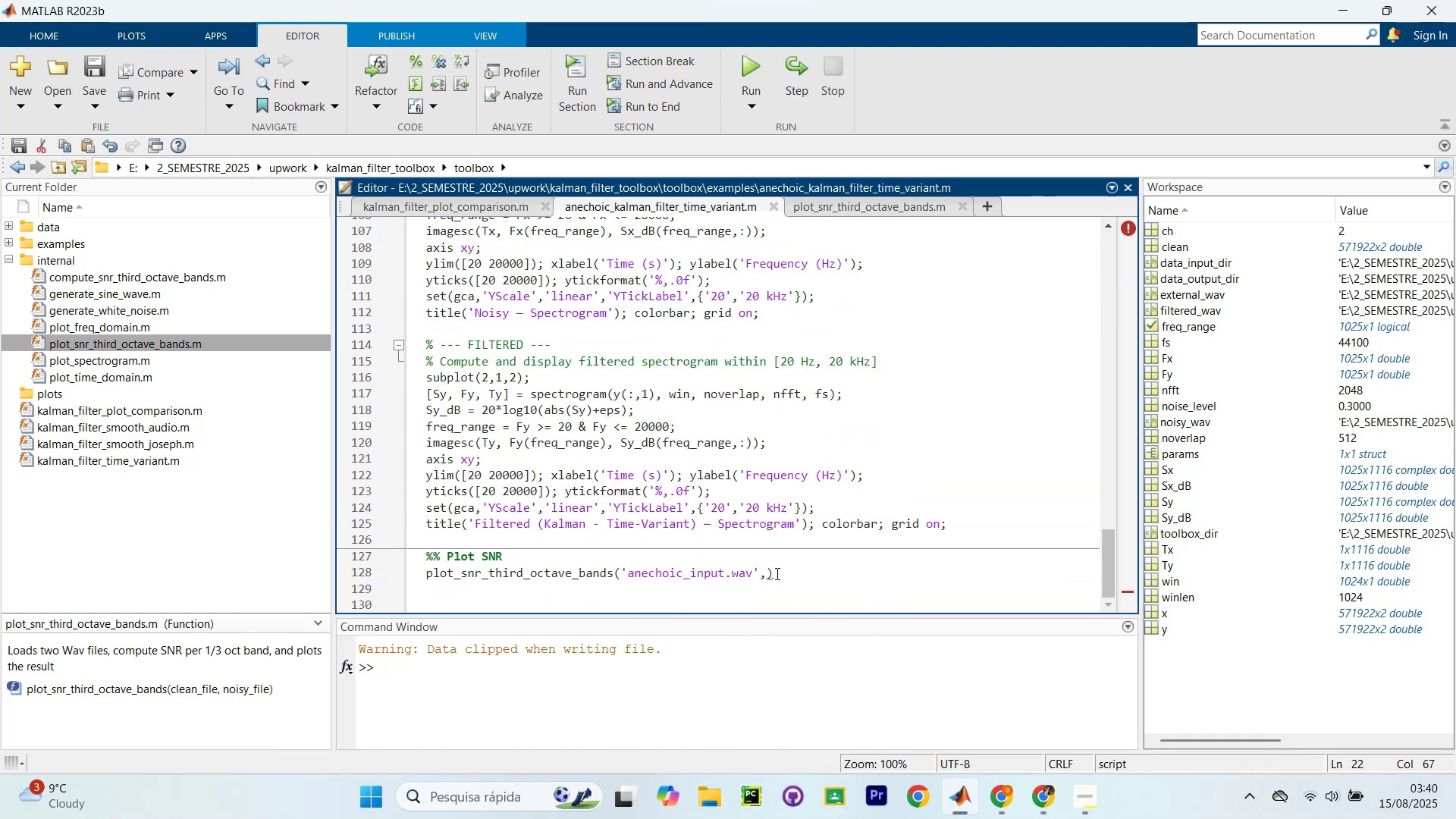 
left_click([767, 573])
 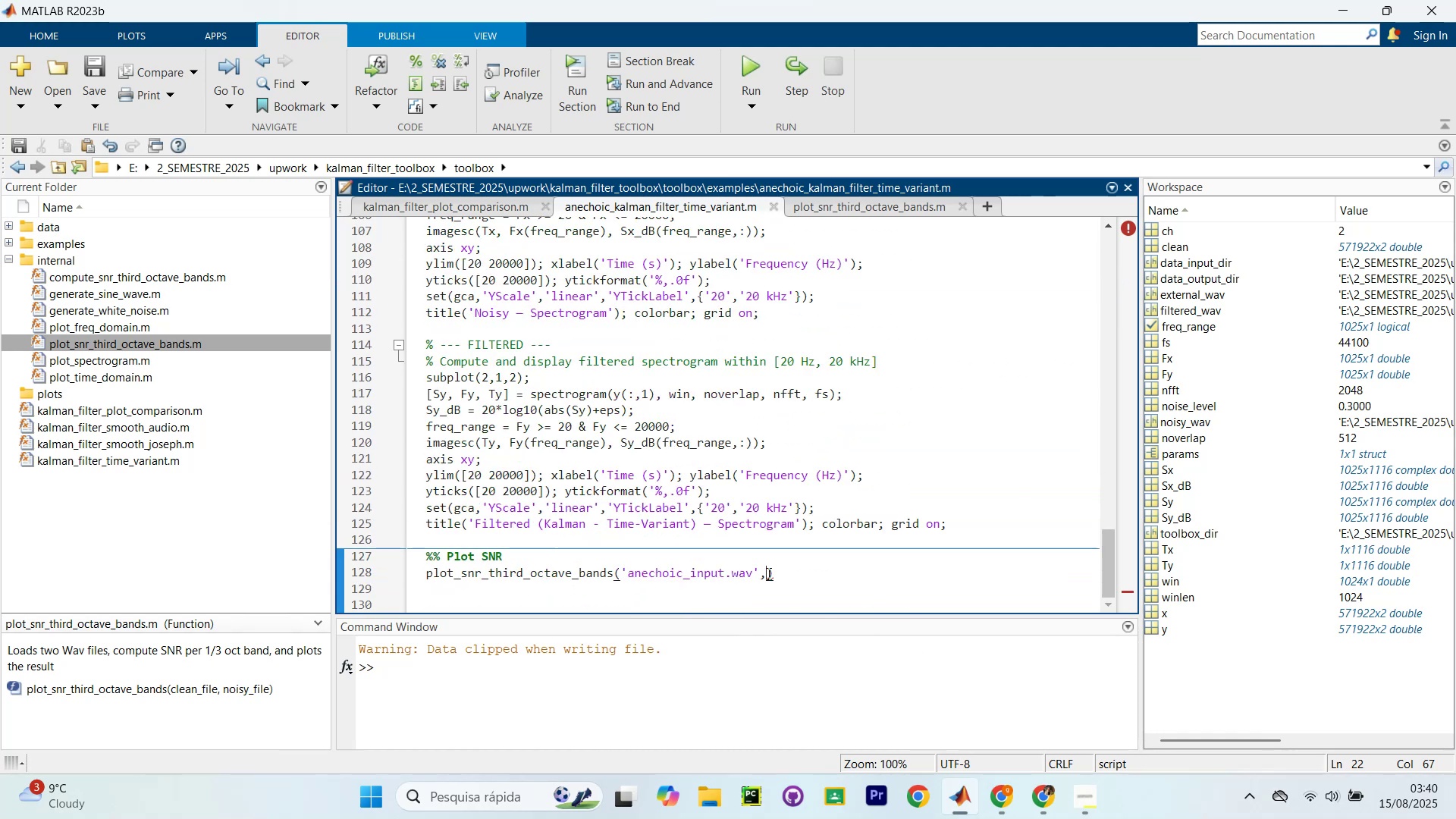 
key(Control+V)
 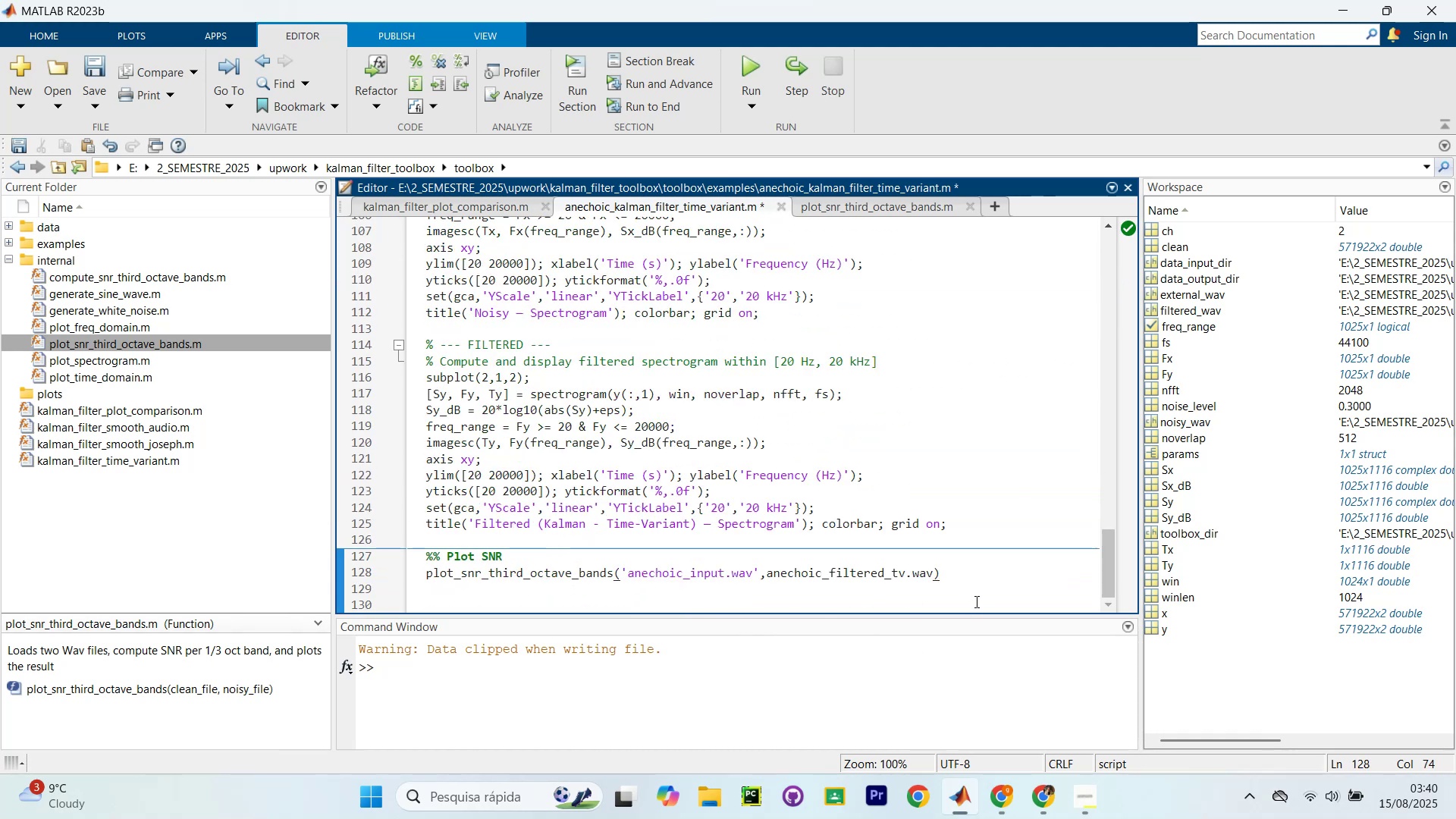 
left_click([972, 584])
 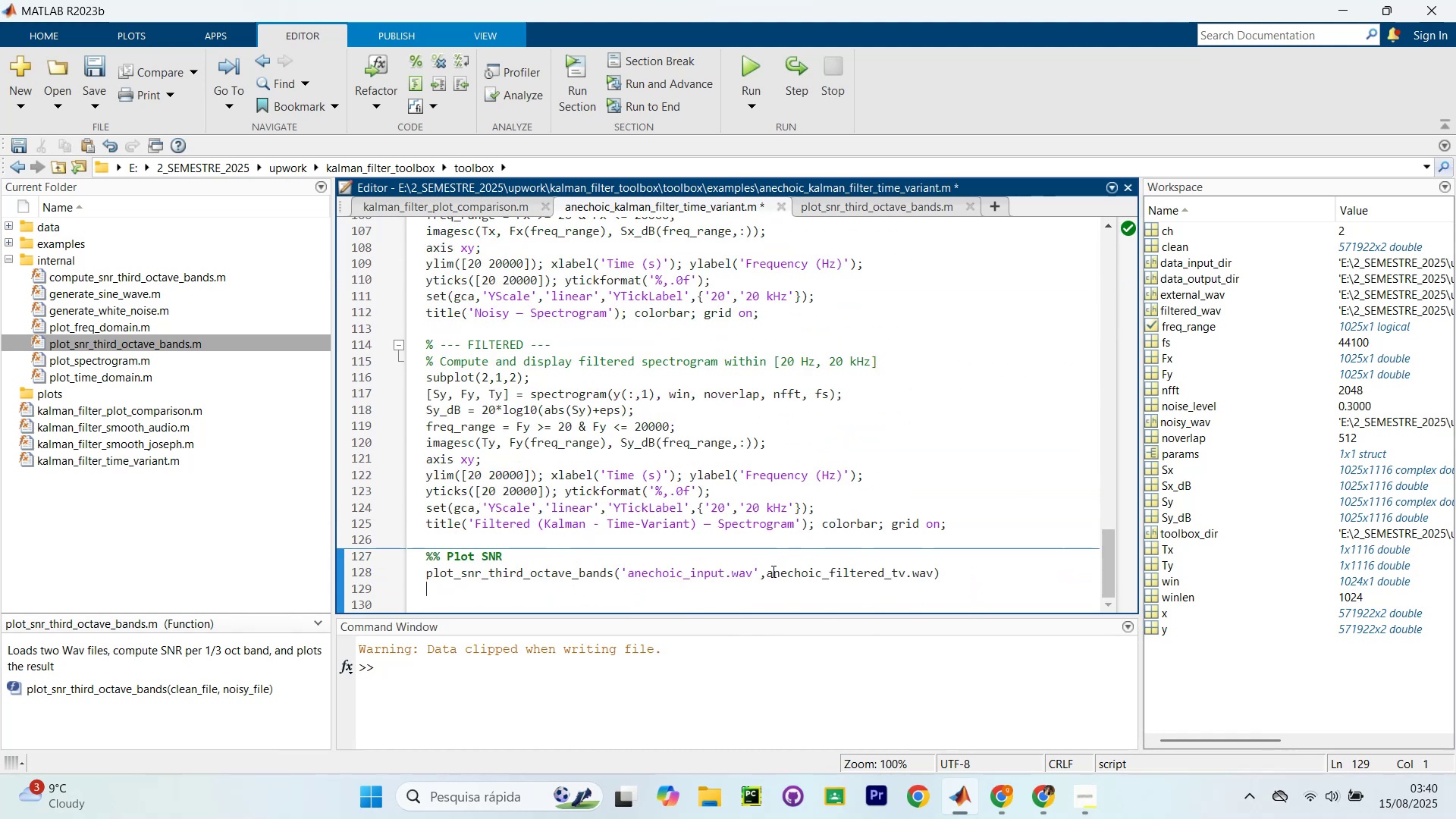 
left_click([767, 573])
 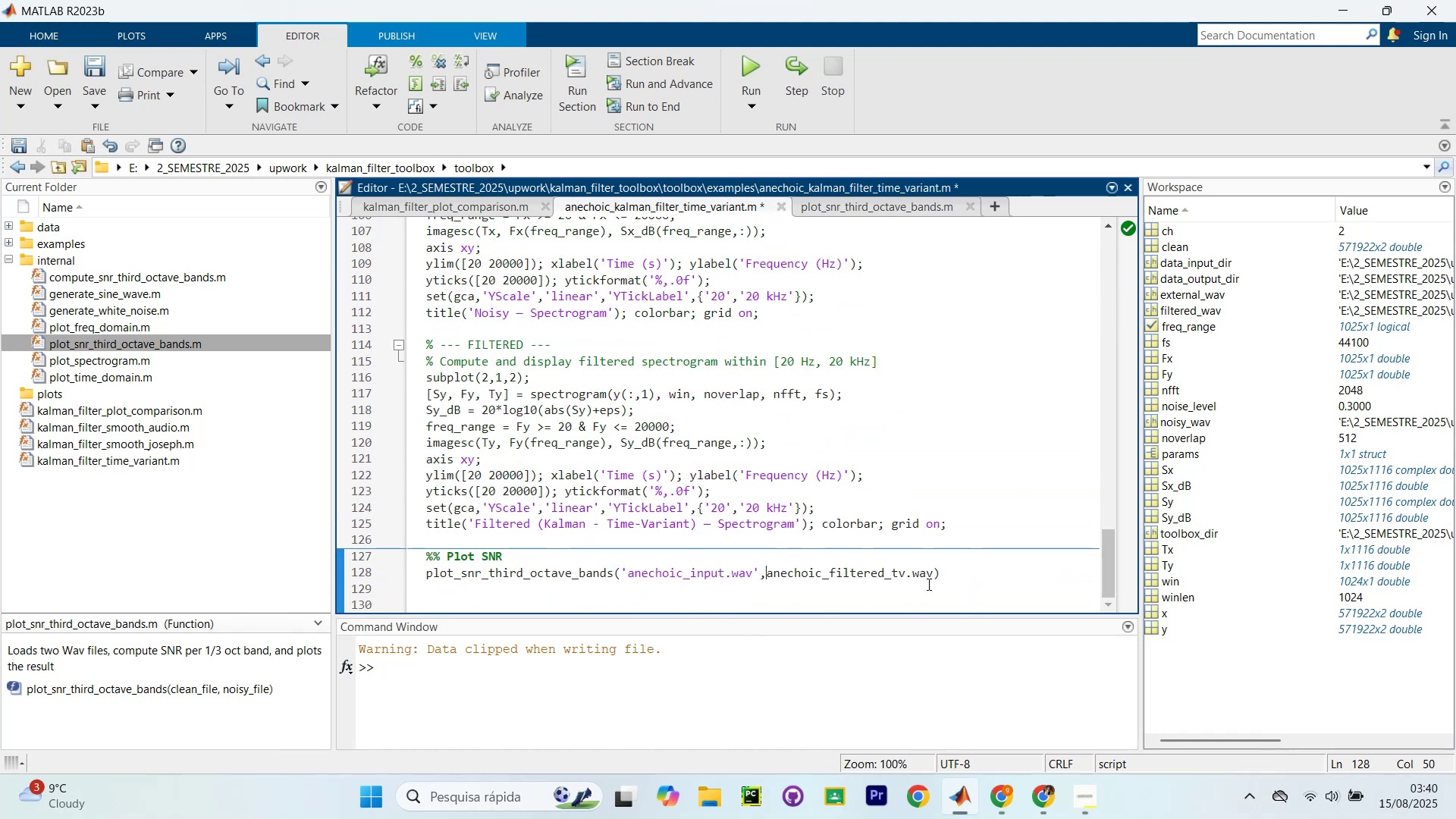 
key(Backquote)
 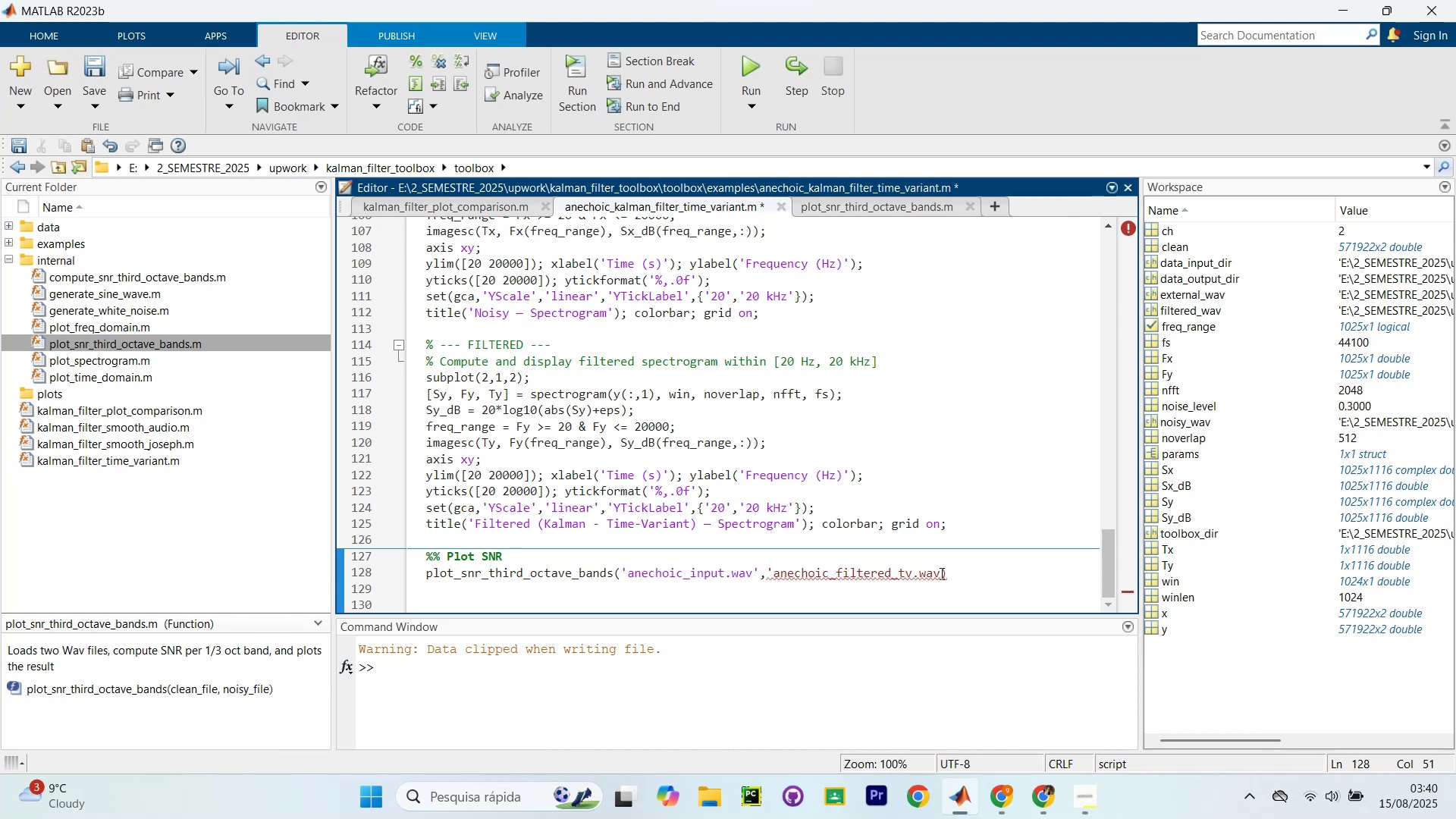 
left_click([940, 573])
 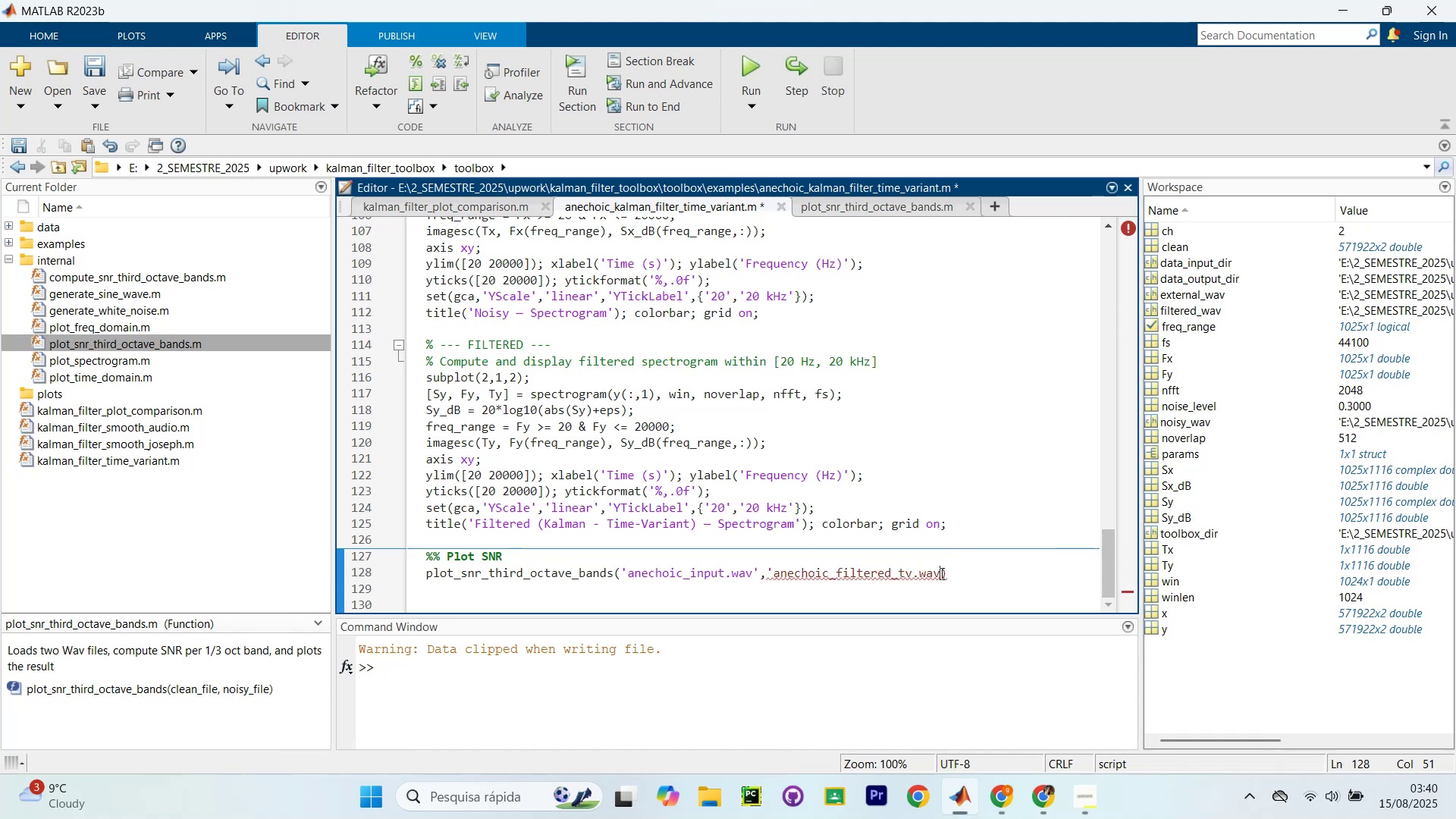 
key(Backquote)
 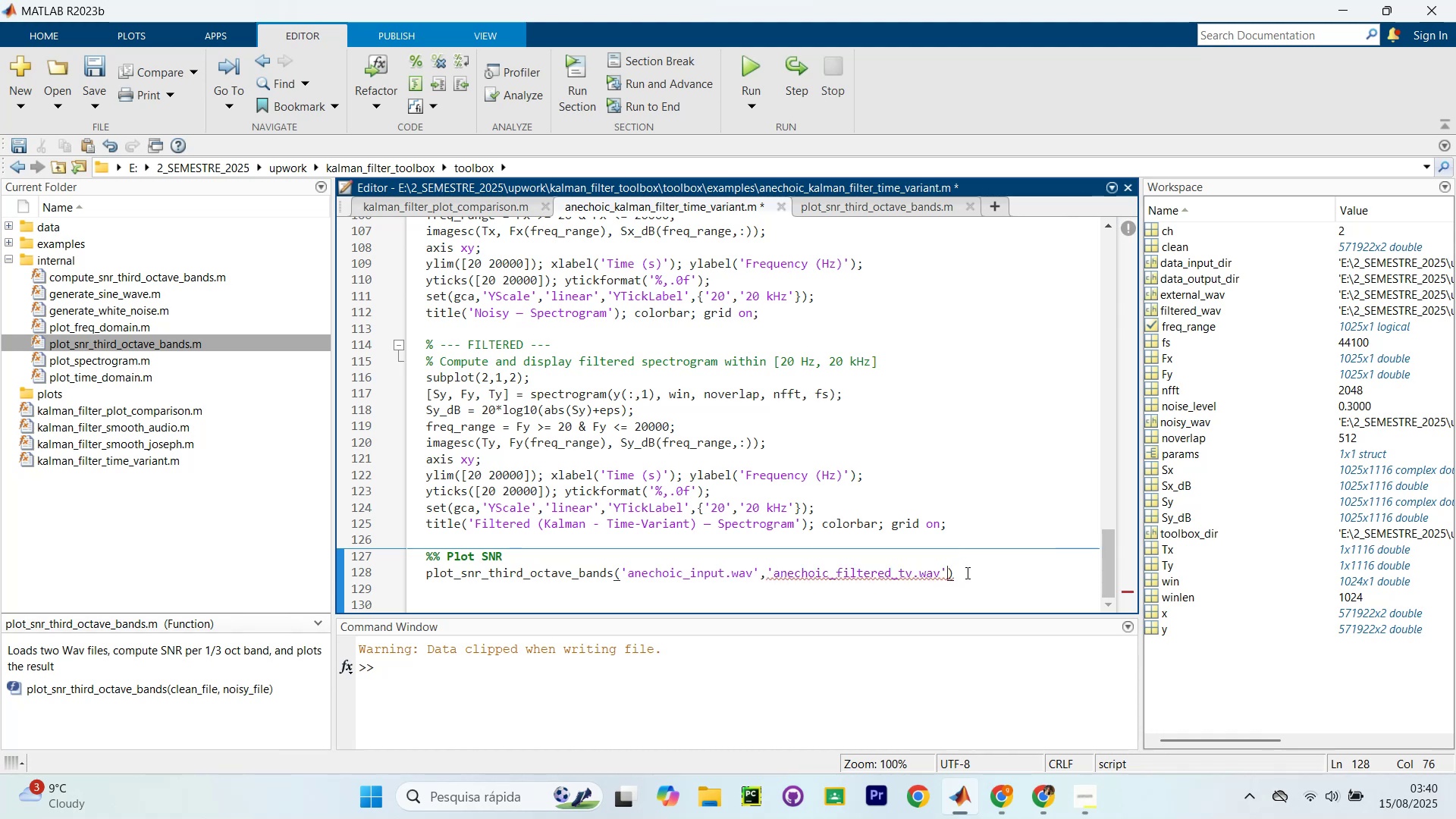 
left_click([967, 573])
 